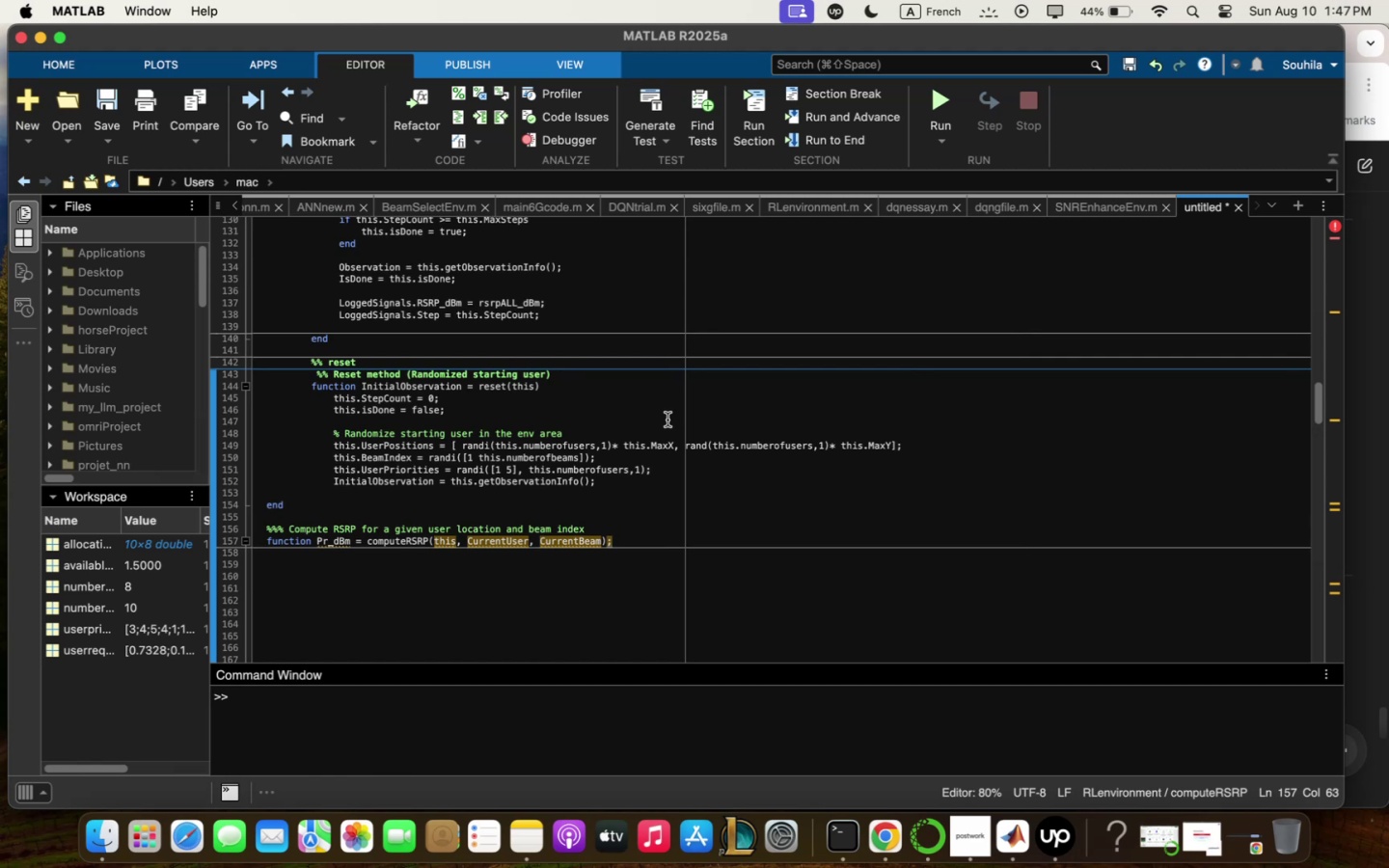 
left_click([528, 538])
 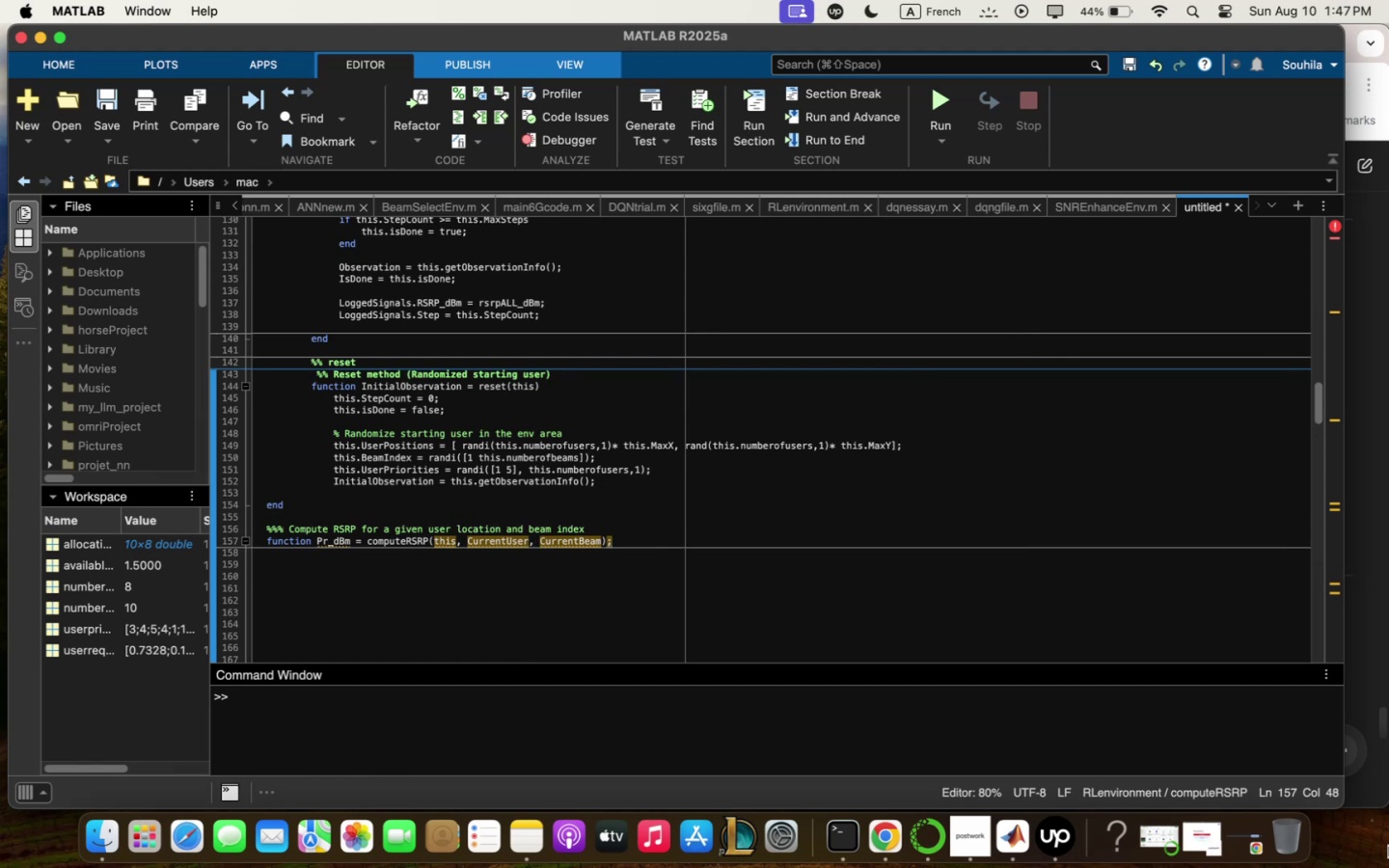 
key(Backspace)
key(Backspace)
key(Backspace)
key(Backspace)
key(Backspace)
key(Backspace)
key(Backspace)
key(Backspace)
key(Backspace)
key(Backspace)
key(Backspace)
type(user`)
key(Backspace)
type(Pos)
 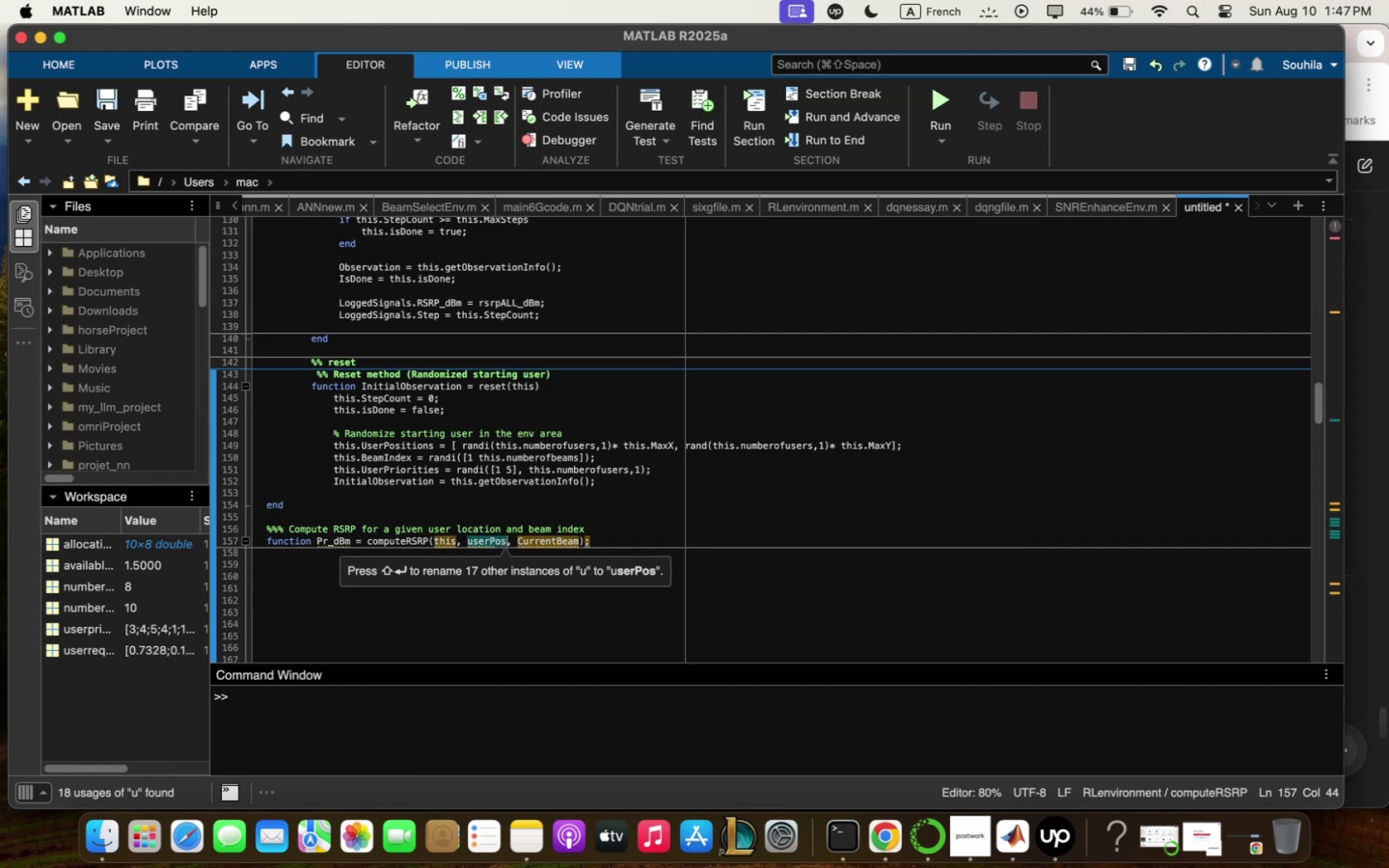 
hold_key(key=ArrowRight, duration=1.33)
 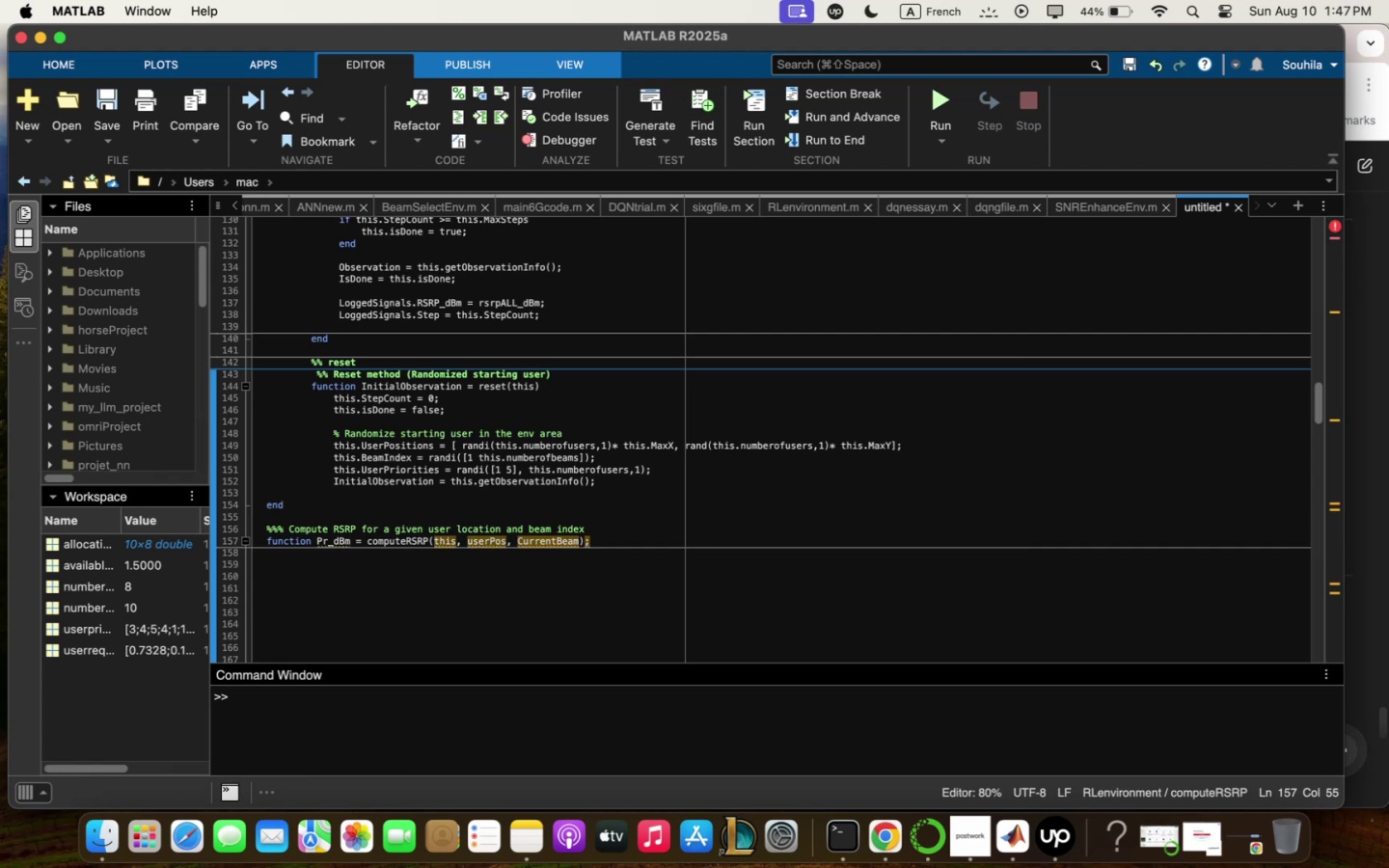 
key(ArrowRight)
 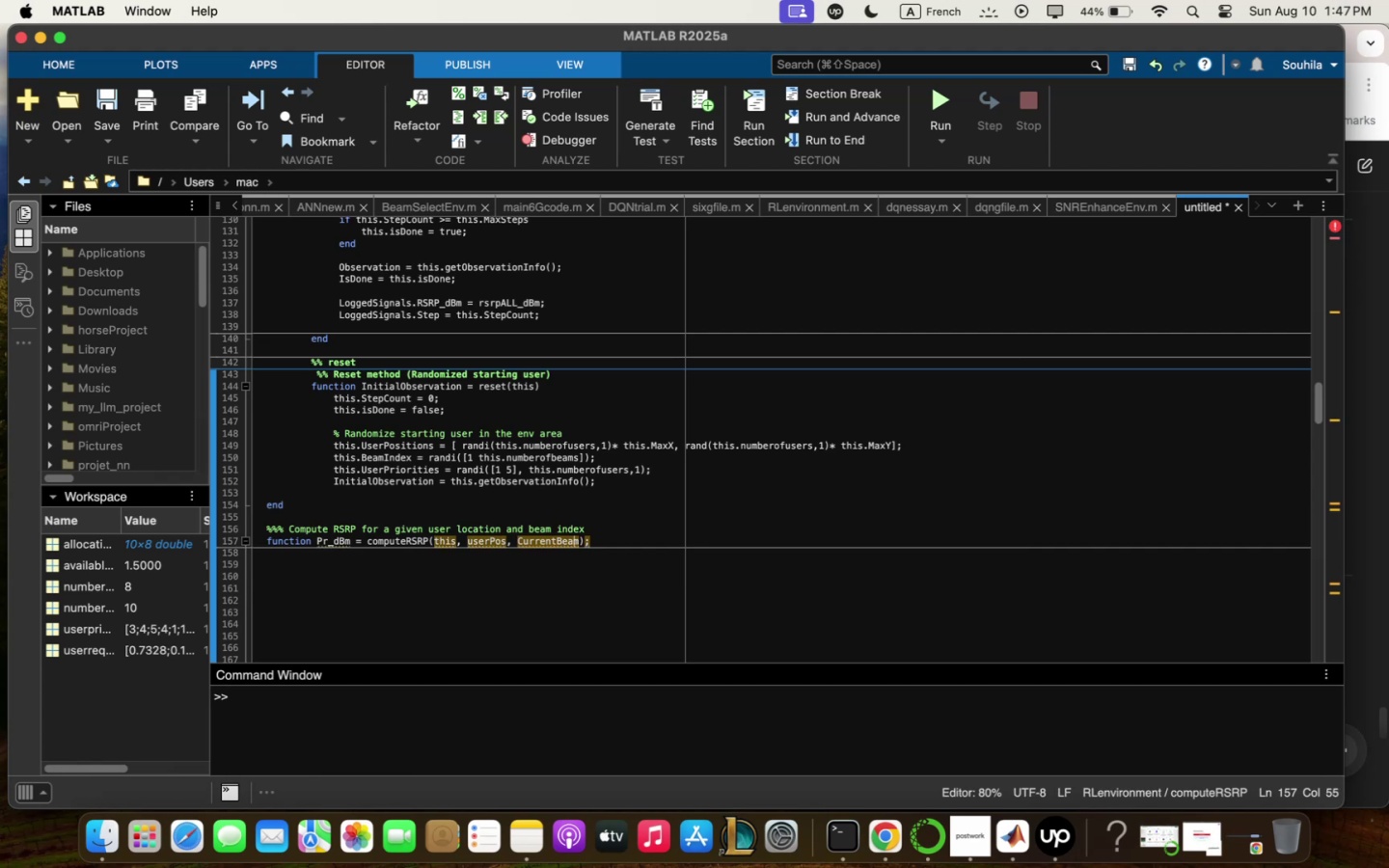 
key(ArrowRight)
 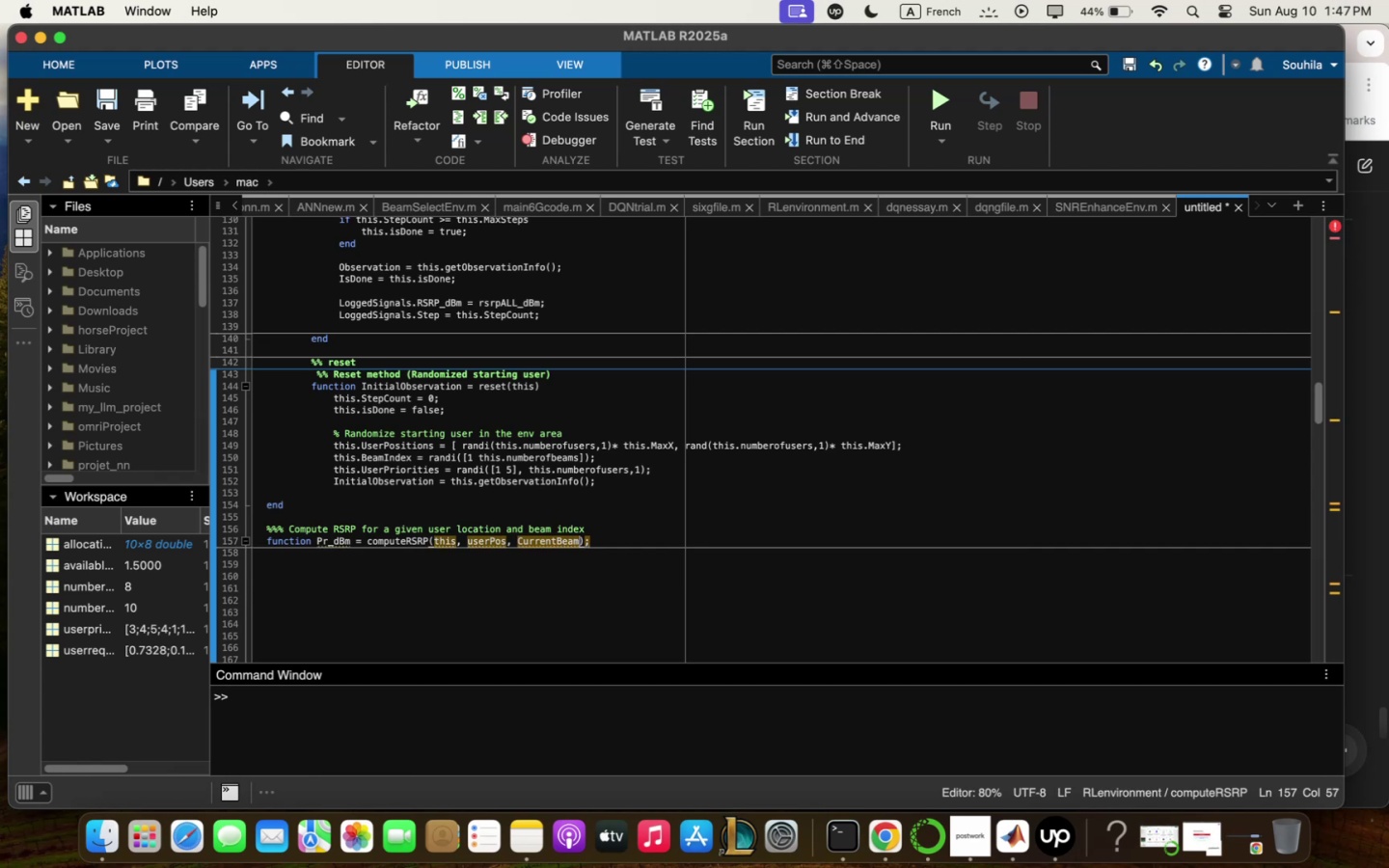 
key(Backspace)
key(Backspace)
key(Backspace)
key(Backspace)
key(Backspace)
key(Backspace)
key(Backspace)
key(Backspace)
key(Backspace)
key(Backspace)
key(Backspace)
type(beq;Idx)
 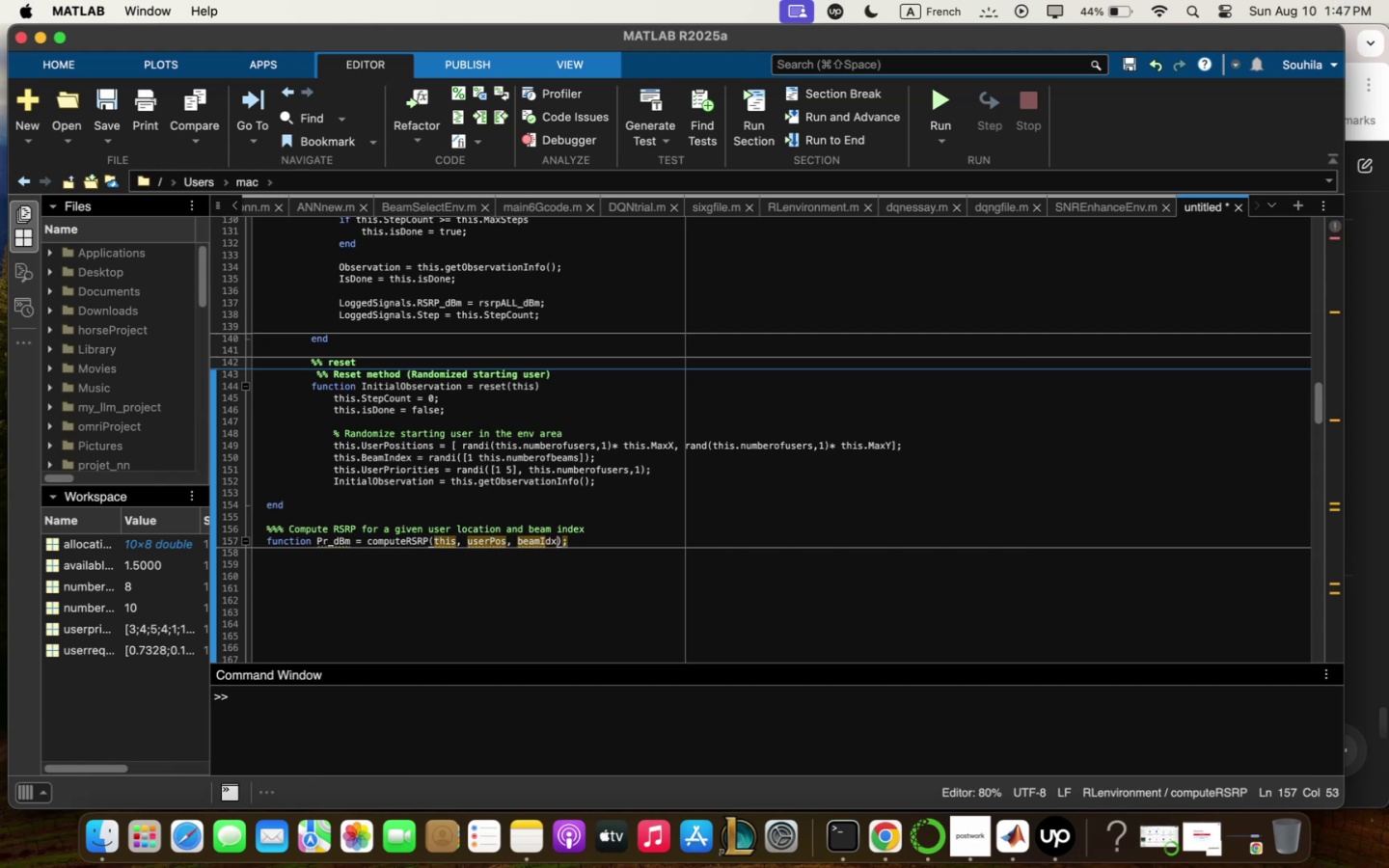 
 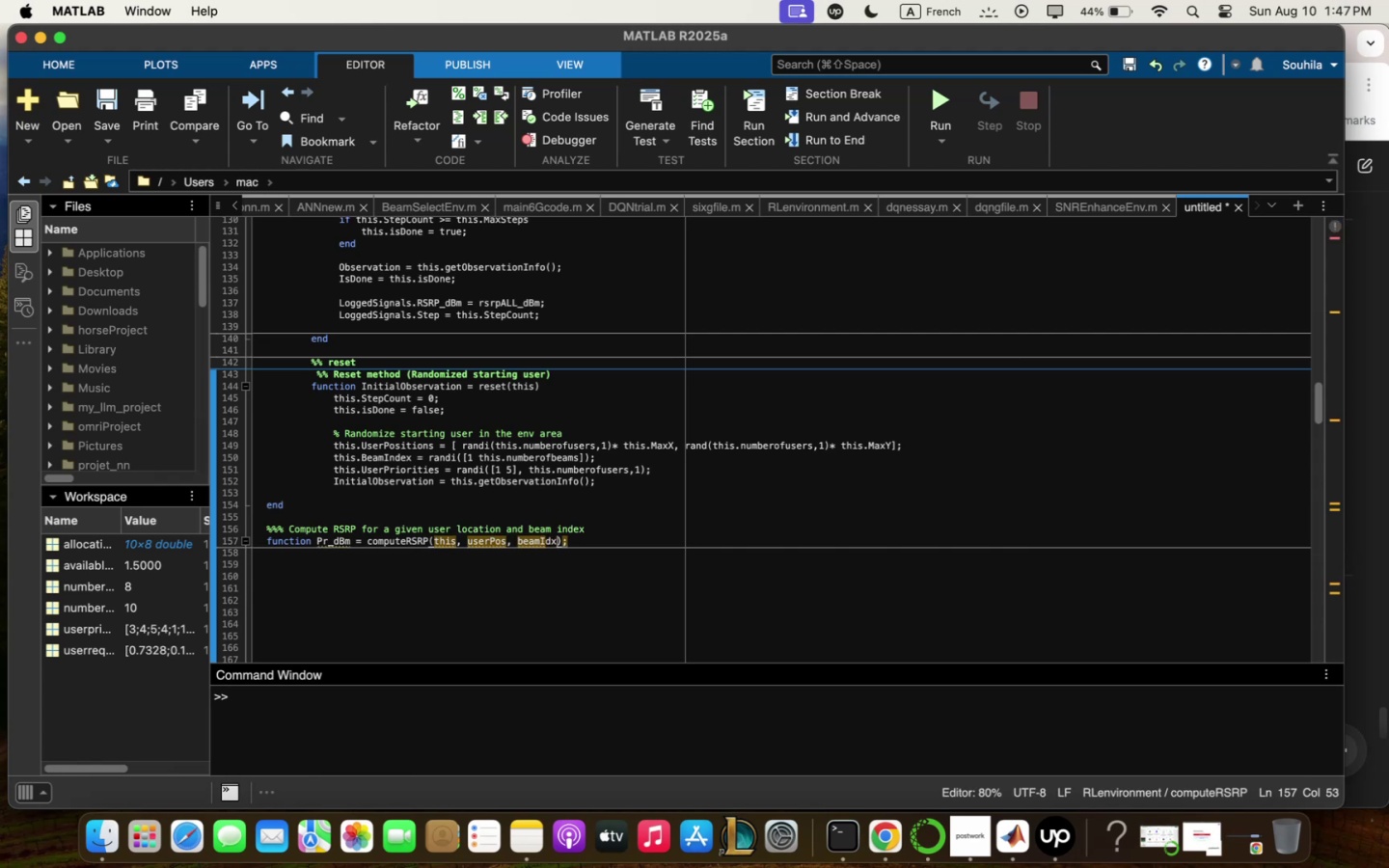 
key(ArrowRight)
 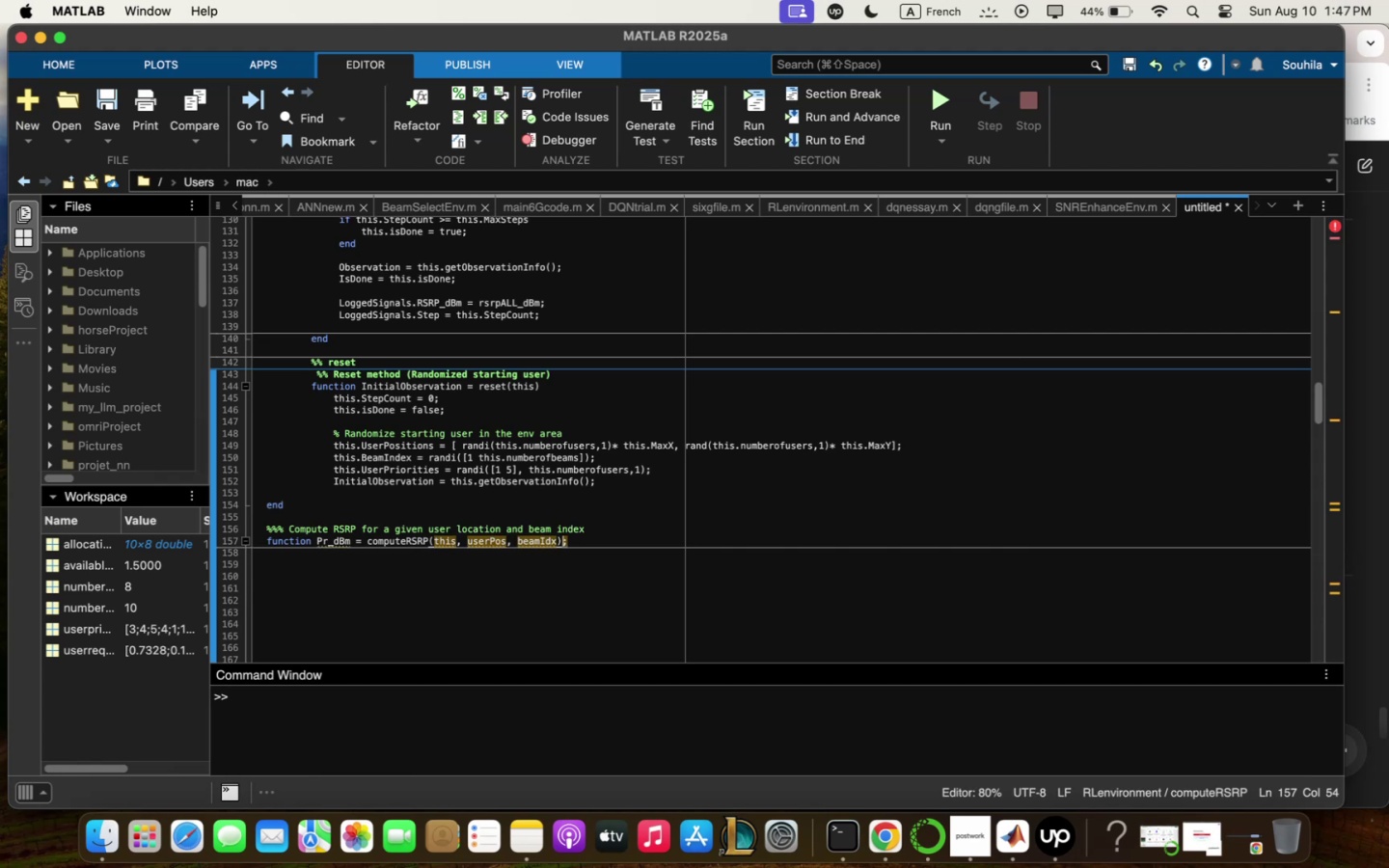 
key(ArrowRight)
 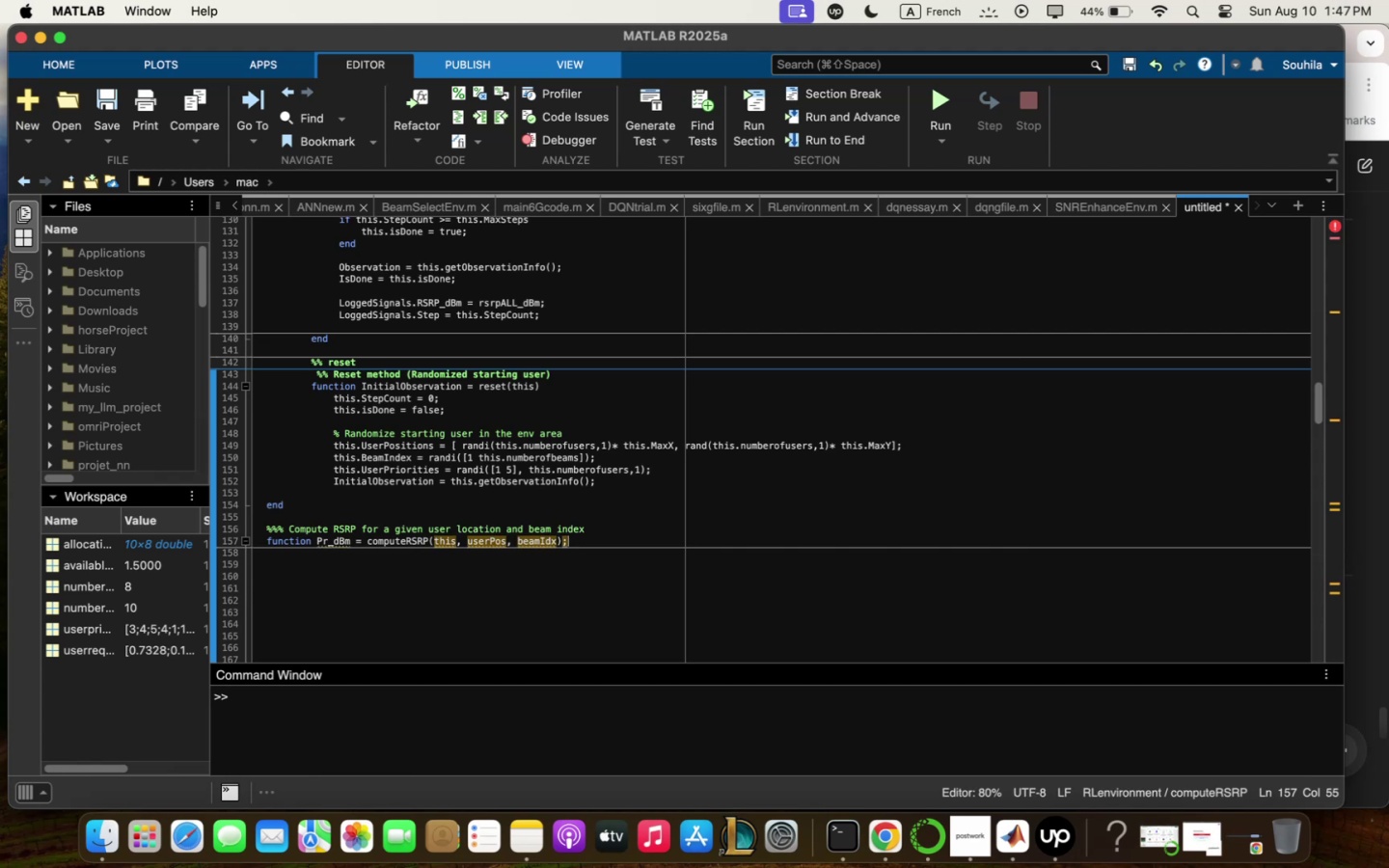 
key(Enter)
 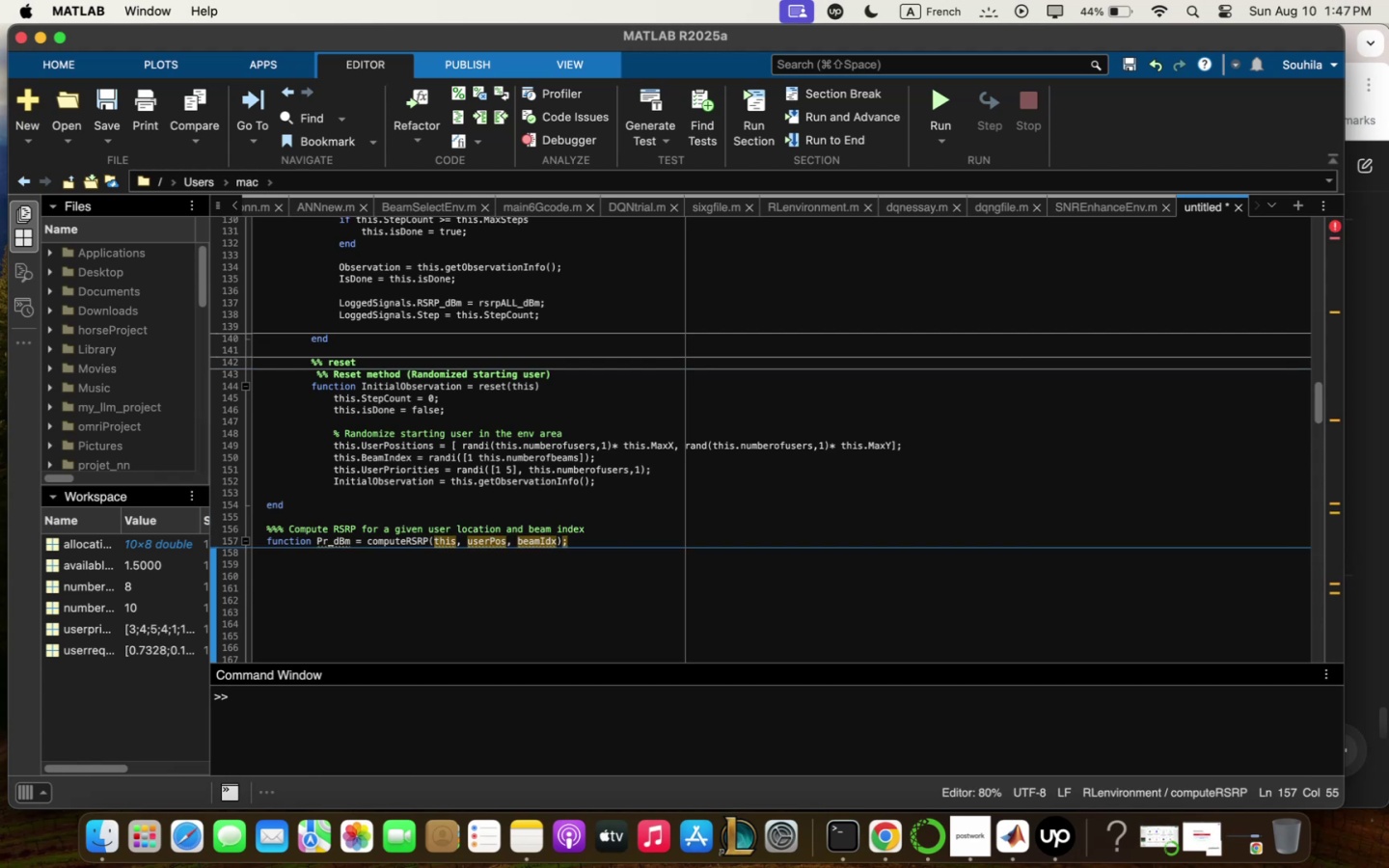 
key(Enter)
 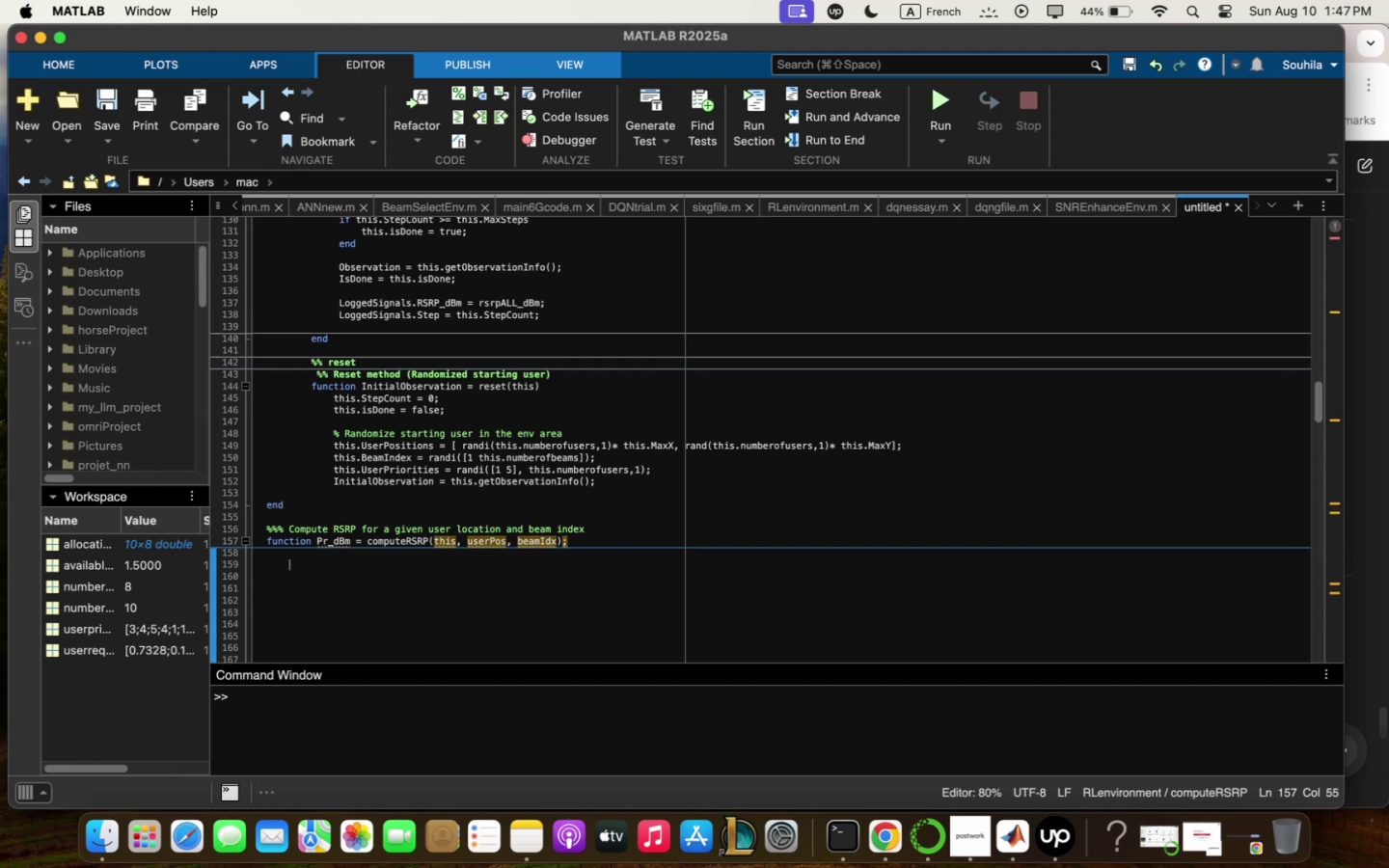 
type("" pqrq's)
key(Backspace)
key(Backspace)
type(;s)
 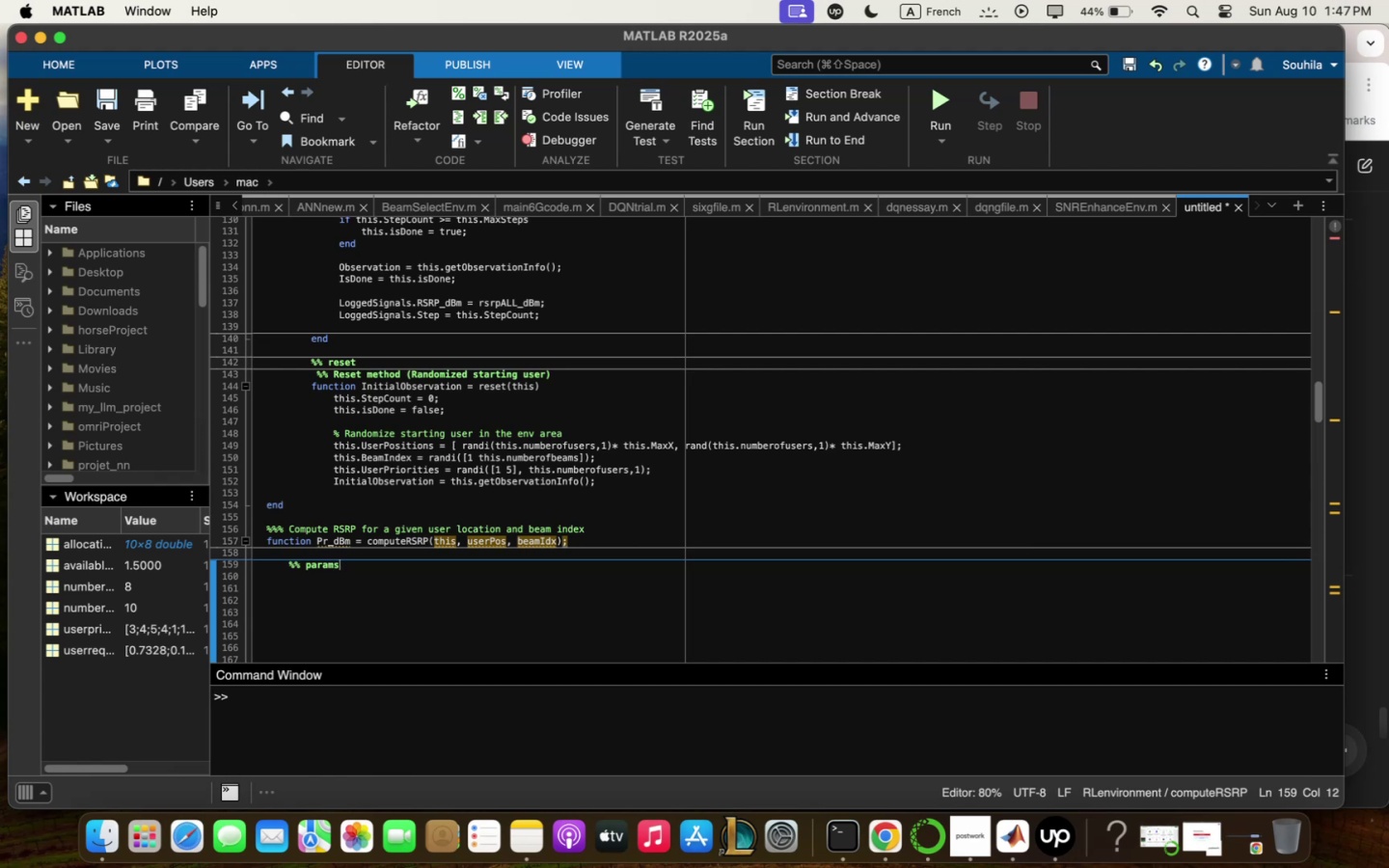 
key(Enter)
 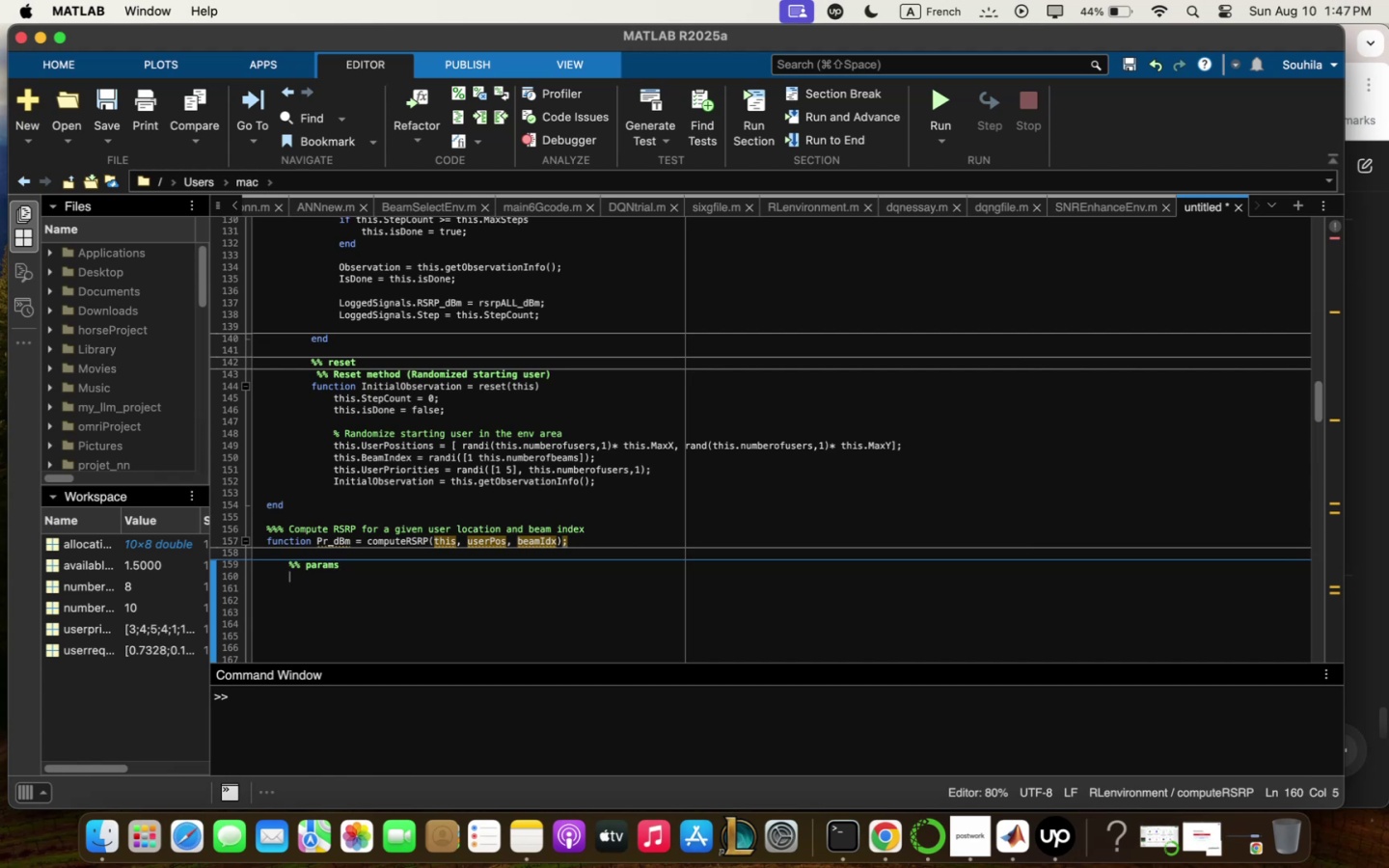 
key(Backspace)
 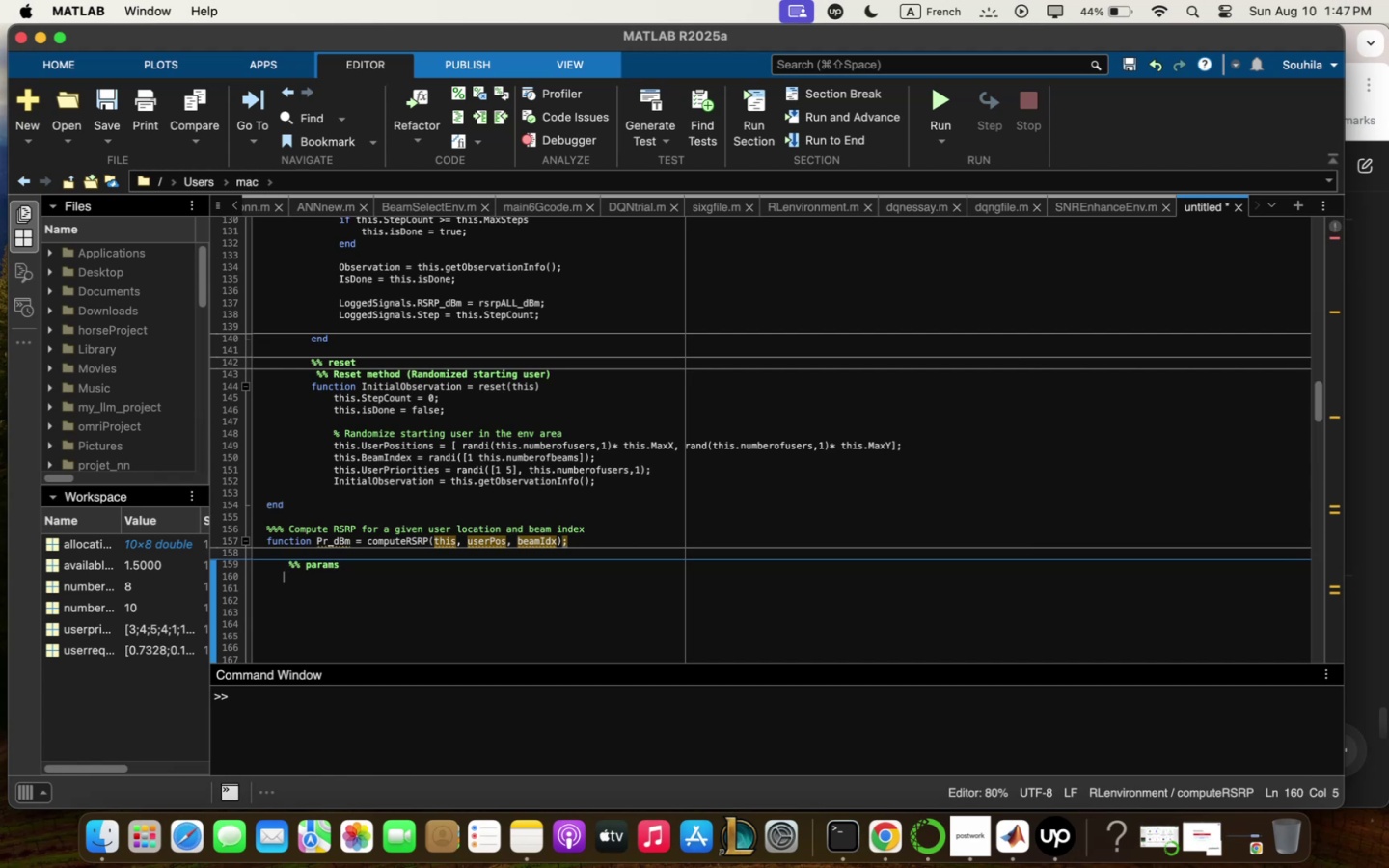 
key(Backspace)
 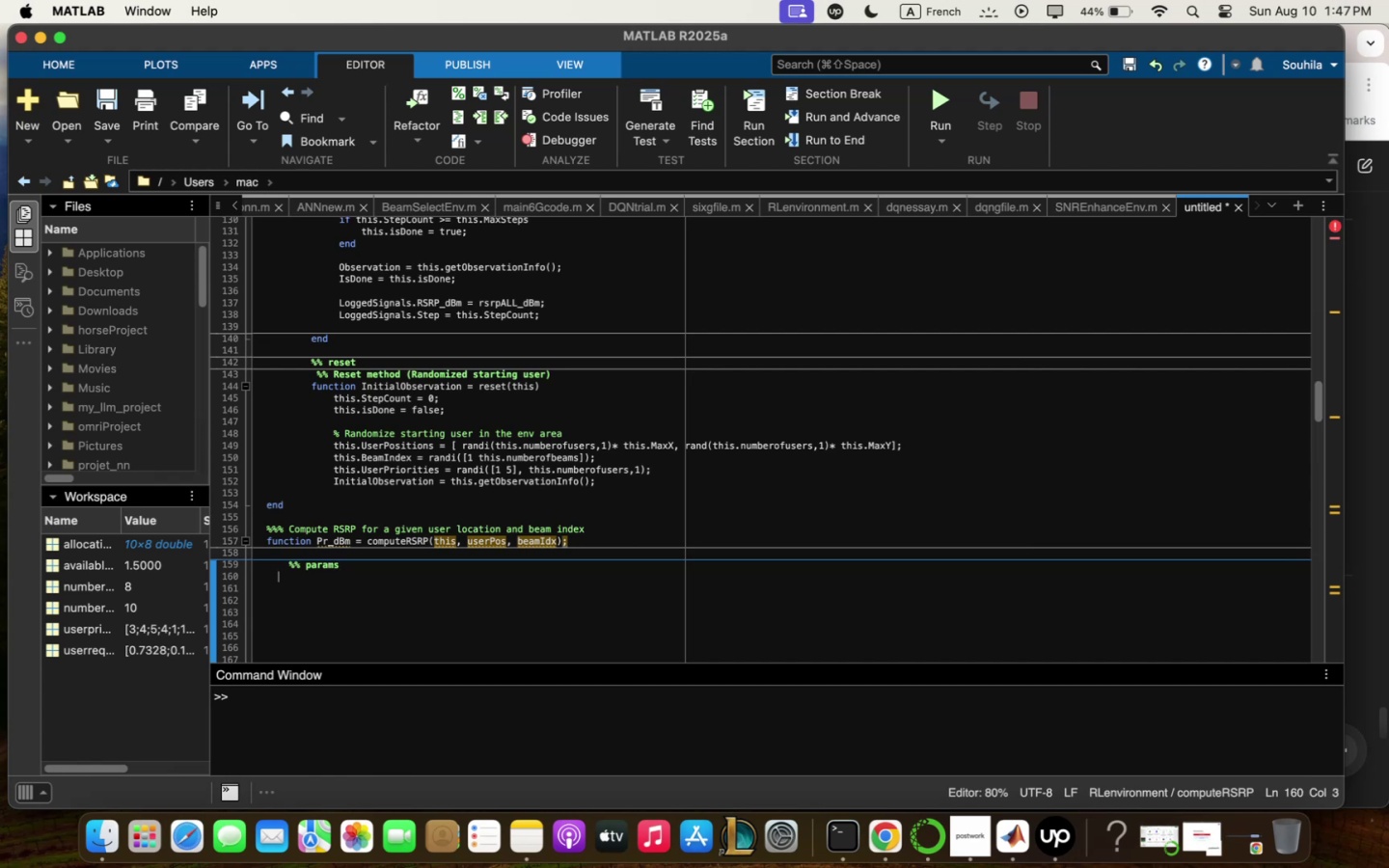 
hold_key(key=Backspace, duration=0.95)
 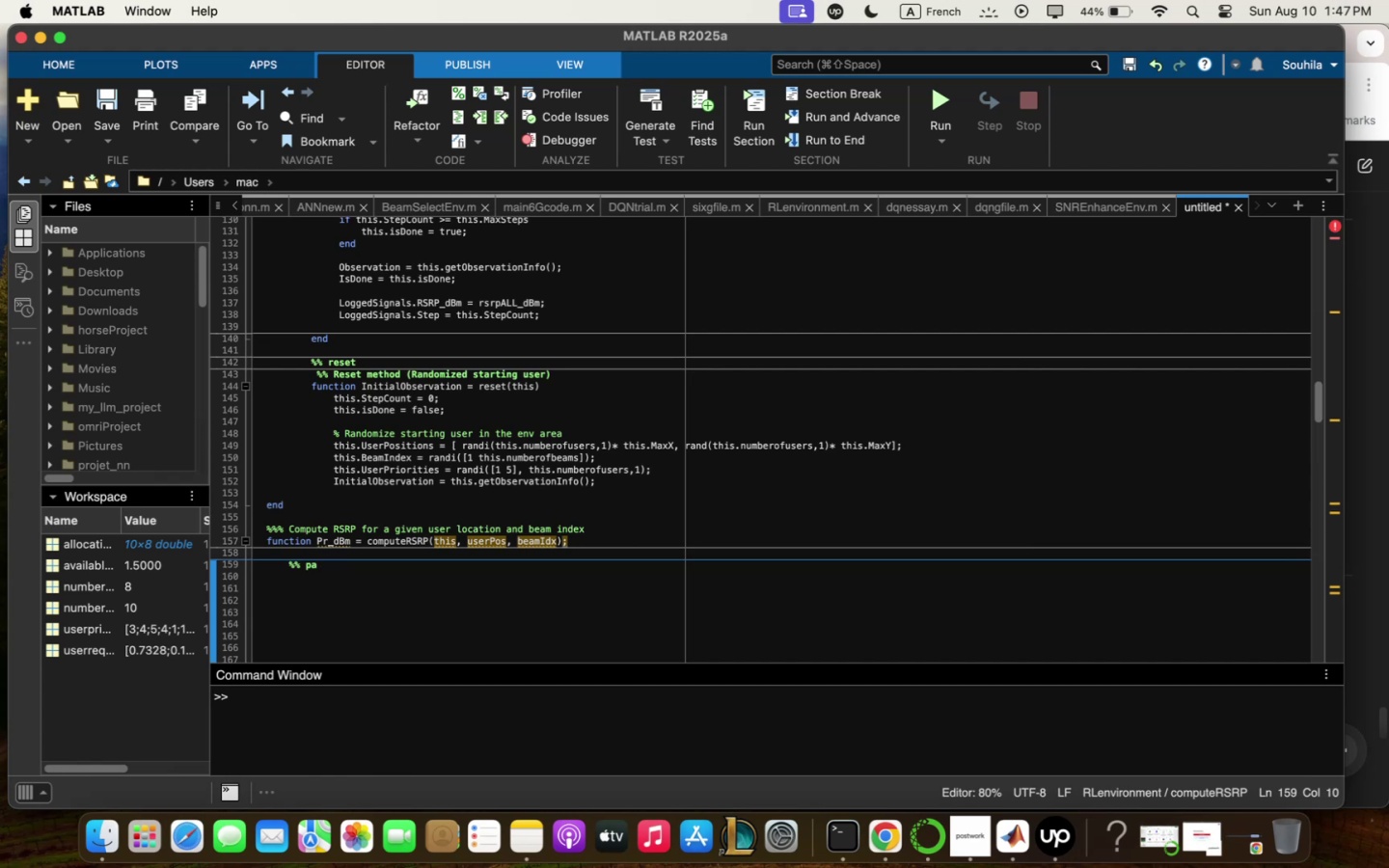 
type(rq;eters)
 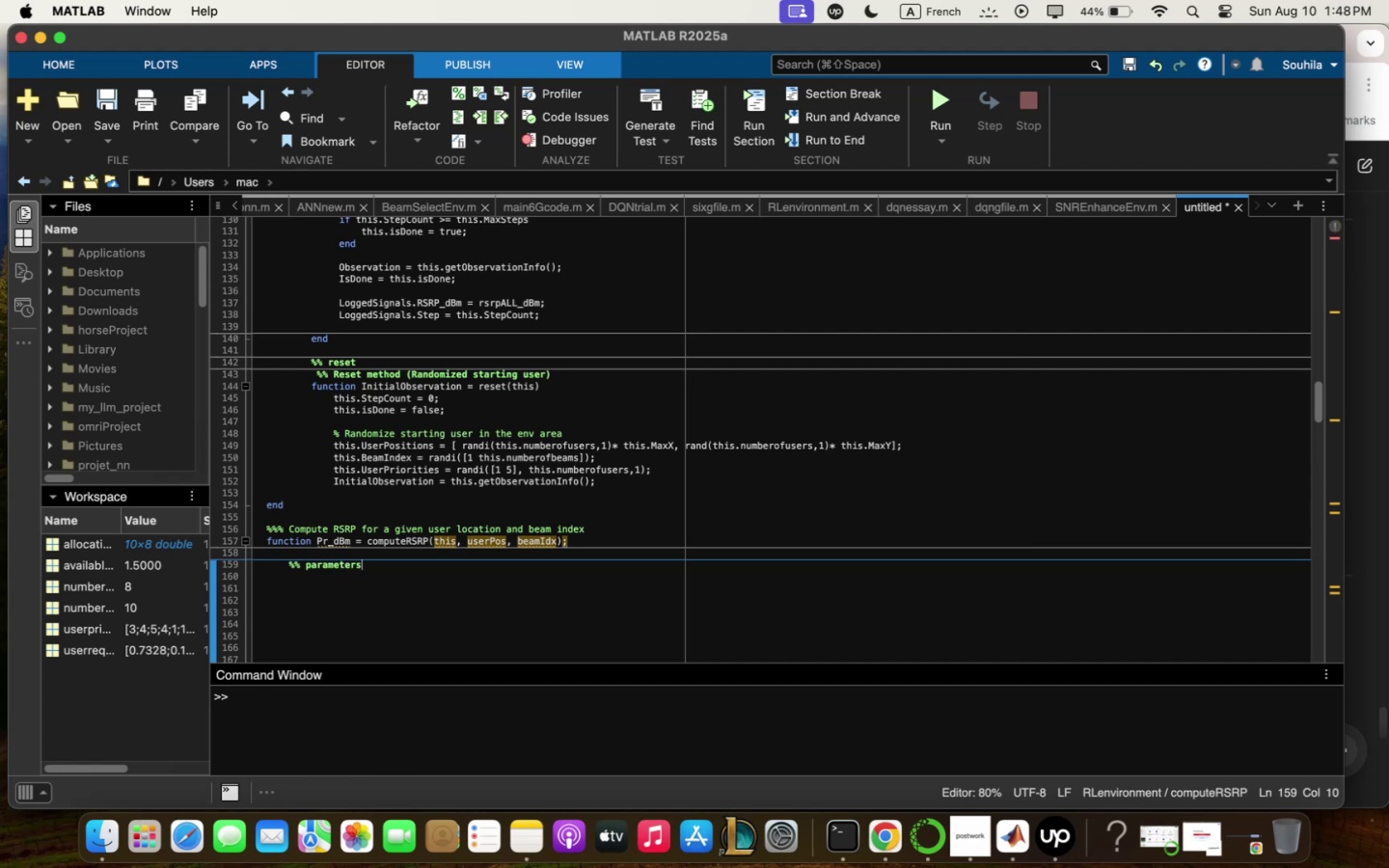 
key(Enter)
 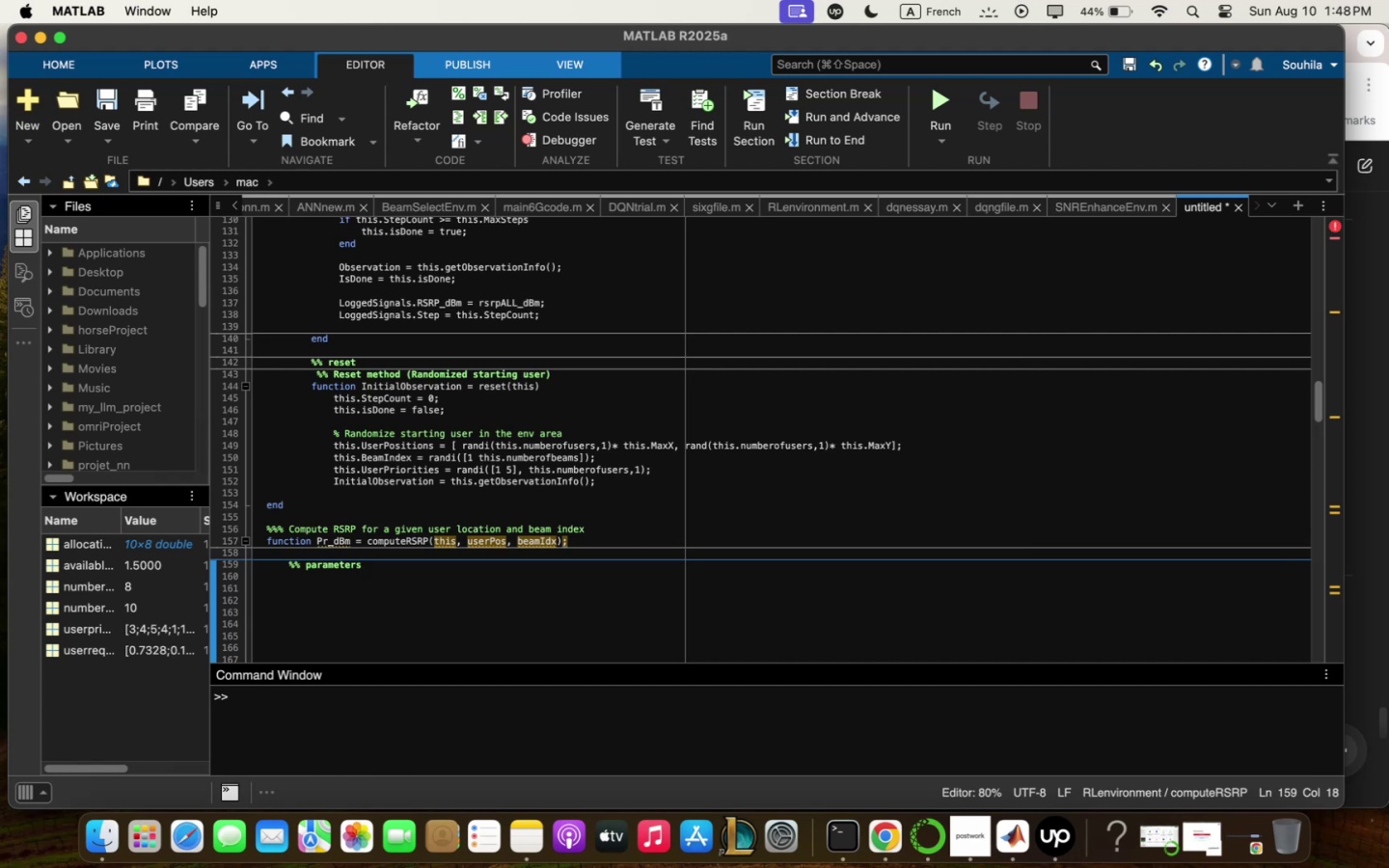 
key(Enter)
 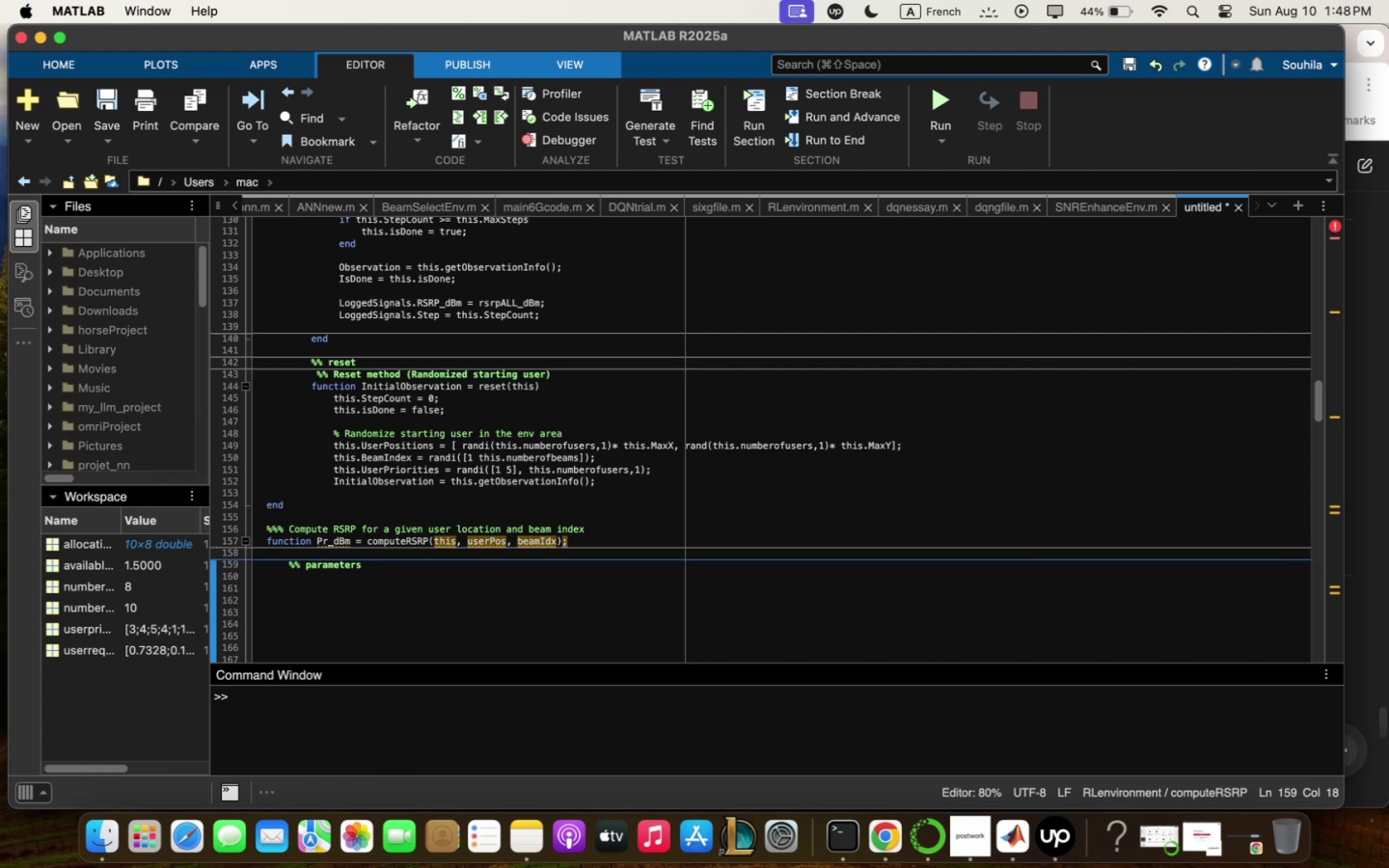 
type(c/#w)
key(Backspace)
type(e*,)
 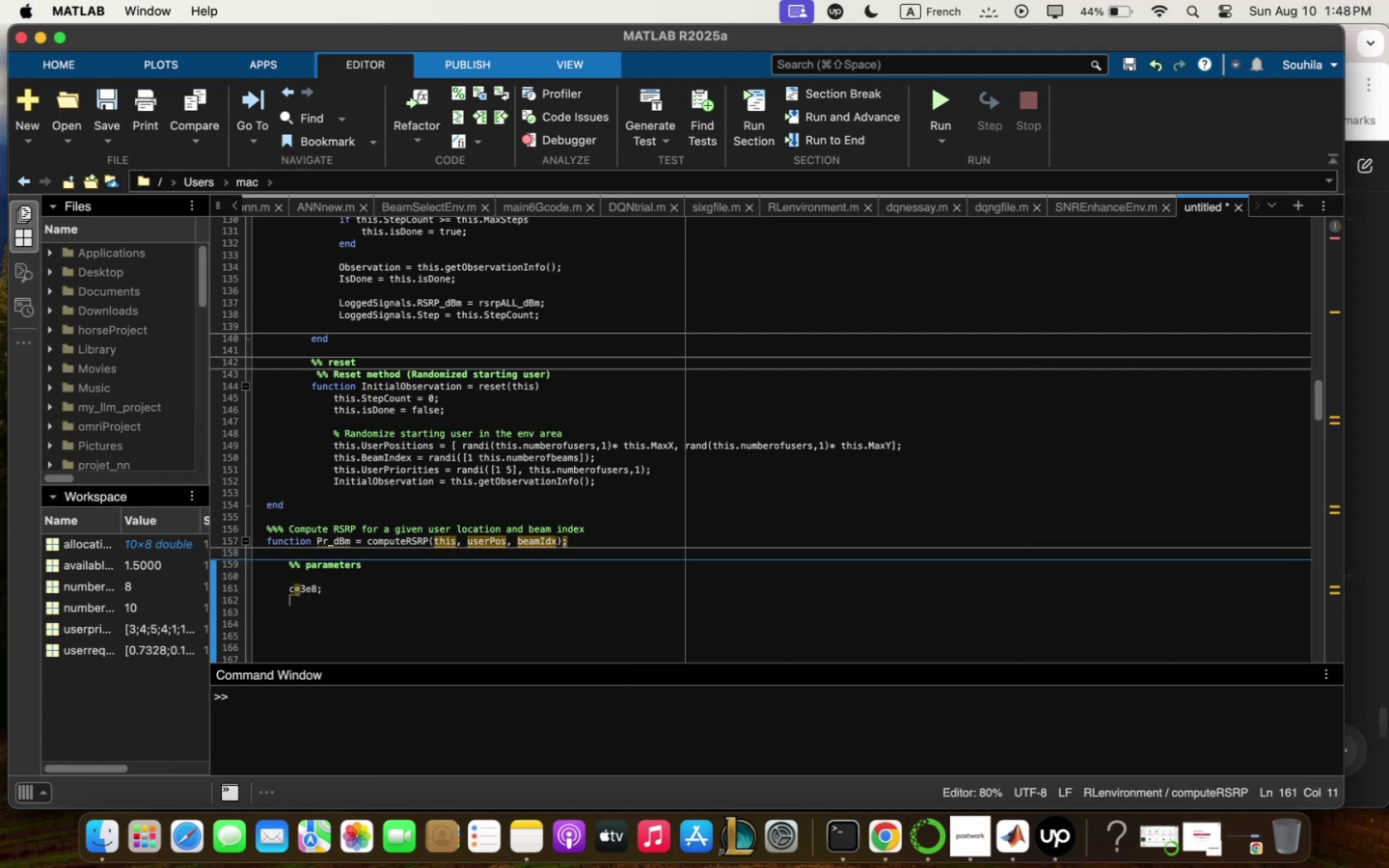 
 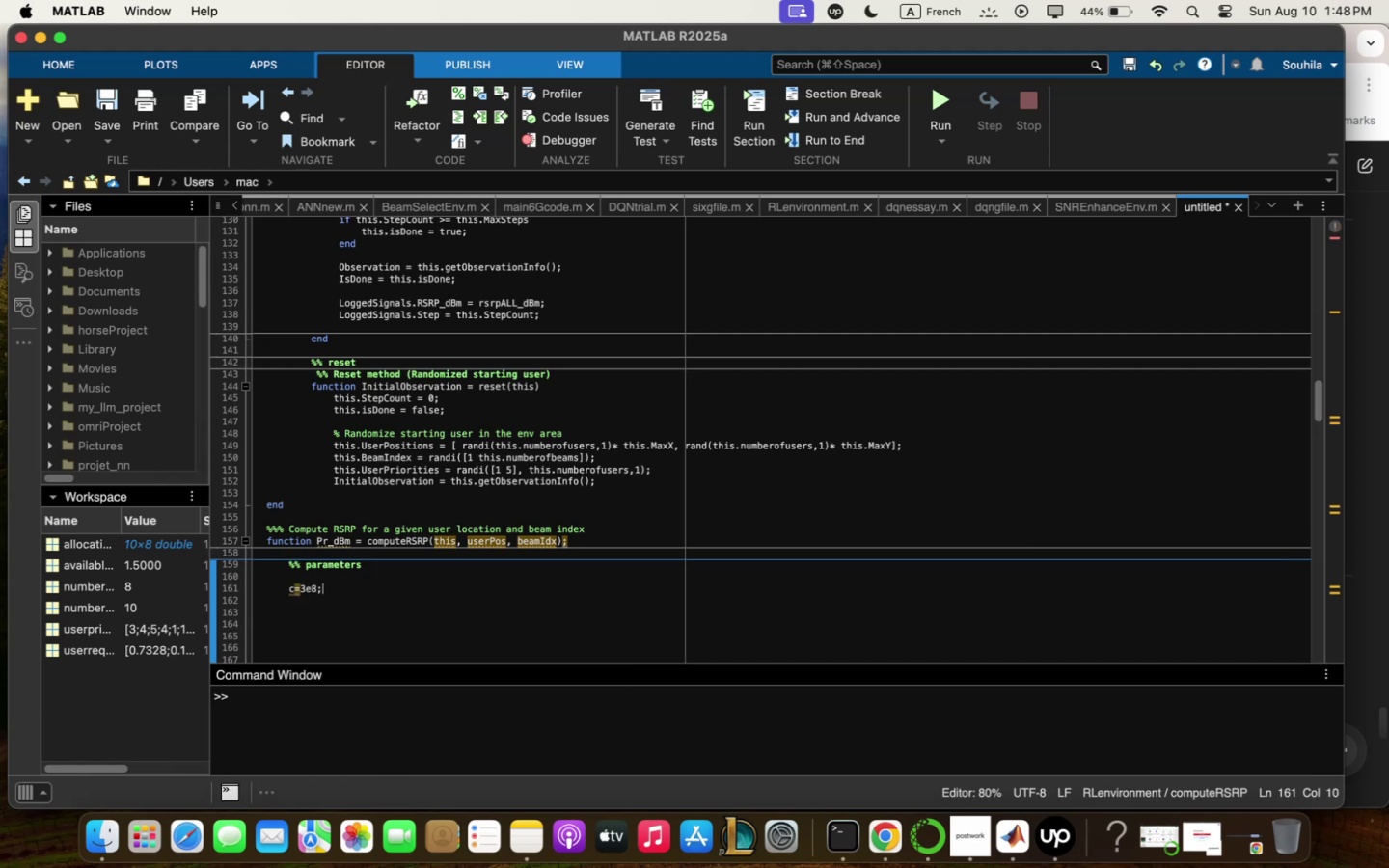 
key(Enter)
 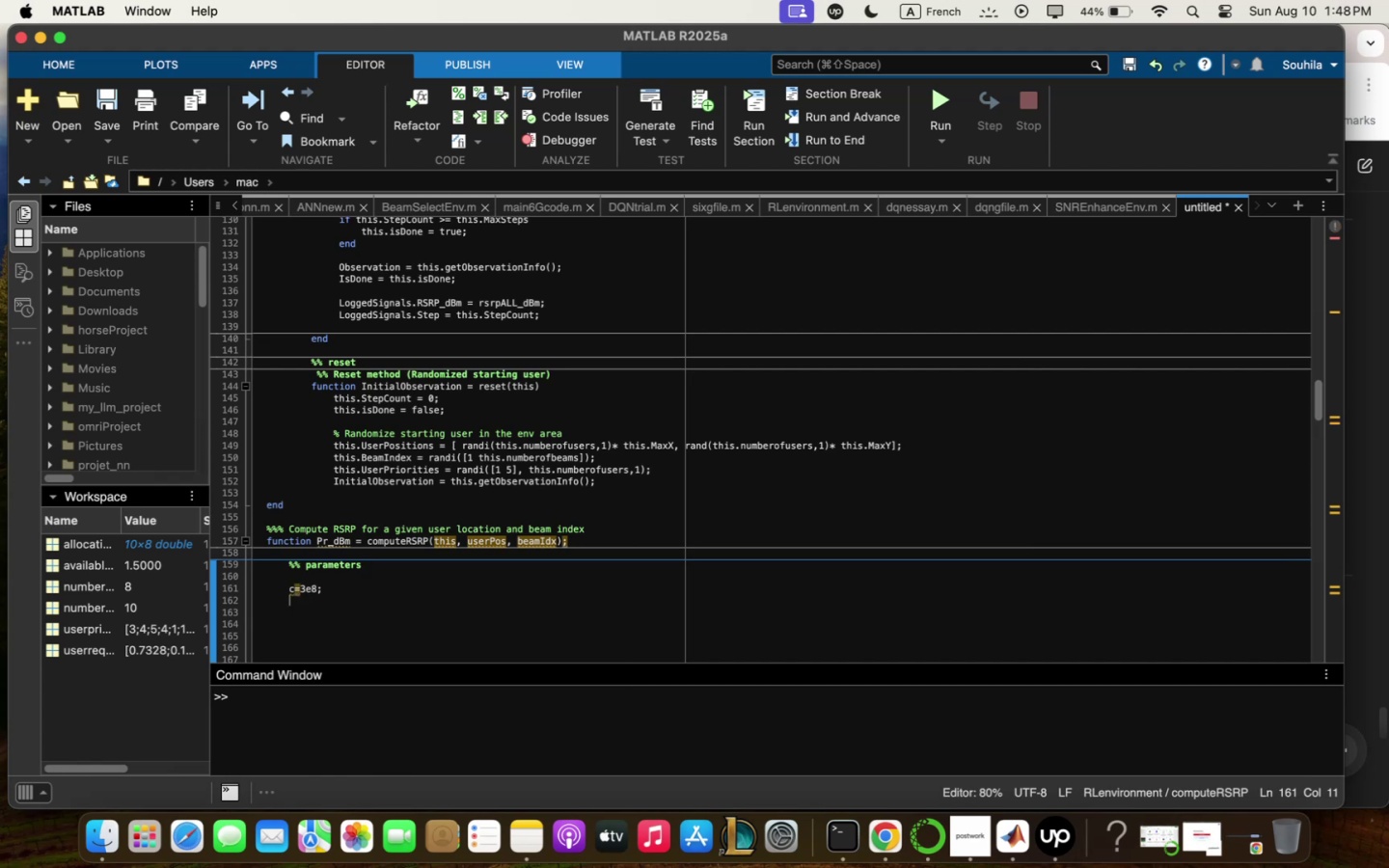 
key(Enter)
 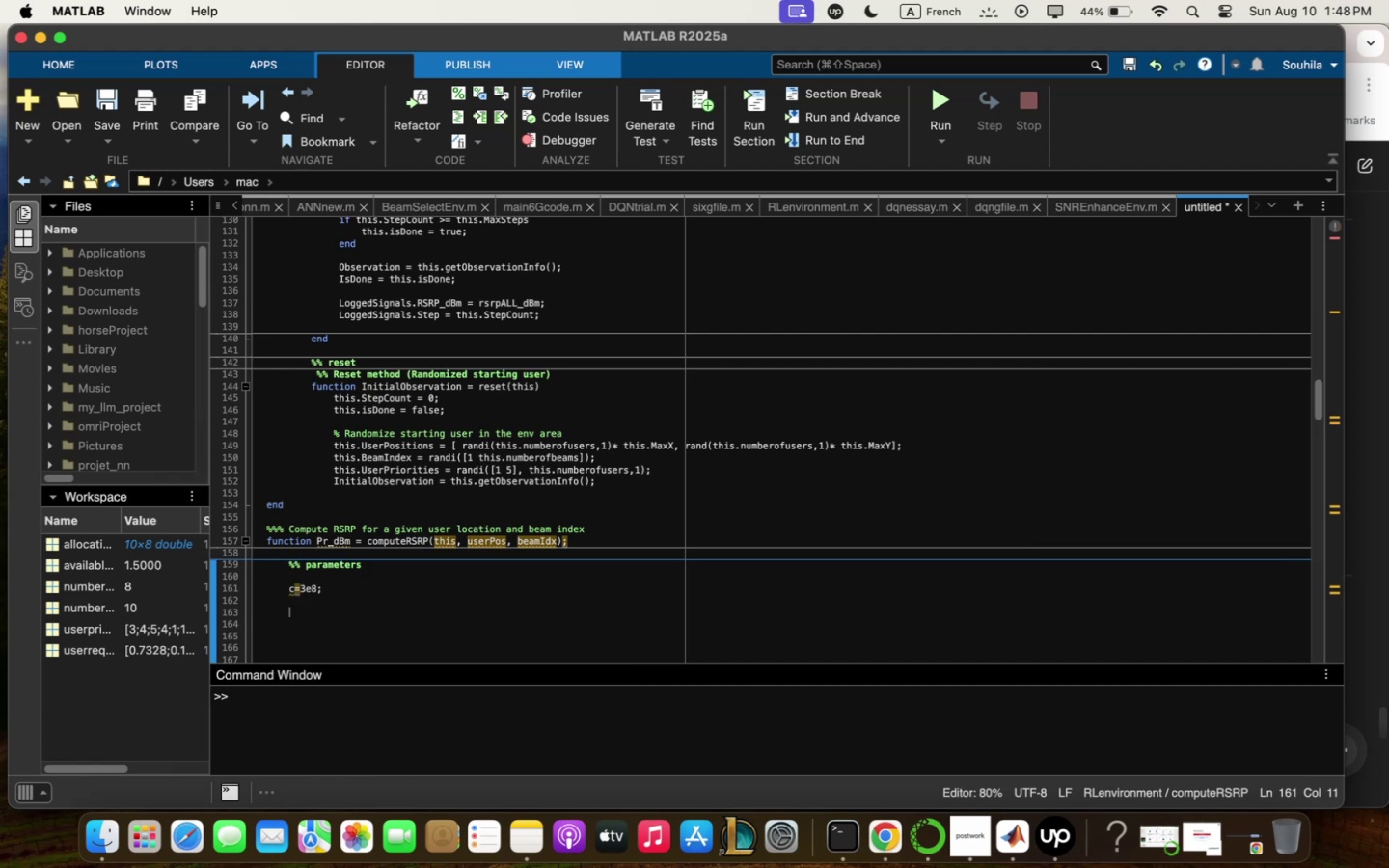 
key(Backspace)
 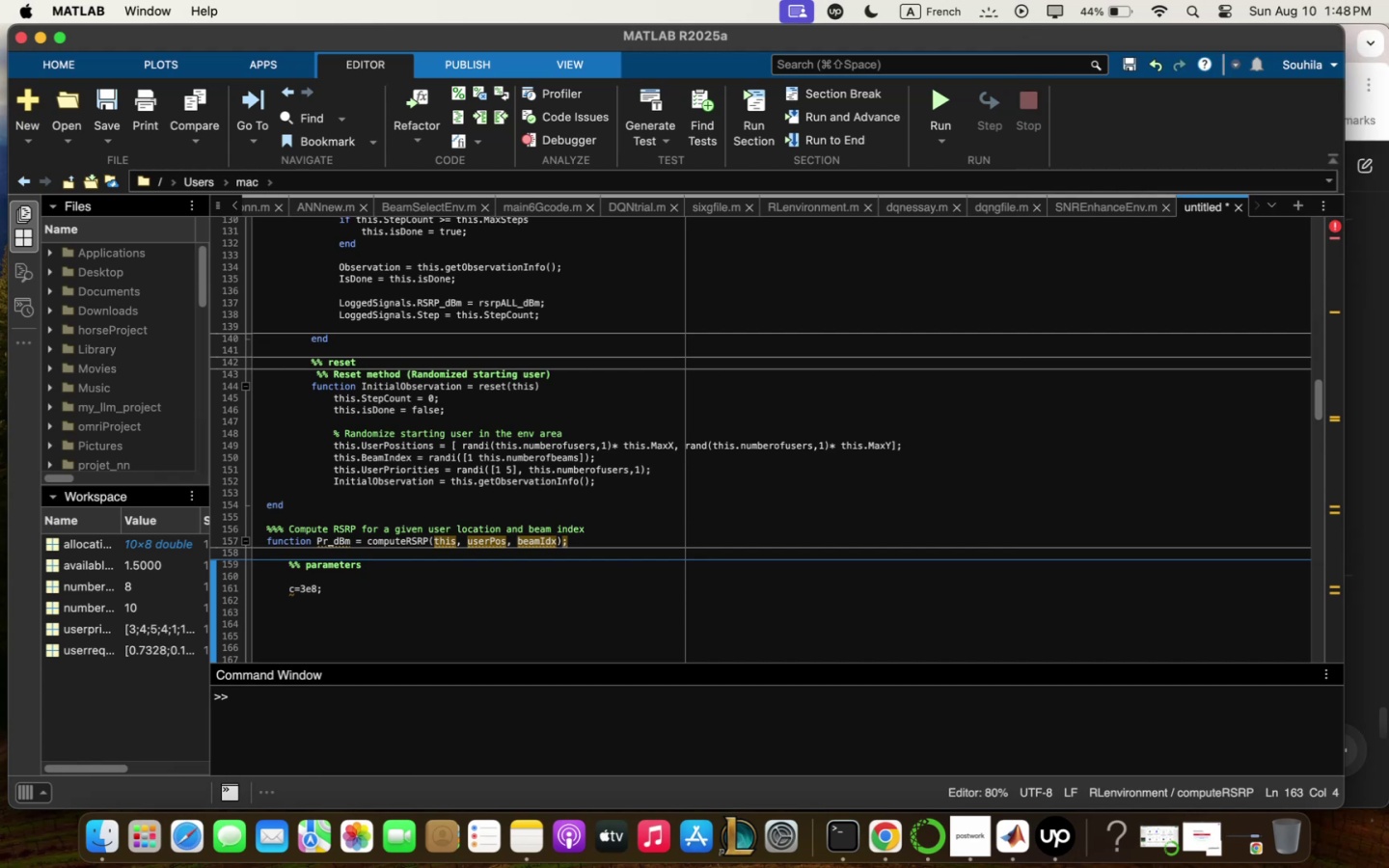 
wait(11.87)
 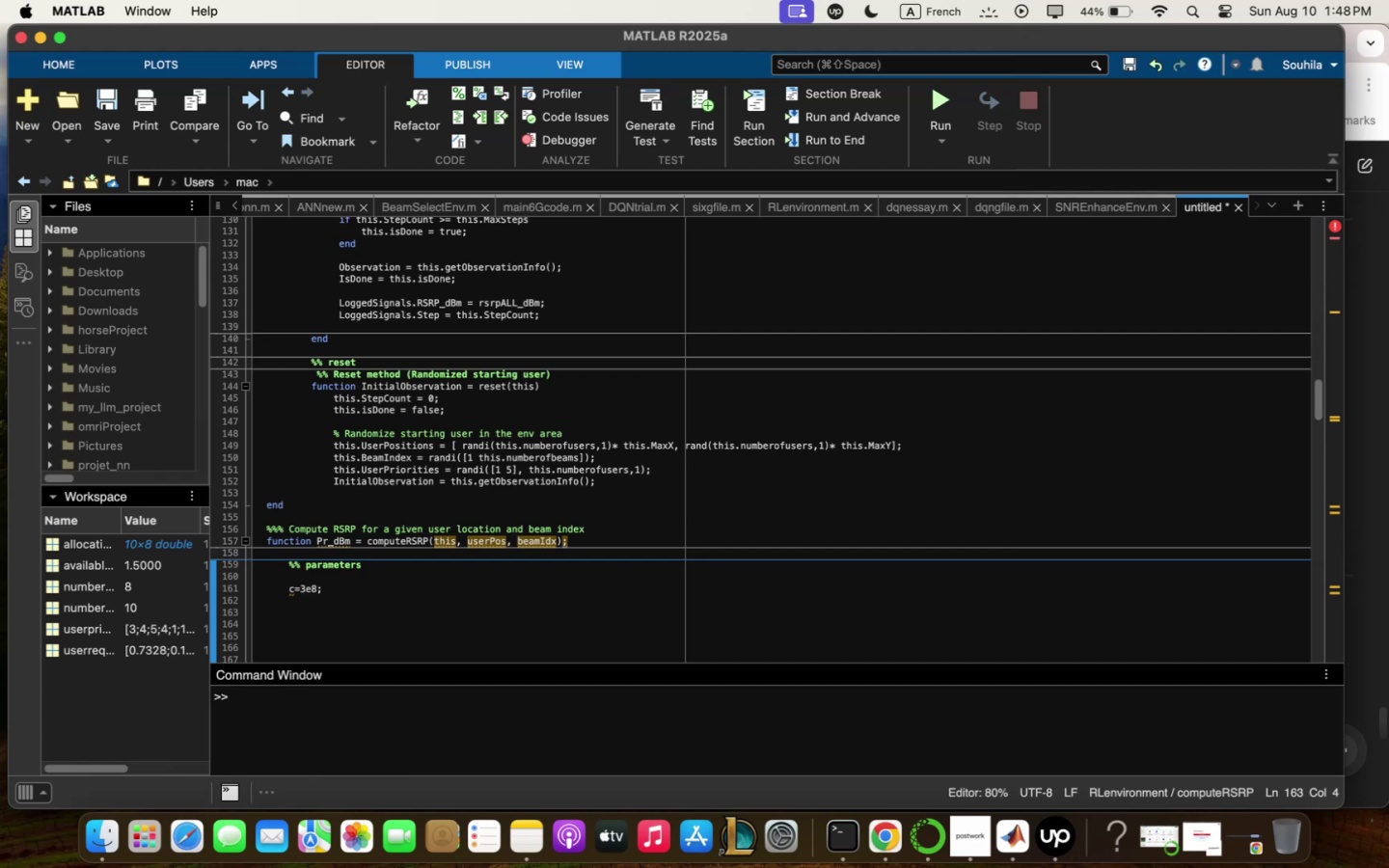 
type(f / this<cq)
 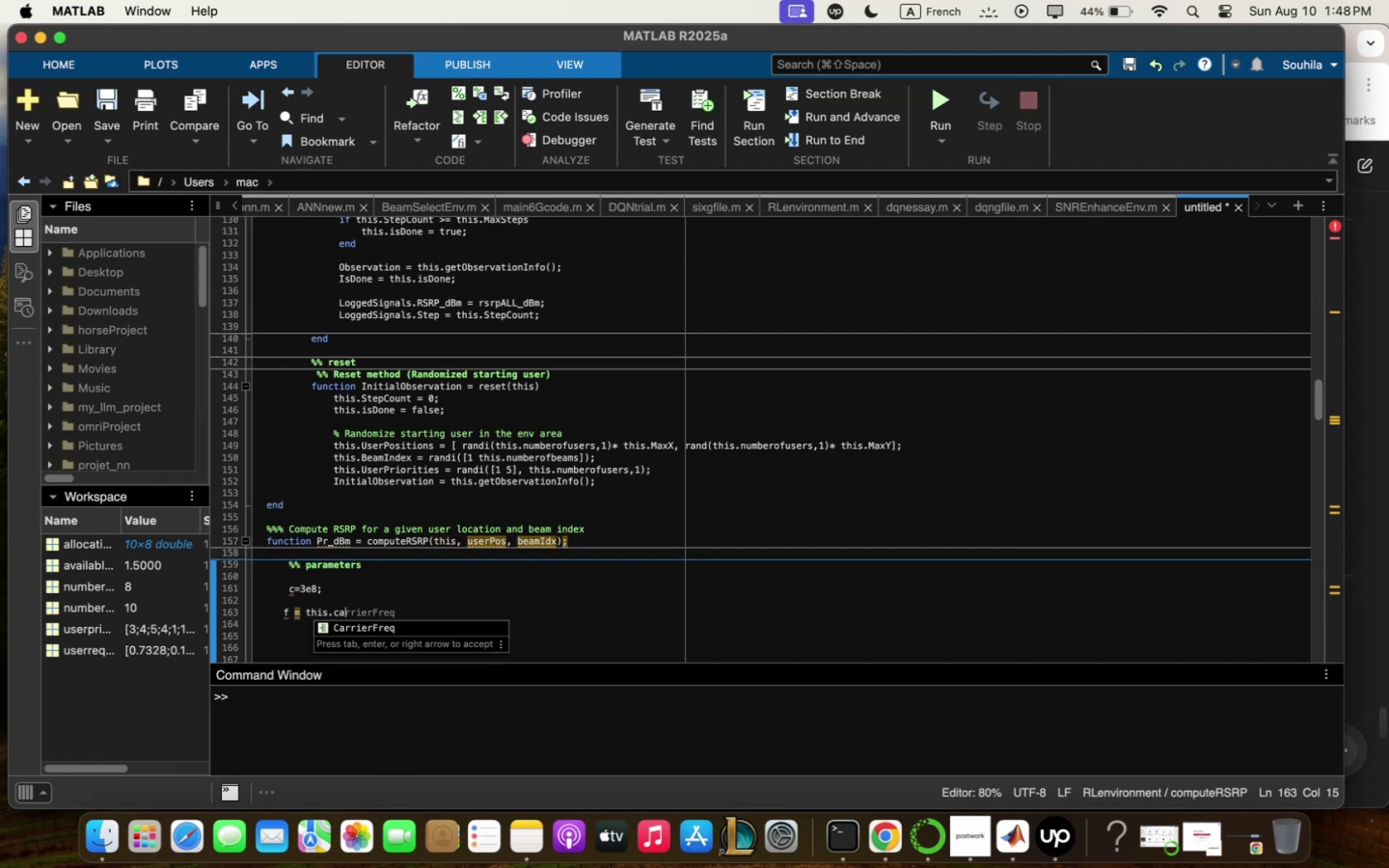 
key(ArrowDown)
 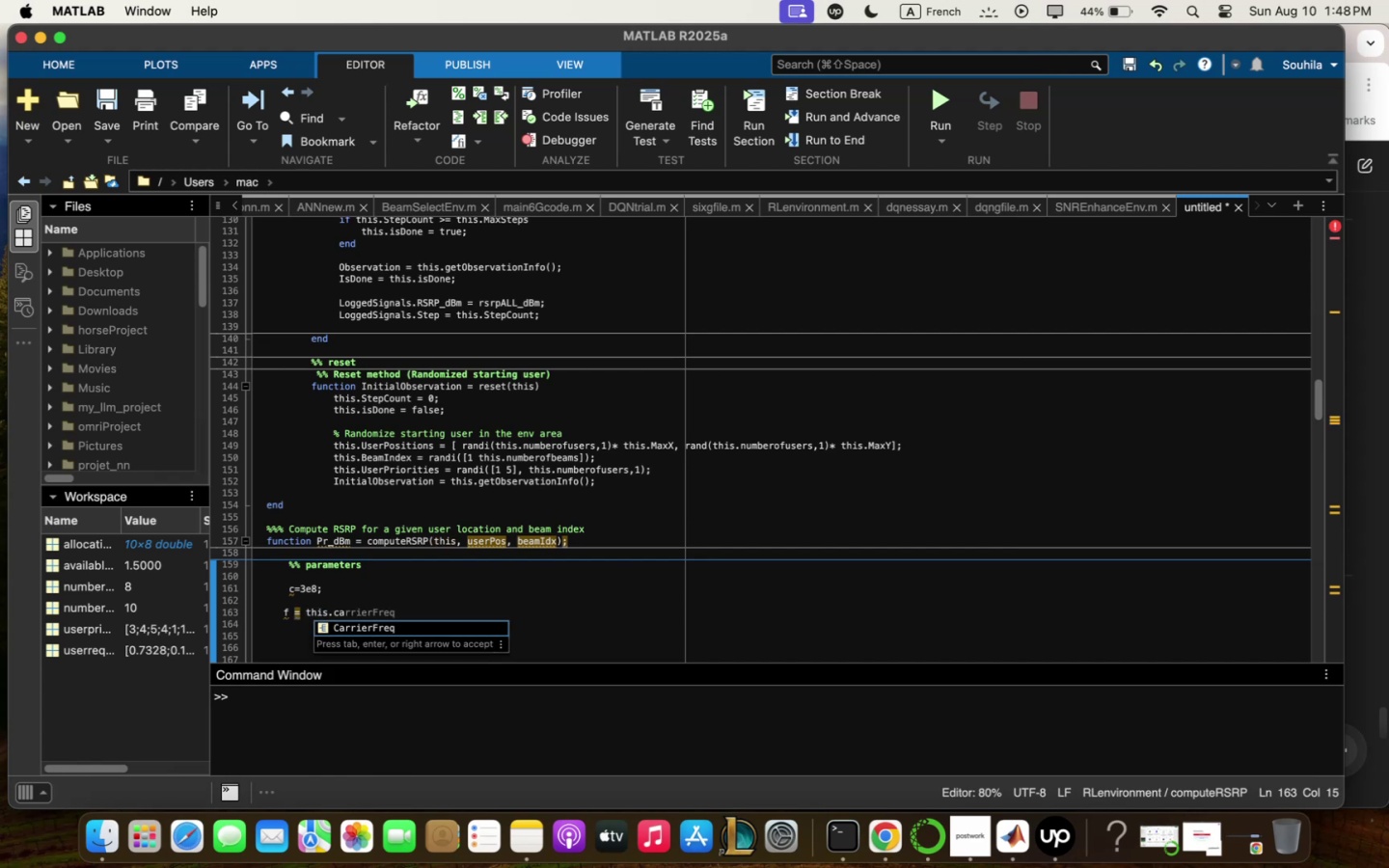 
key(Enter)
 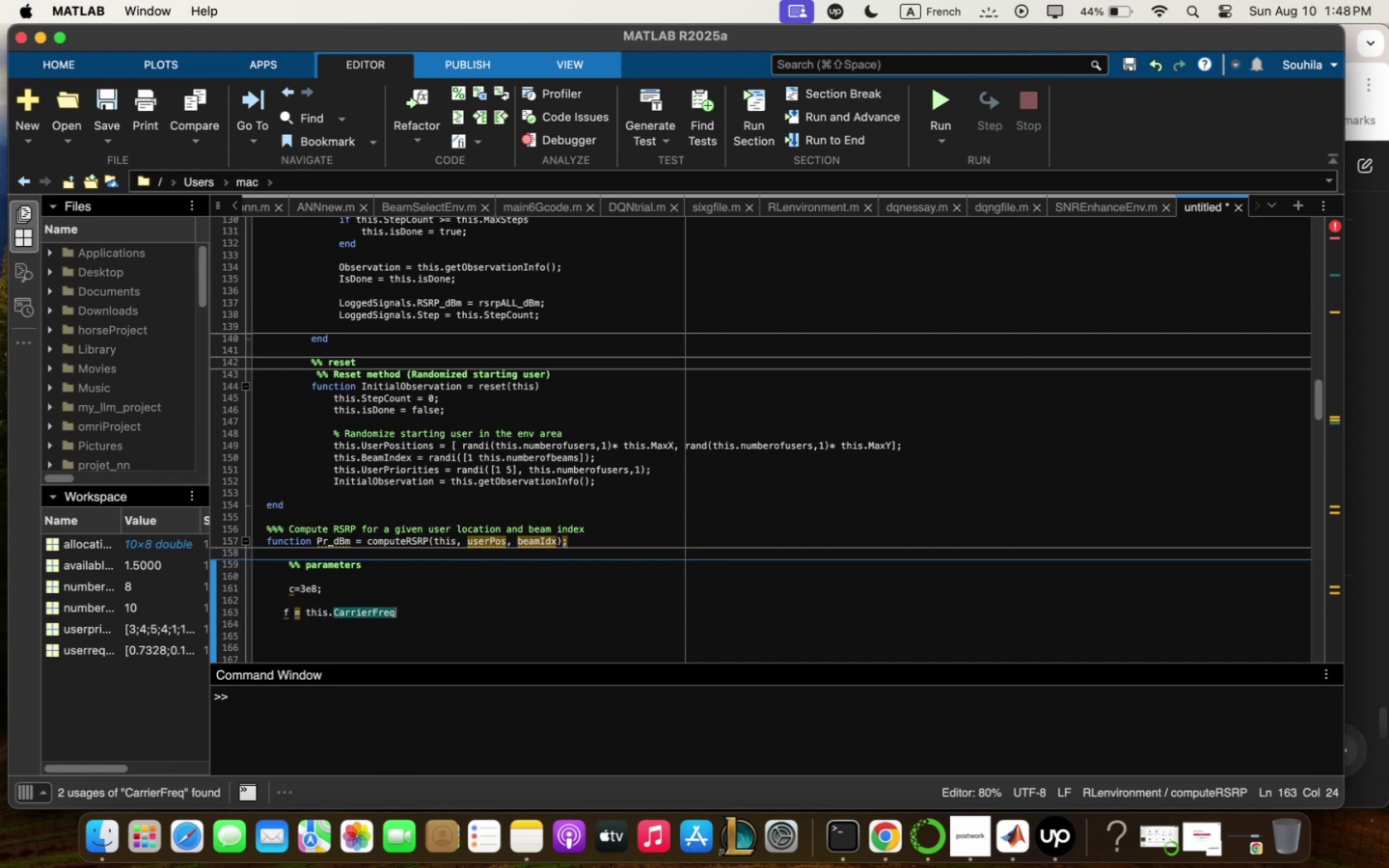 
key(Comma)
 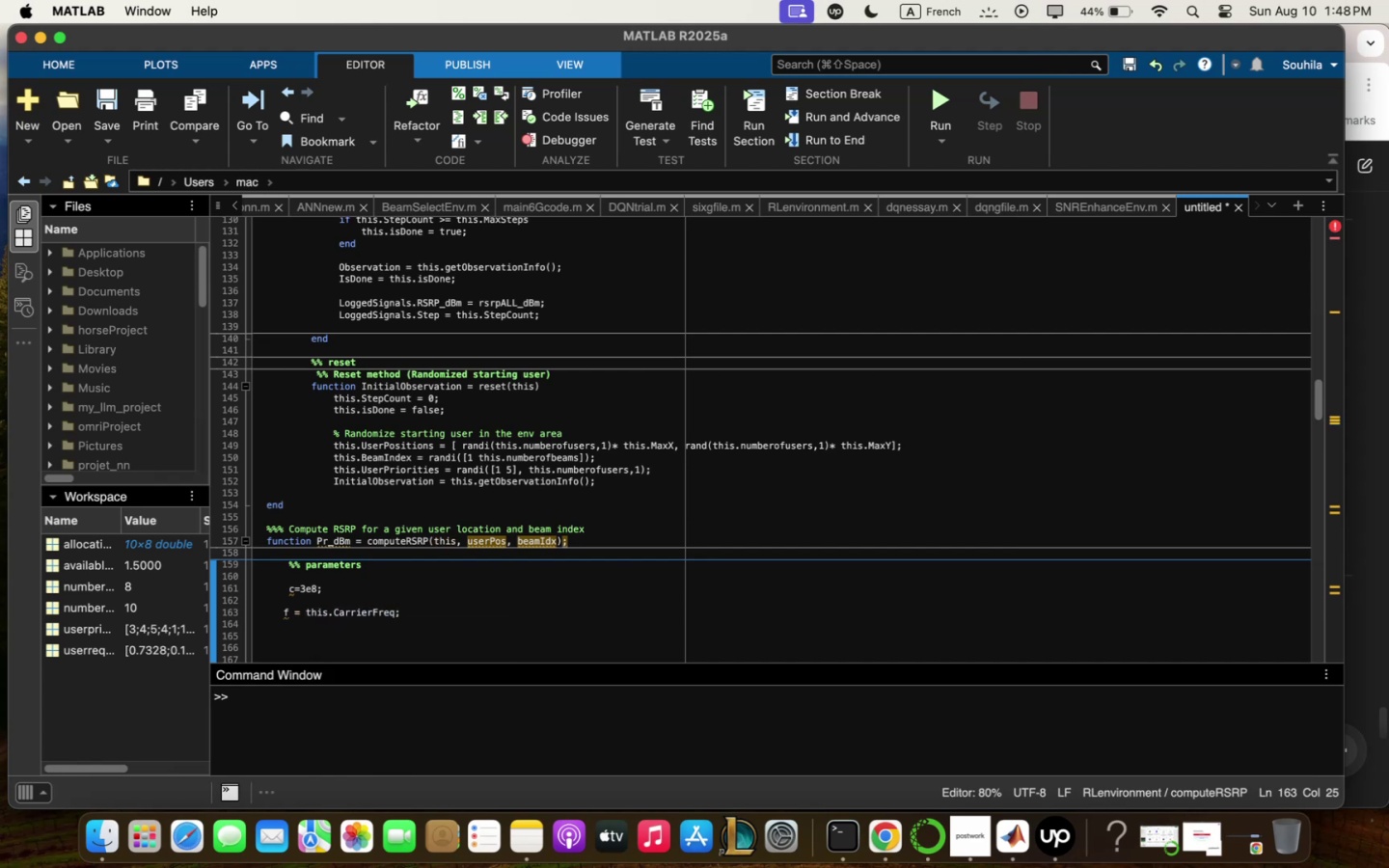 
key(Enter)
 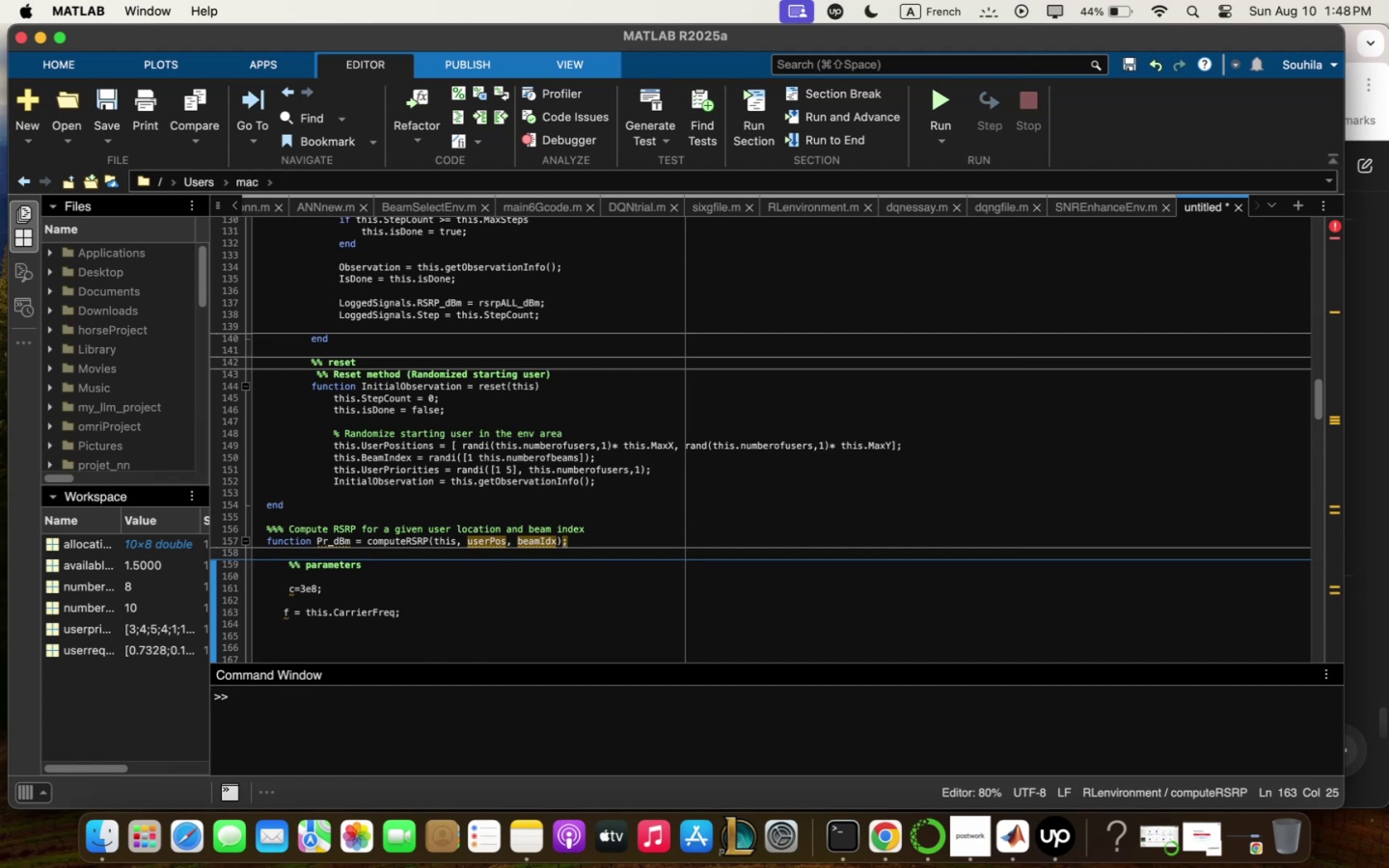 
type(lq;bdq / c>f,)
 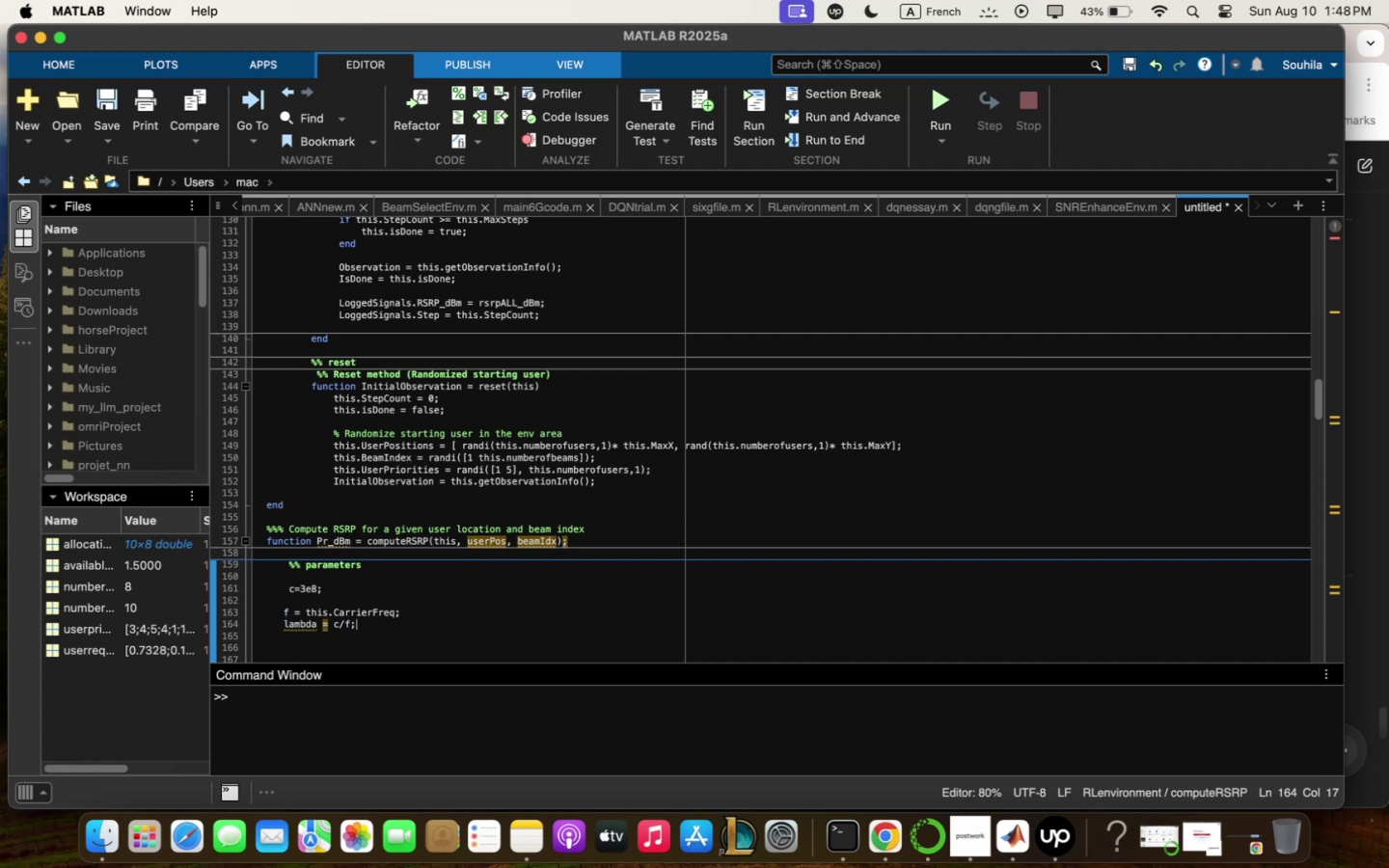 
key(Enter)
 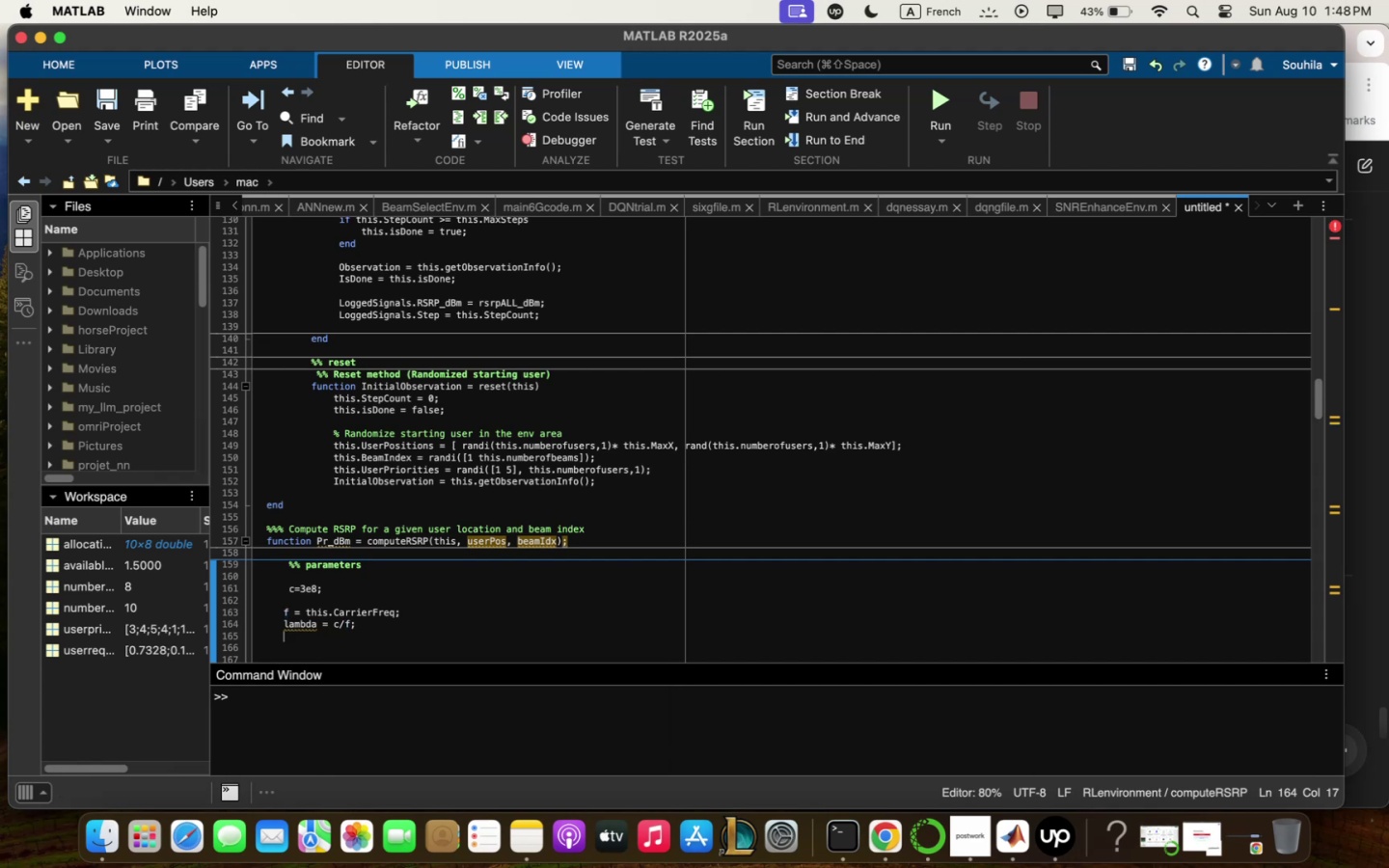 
key(Enter)
 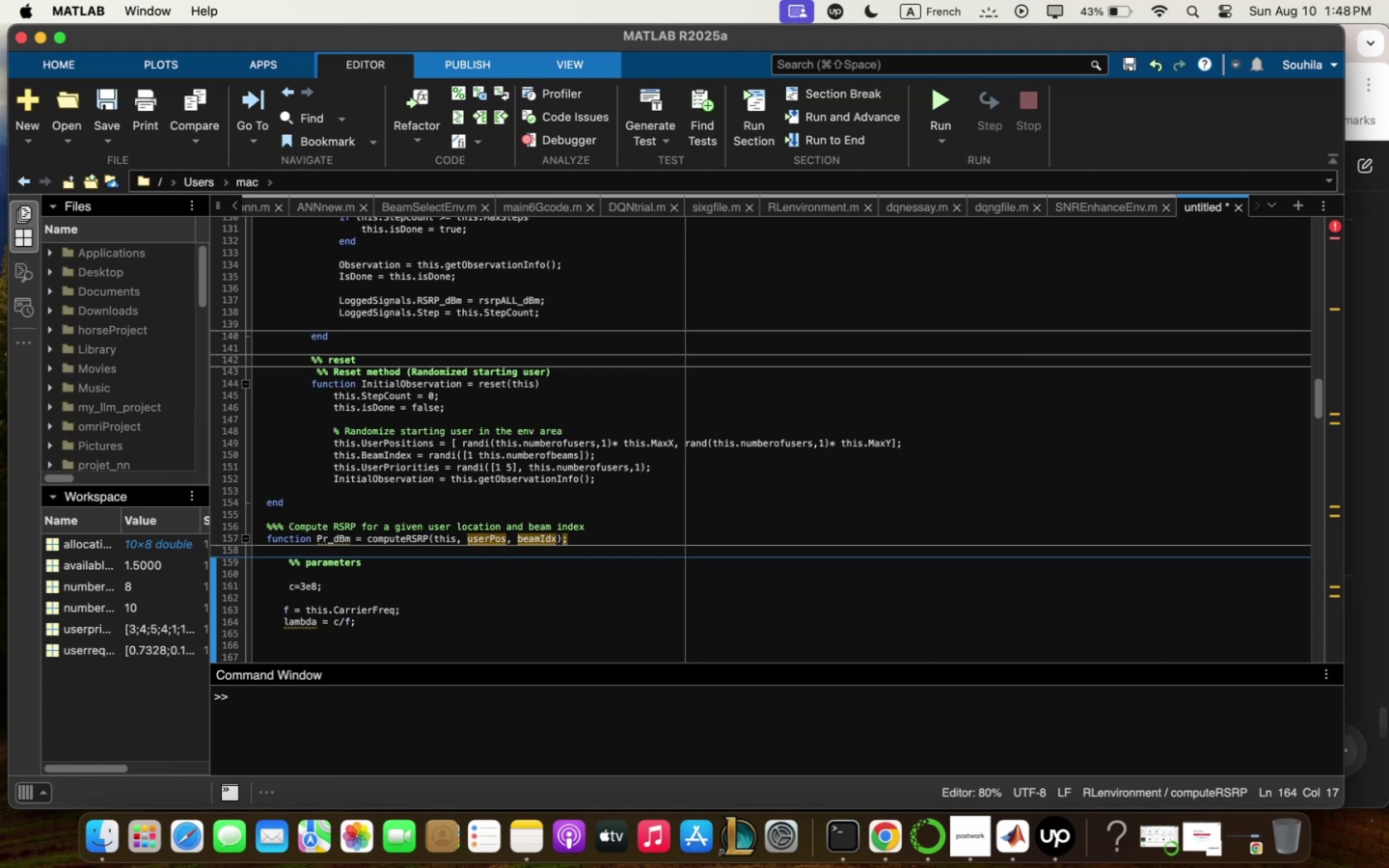 
type(""" Do)
key(Backspace)
type(istqnce cqlculqton)
key(Backspace)
key(Backspace)
type(ion)
 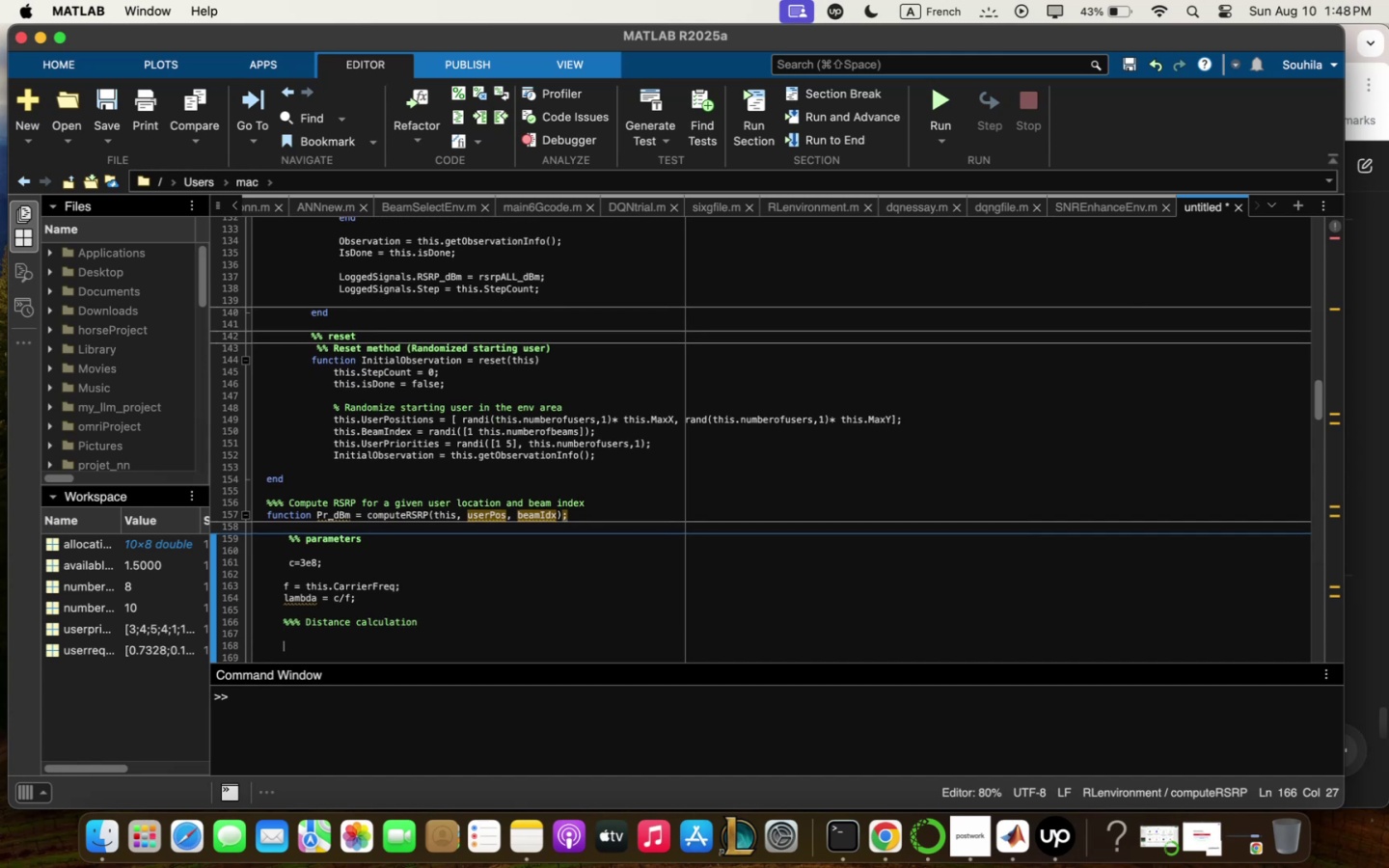 
 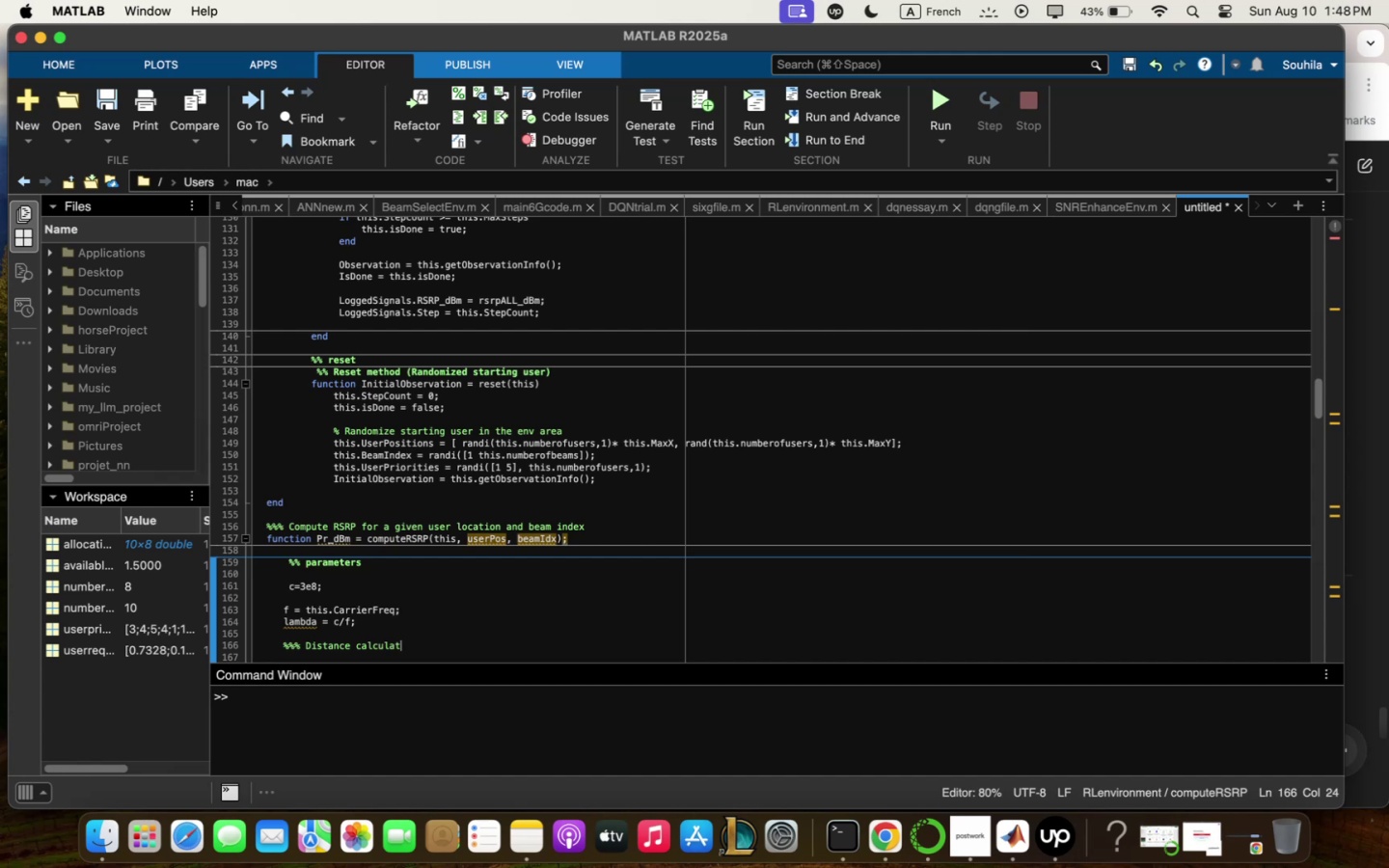 
key(Enter)
 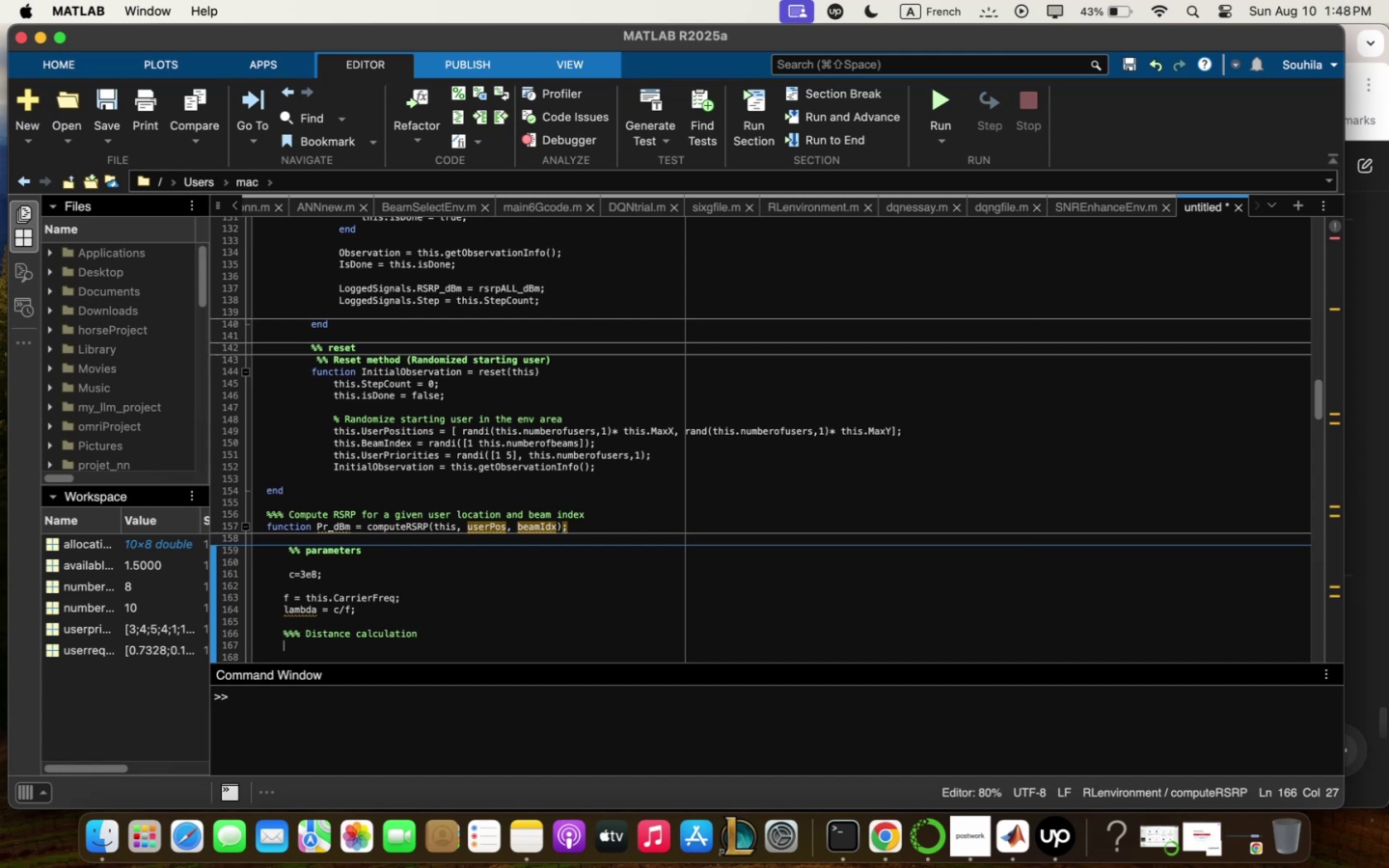 
key(Enter)
 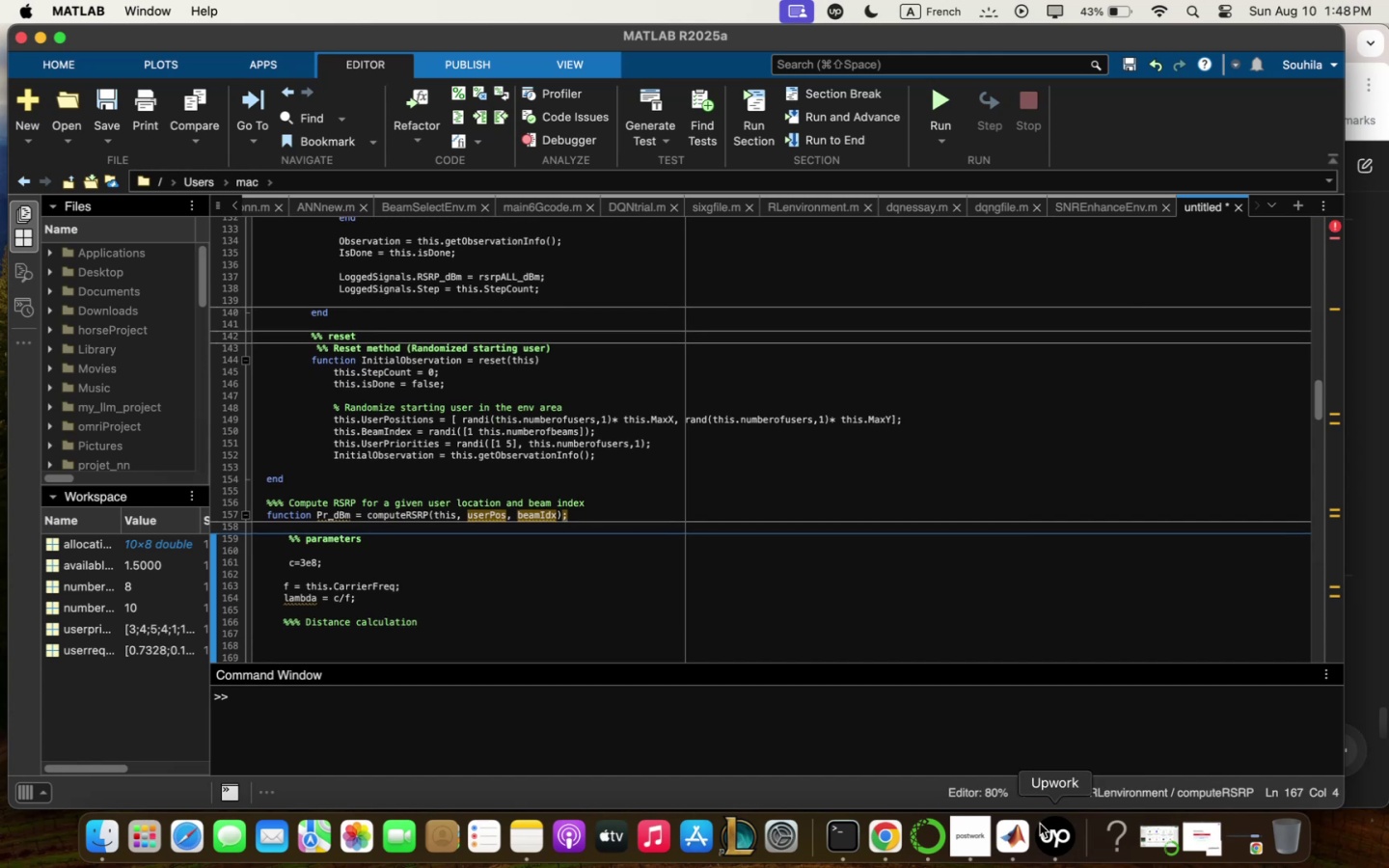 
left_click([1047, 846])
 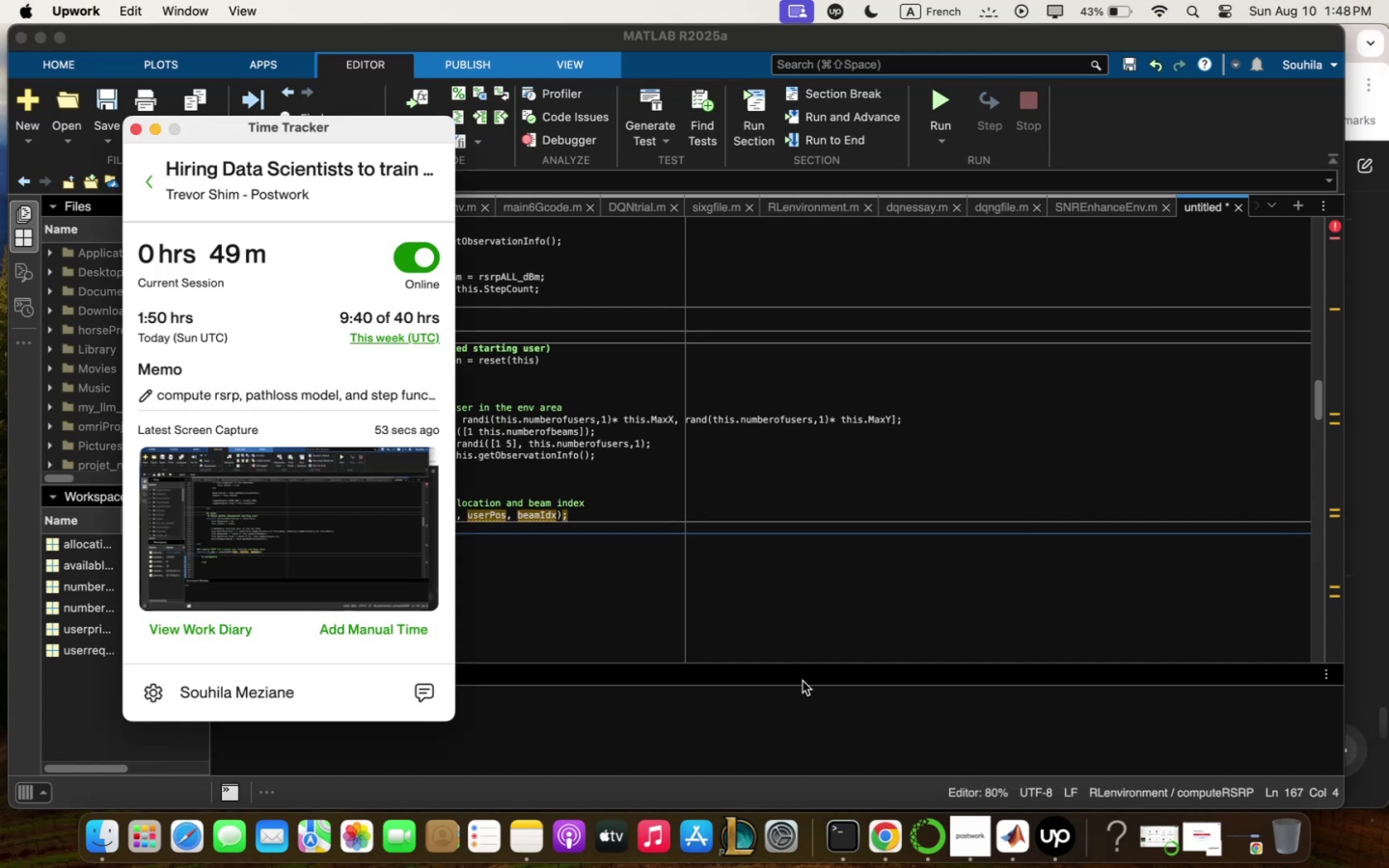 
left_click([803, 678])
 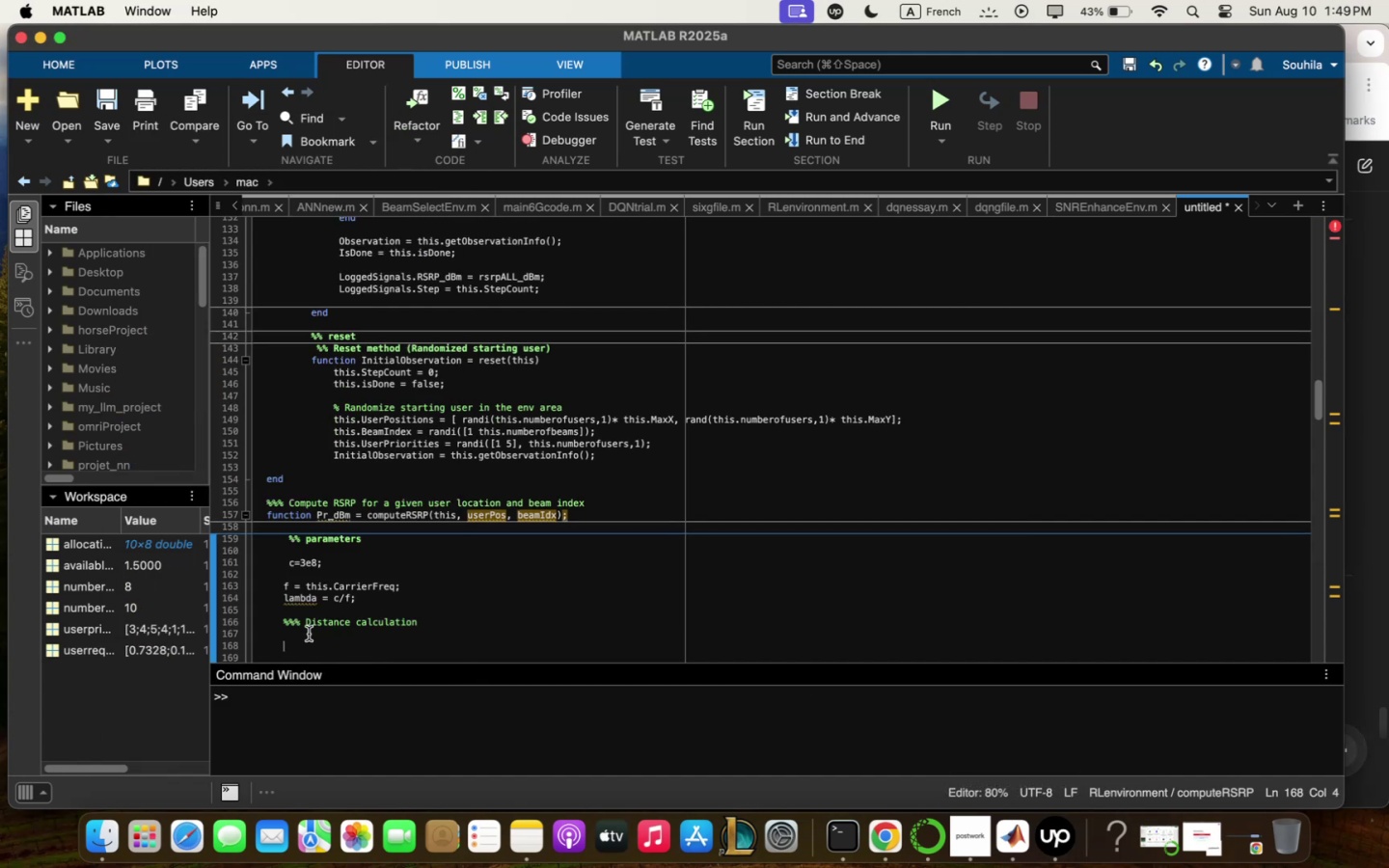 
left_click([301, 639])
 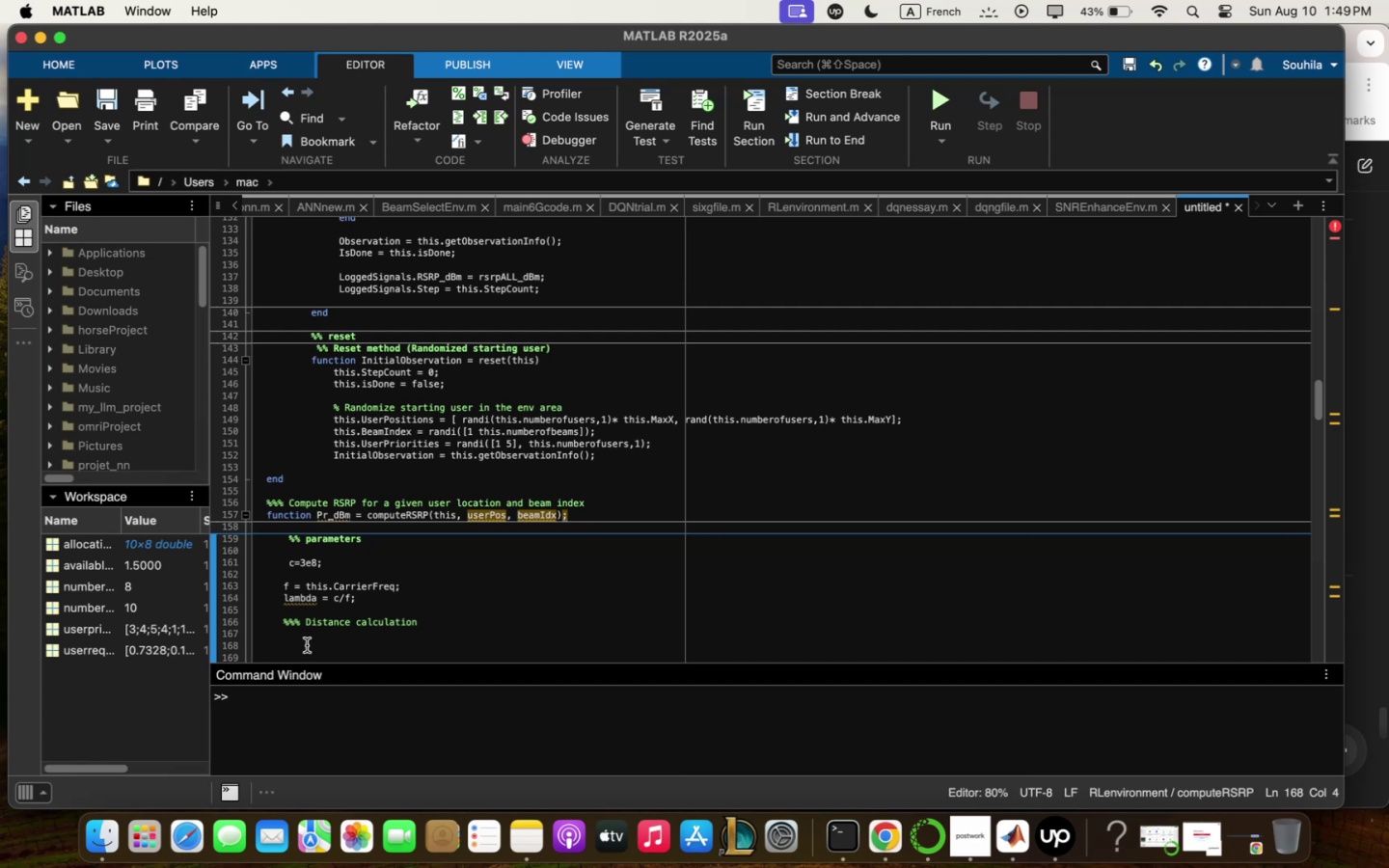 
type(d / nor;5userPos = this<B)
 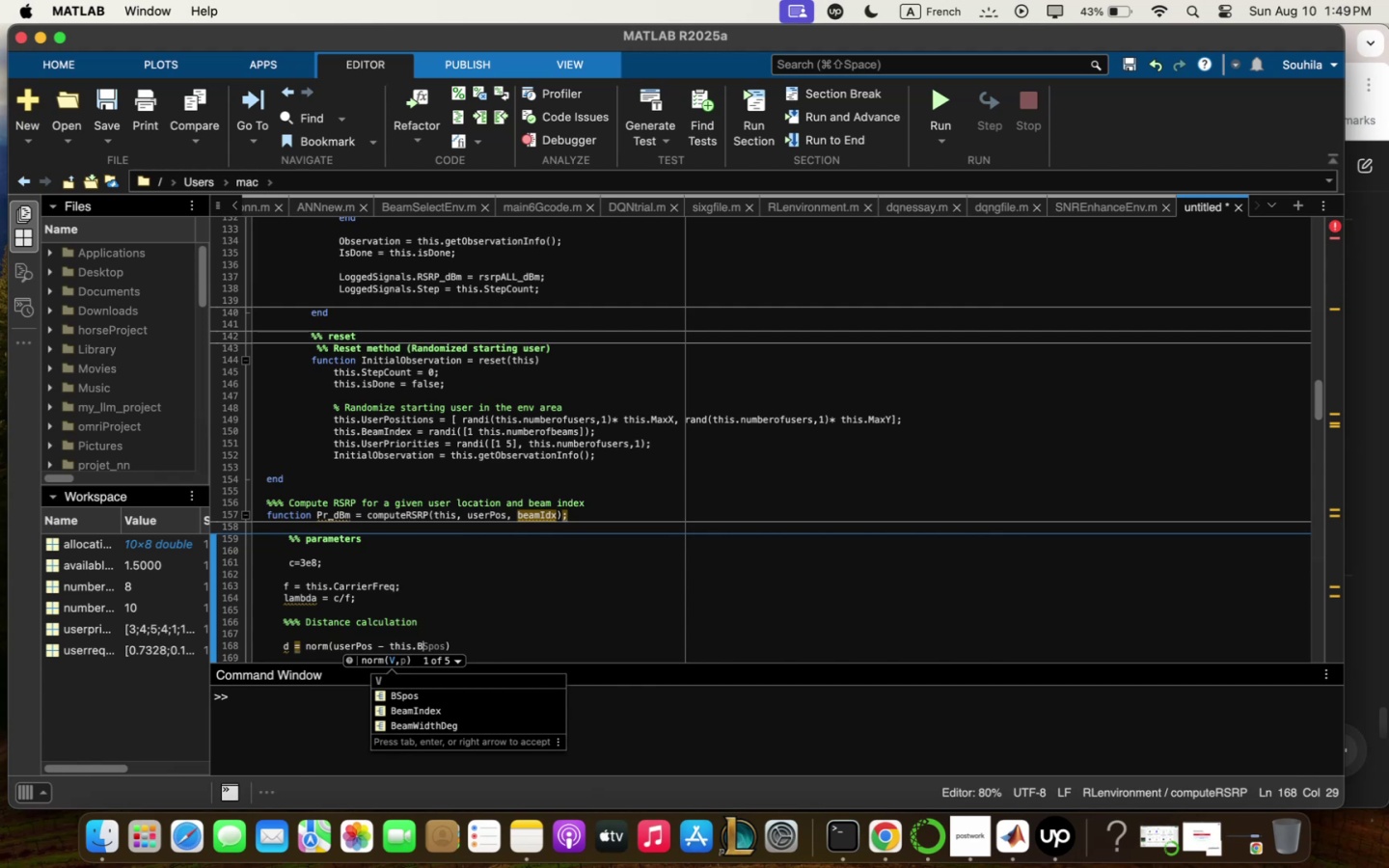 
key(ArrowDown)
 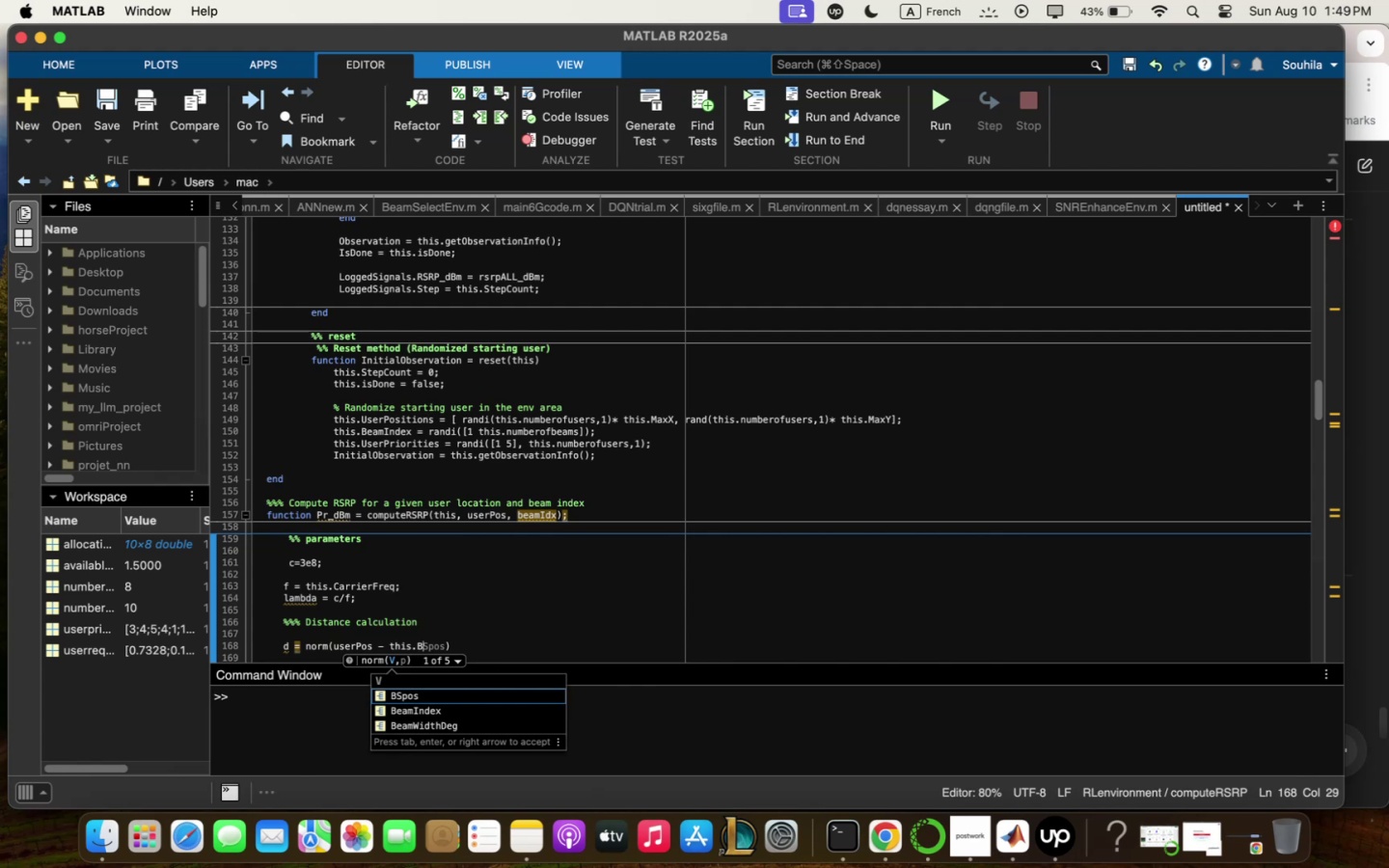 
key(ArrowDown)
 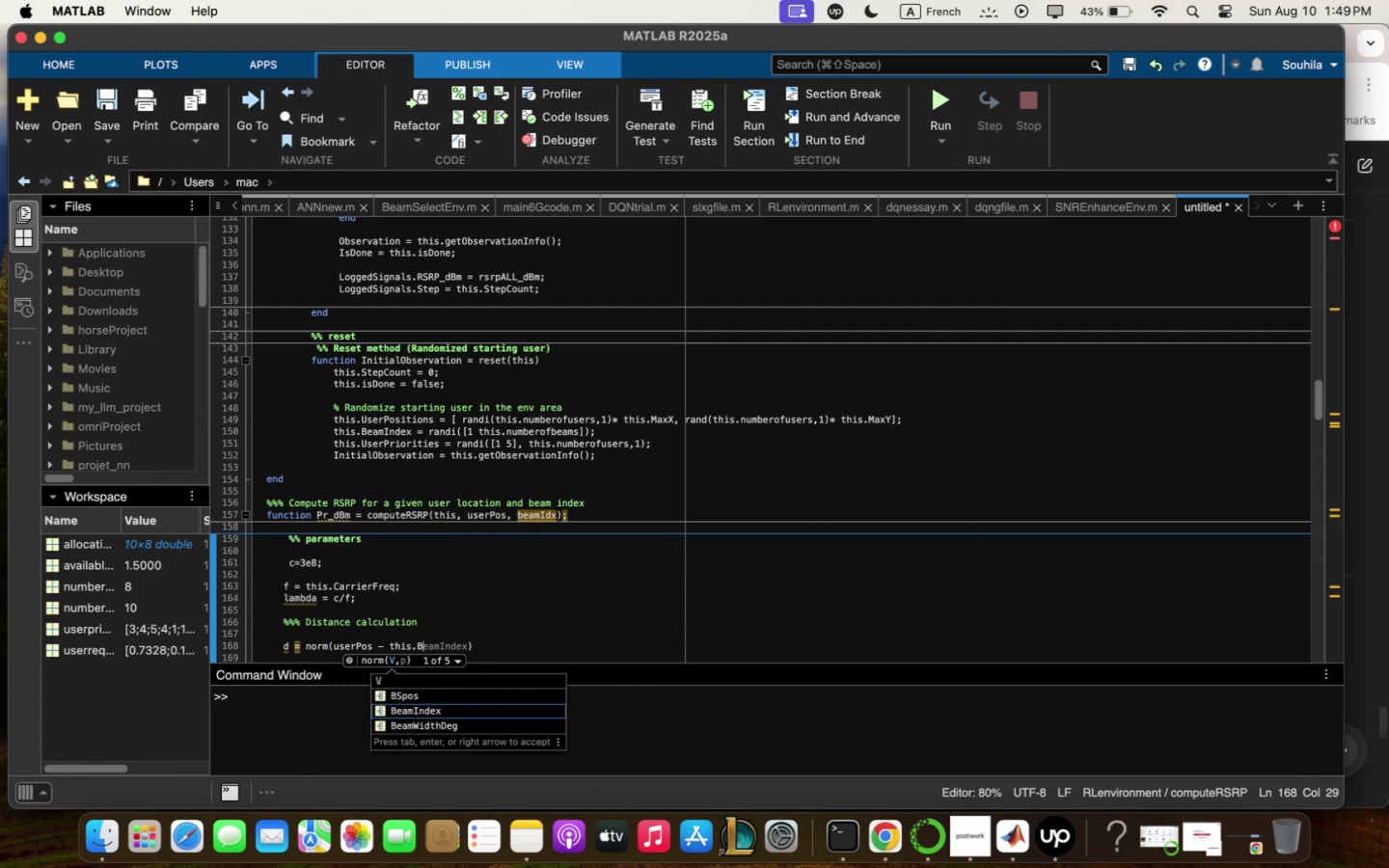 
key(ArrowDown)
 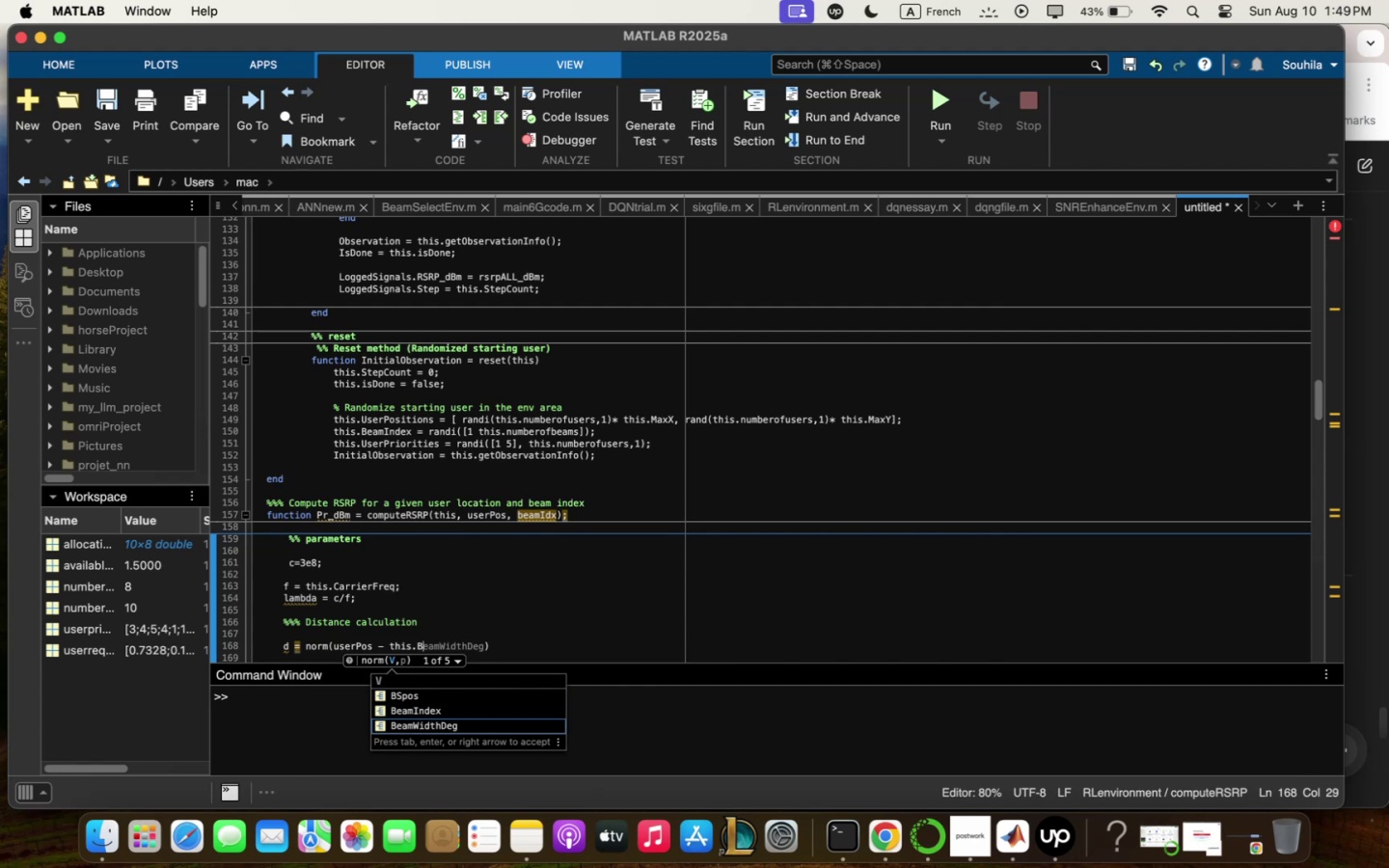 
key(ArrowUp)
 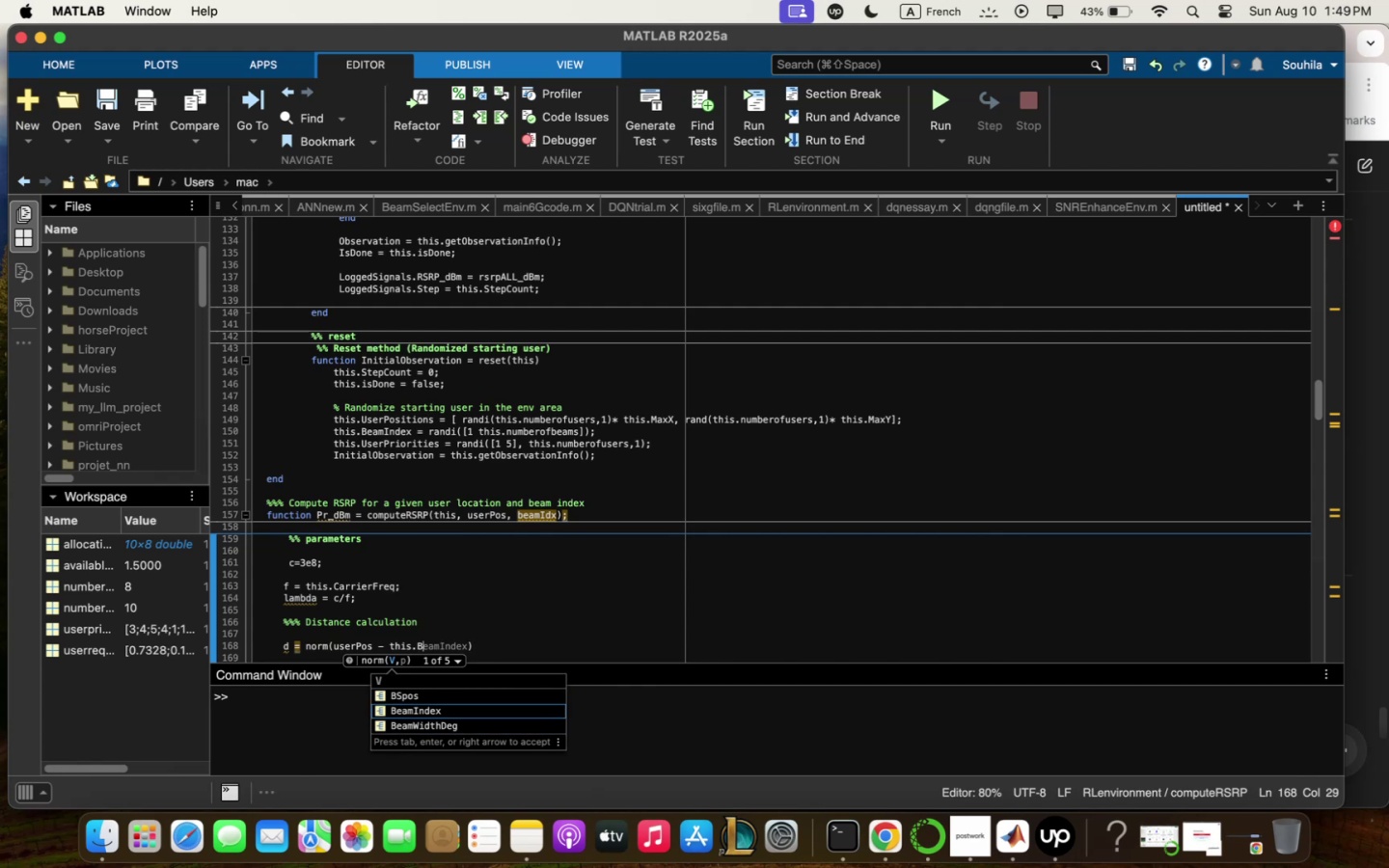 
key(ArrowUp)
 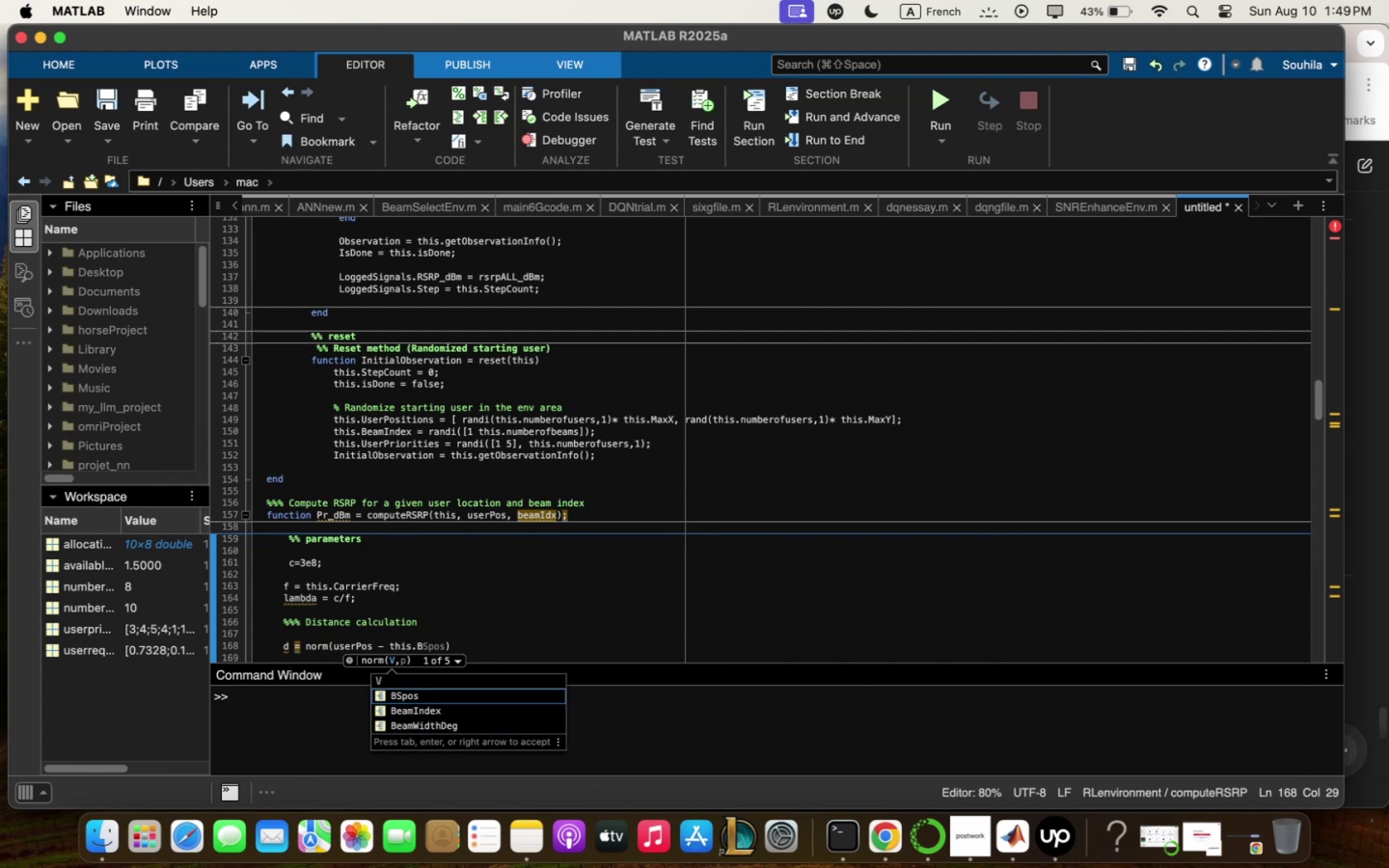 
key(Enter)
 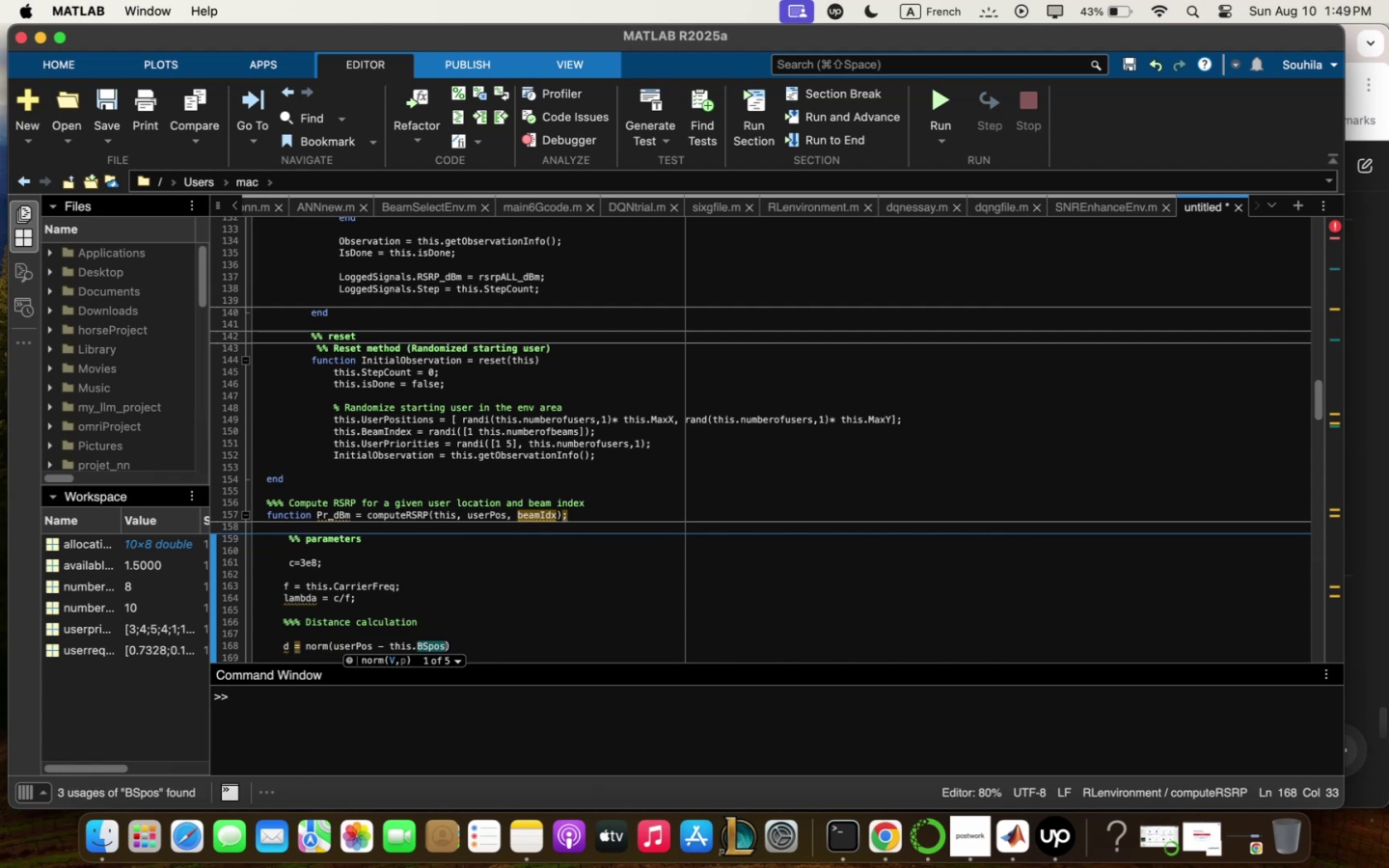 
key(ArrowRight)
 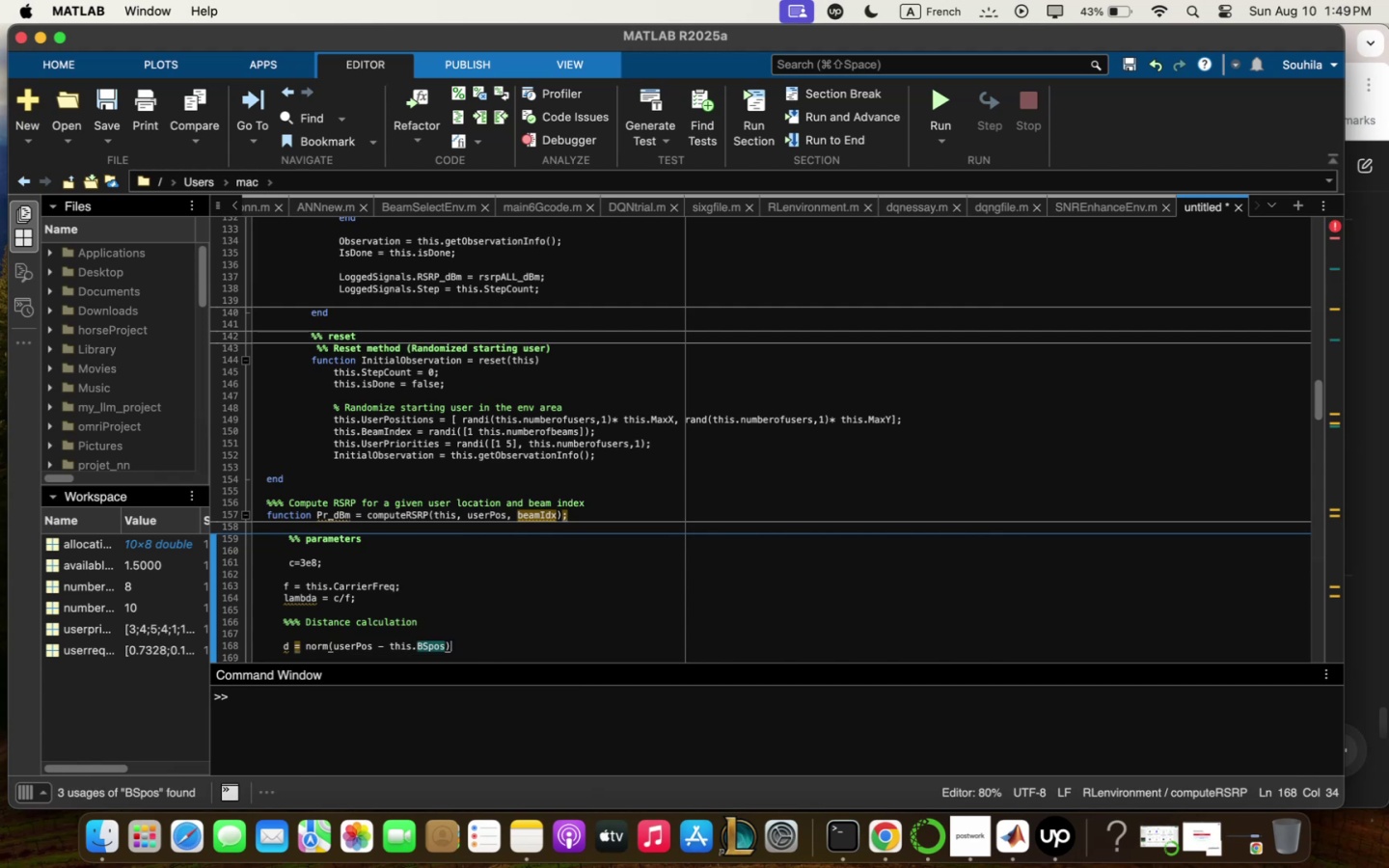 
key(Comma)
 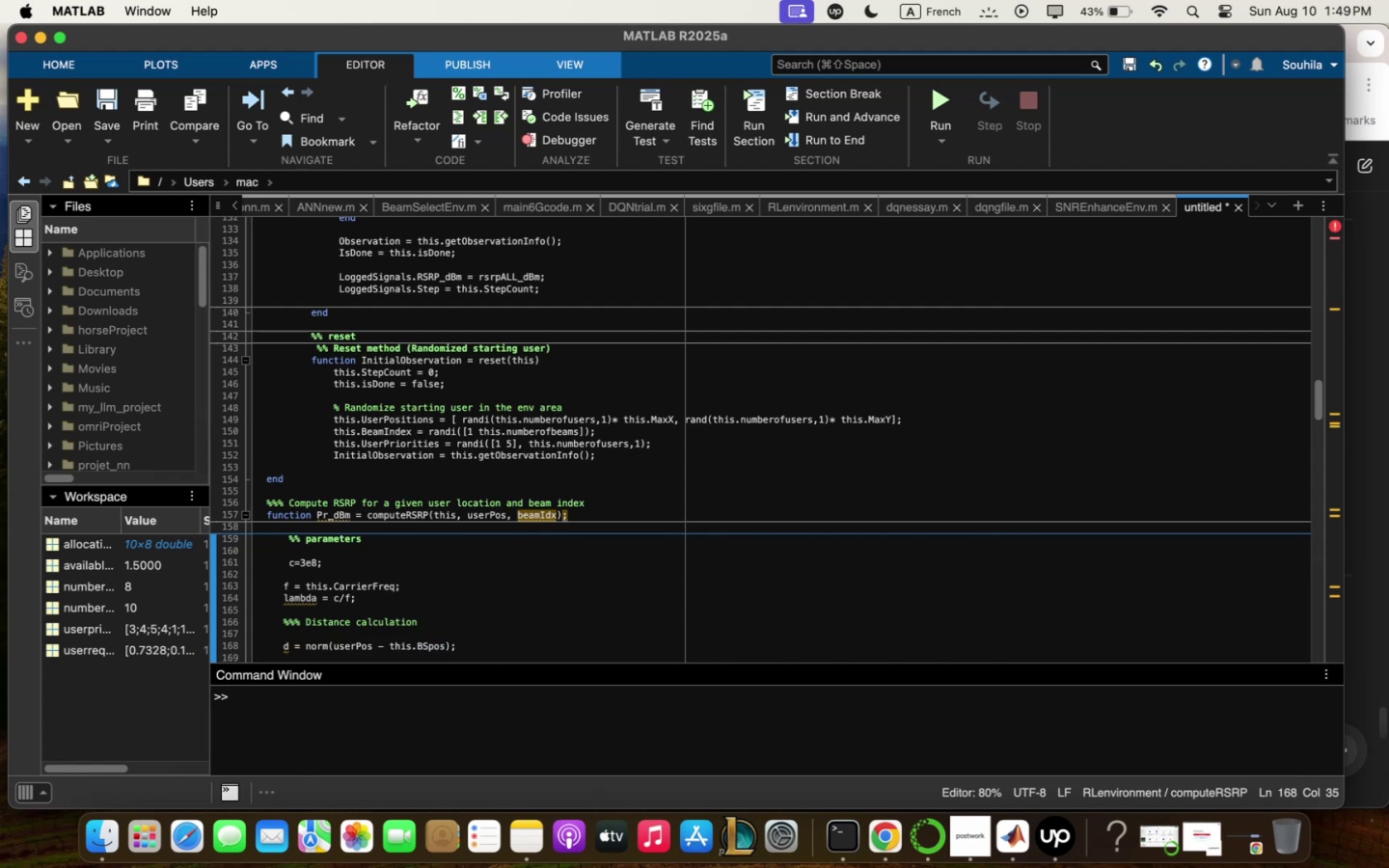 
key(Space)
 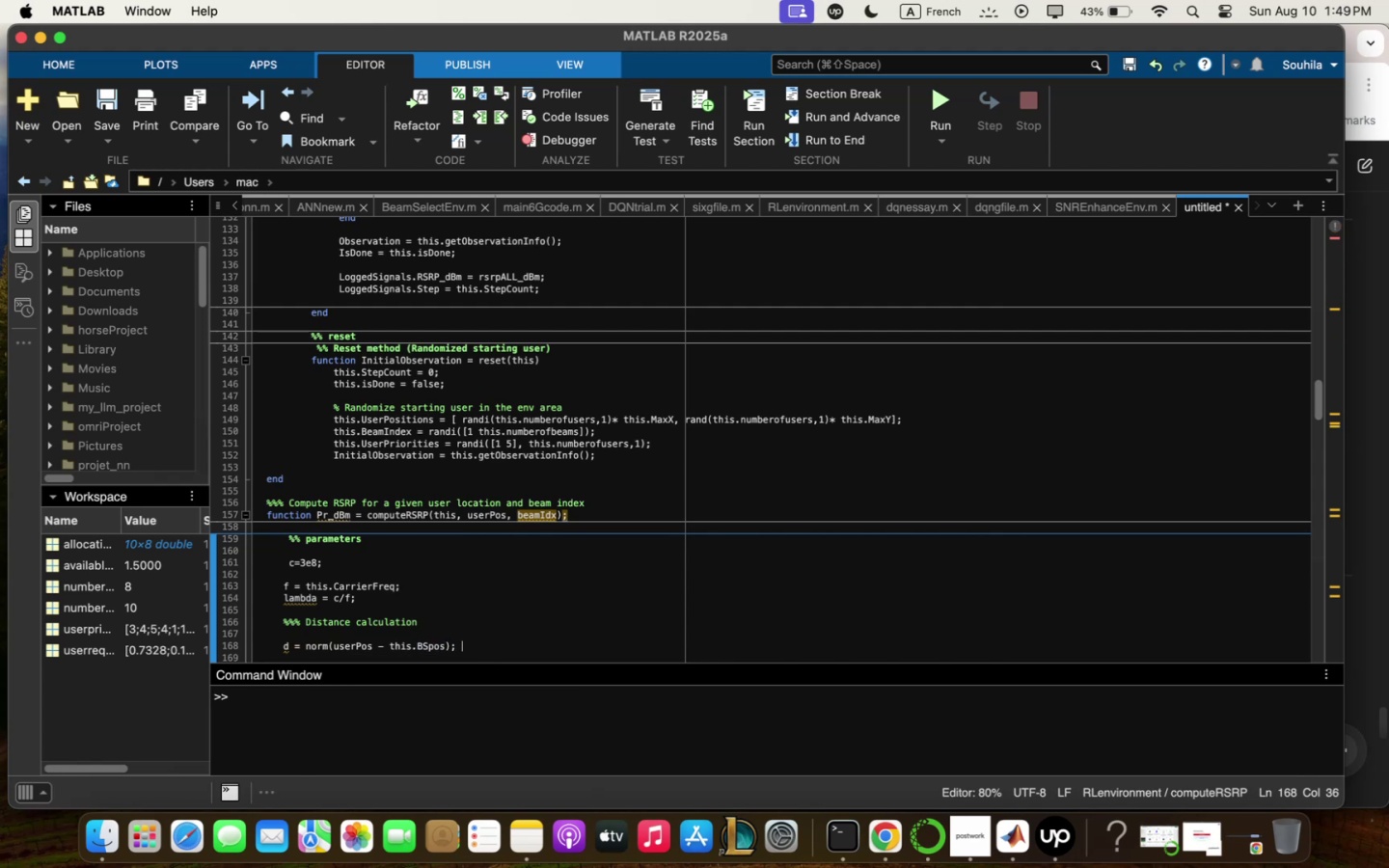 
key(Enter)
 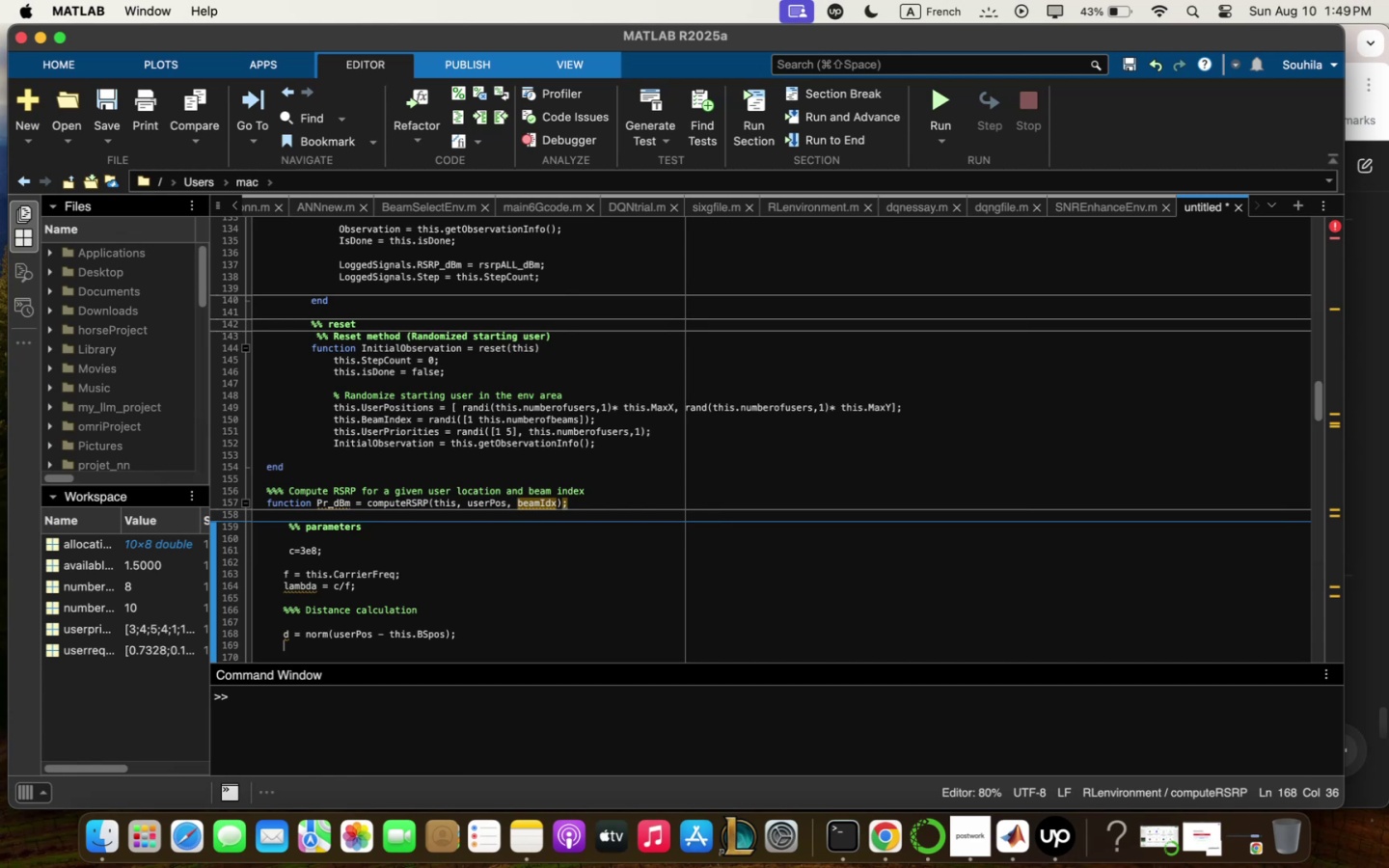 
type(d / ;qx5dm !-)
 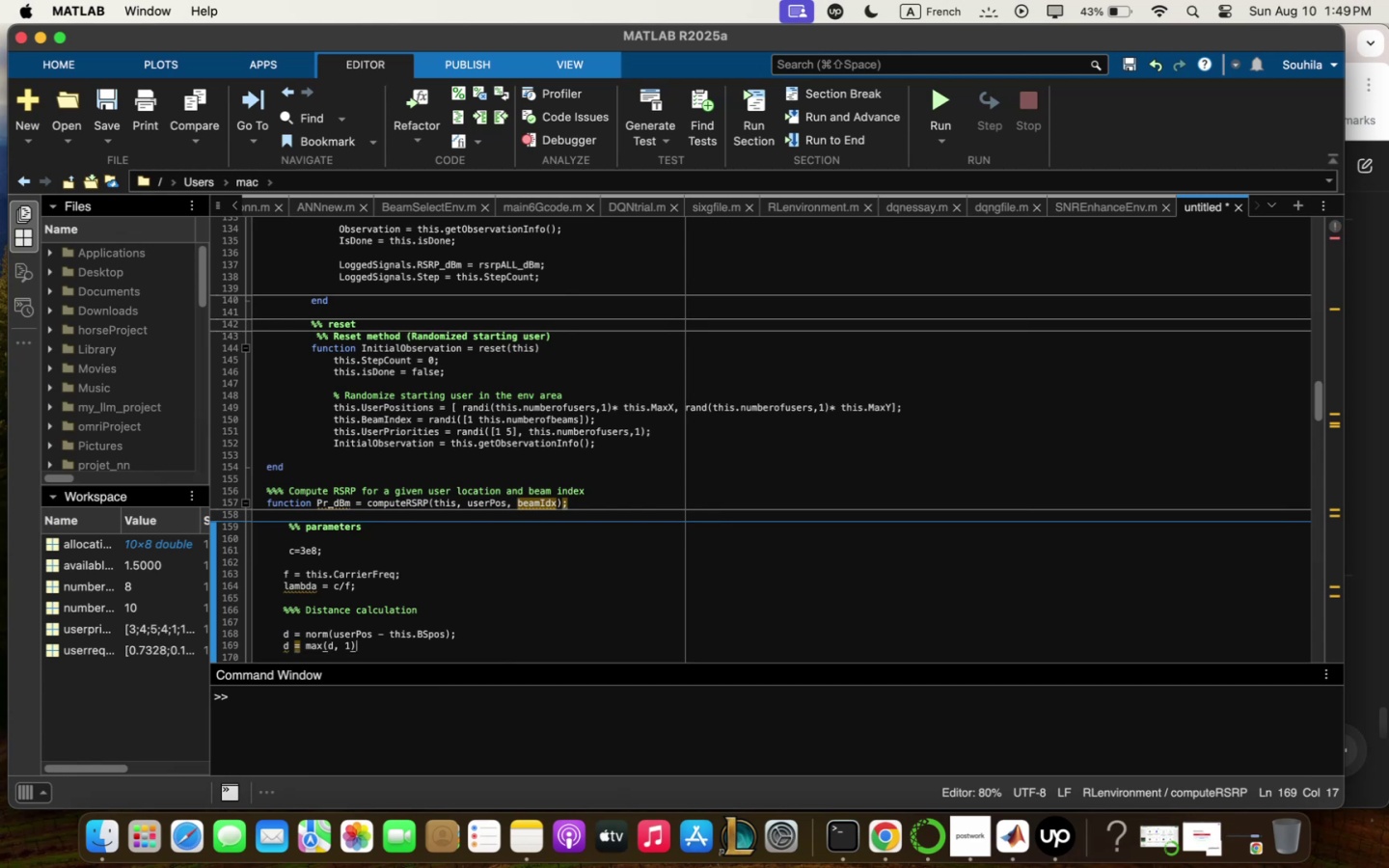 
wait(9.52)
 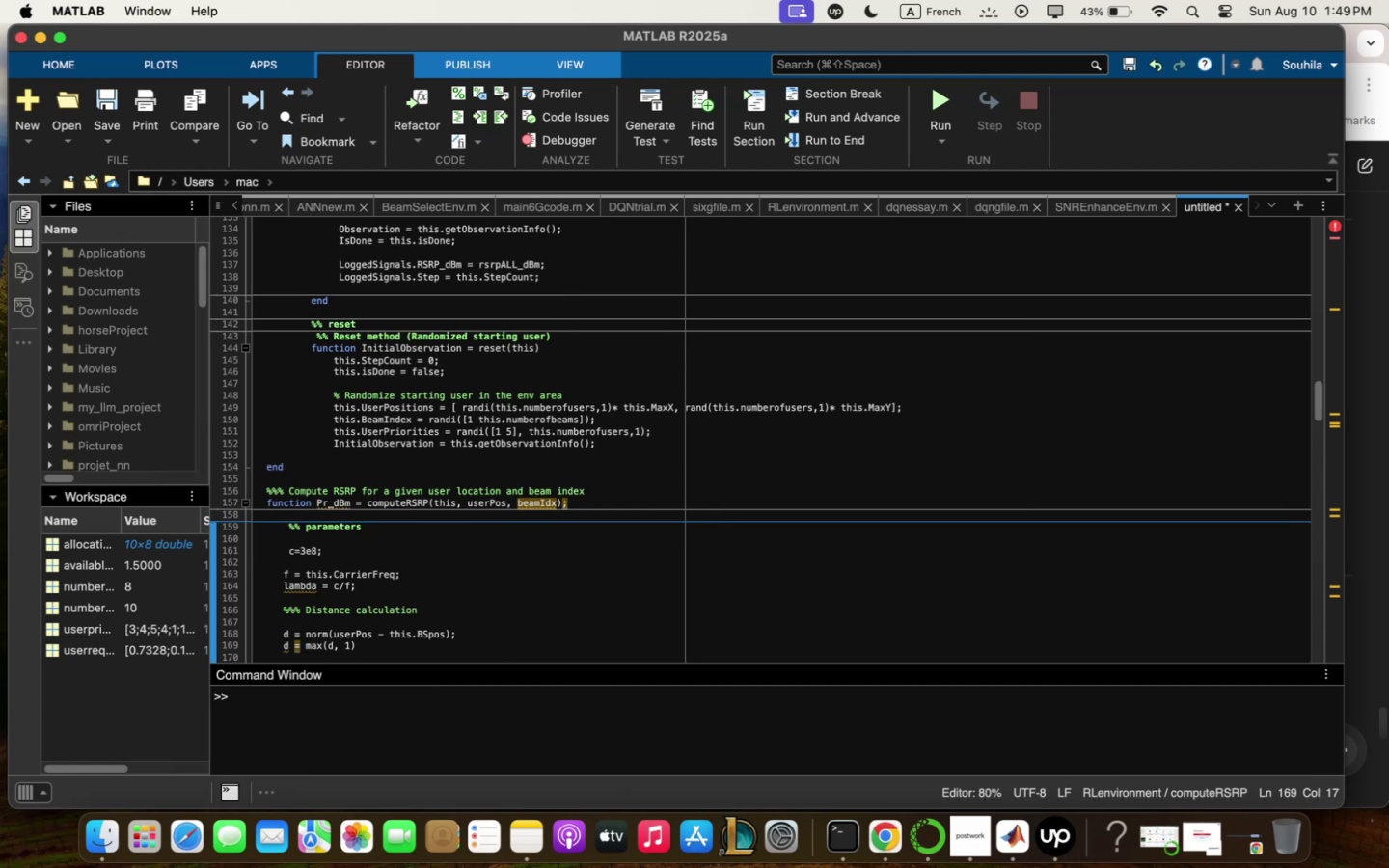 
key(Space)
 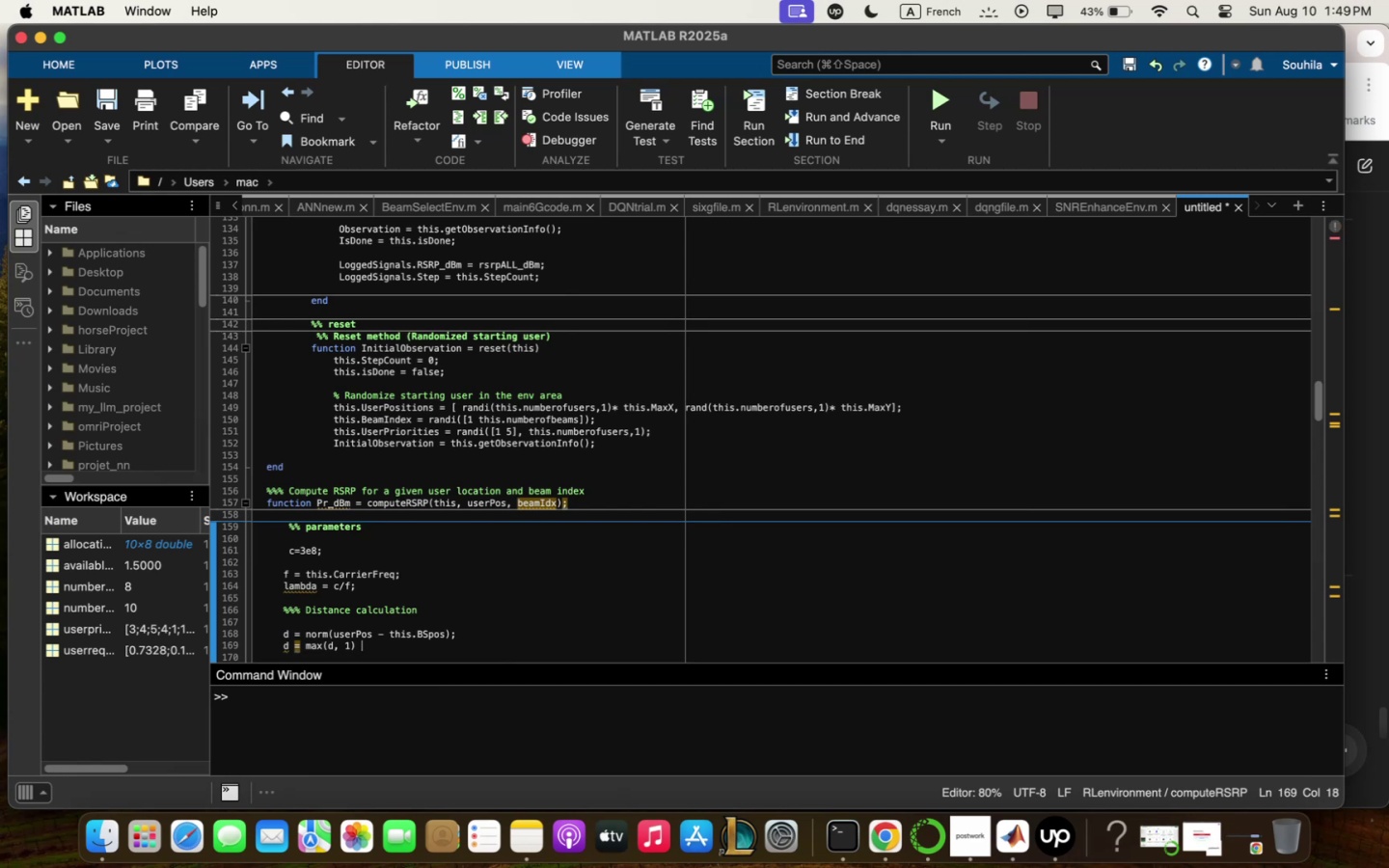 
key(Enter)
 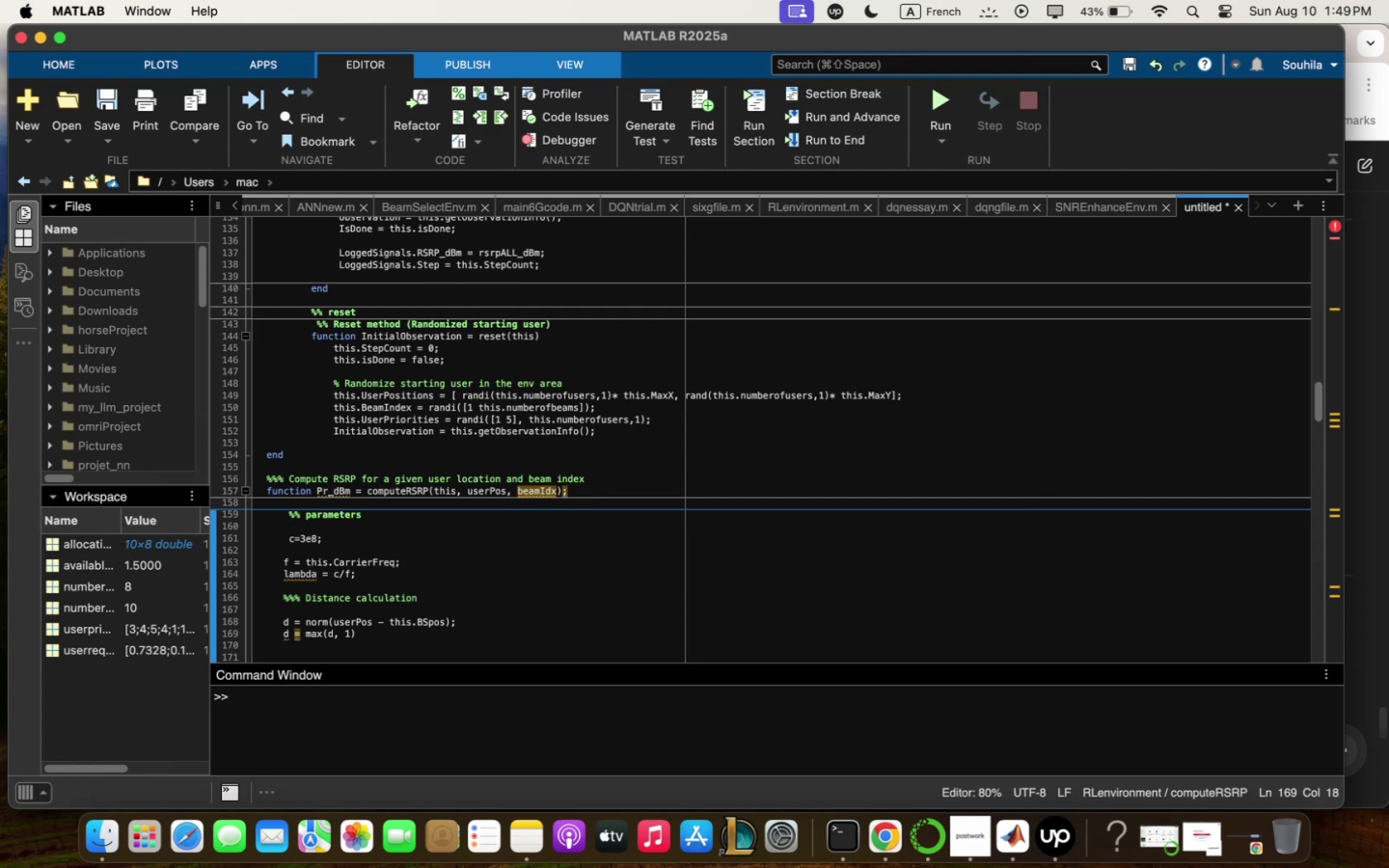 
key(Enter)
 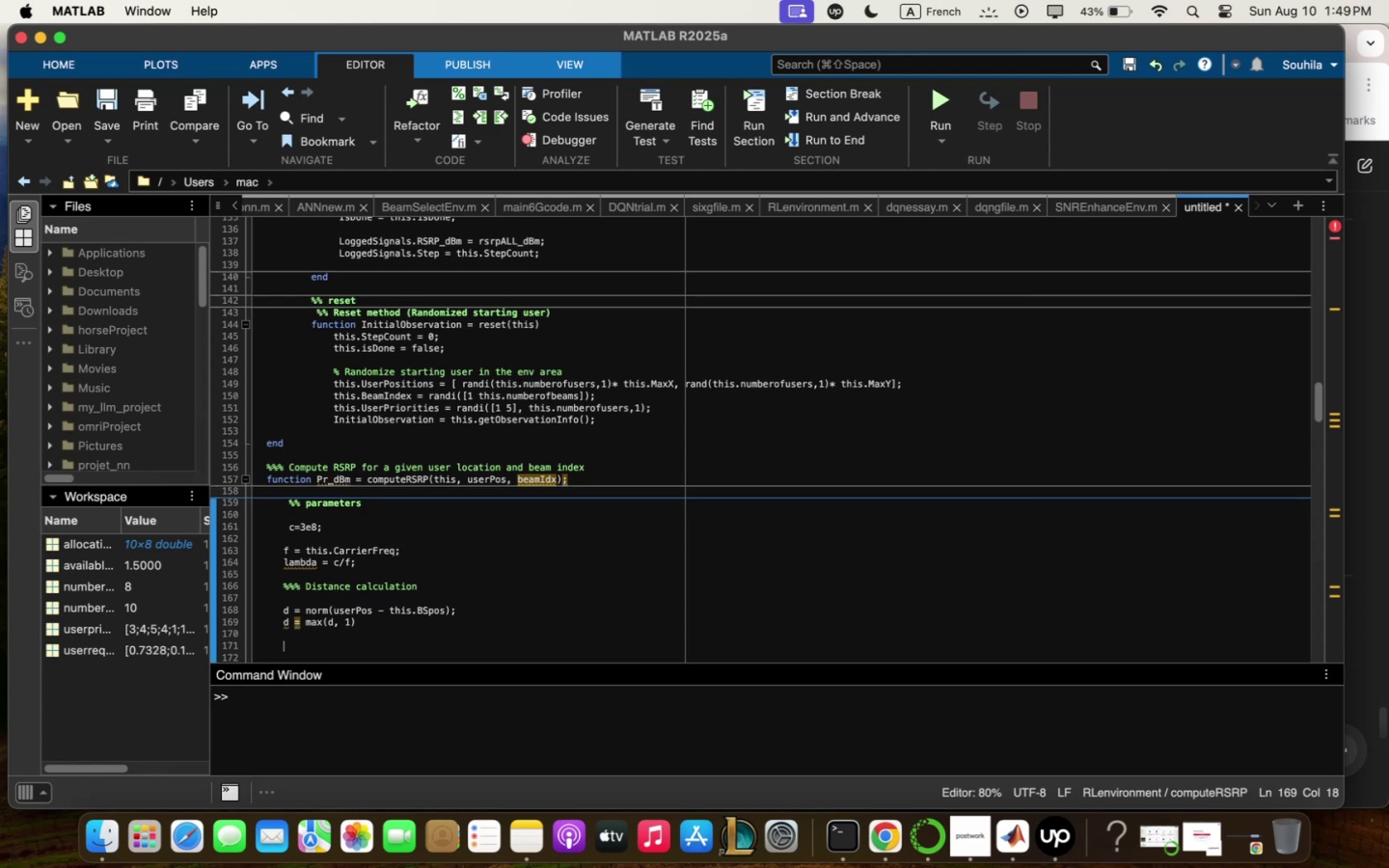 
key(Enter)
 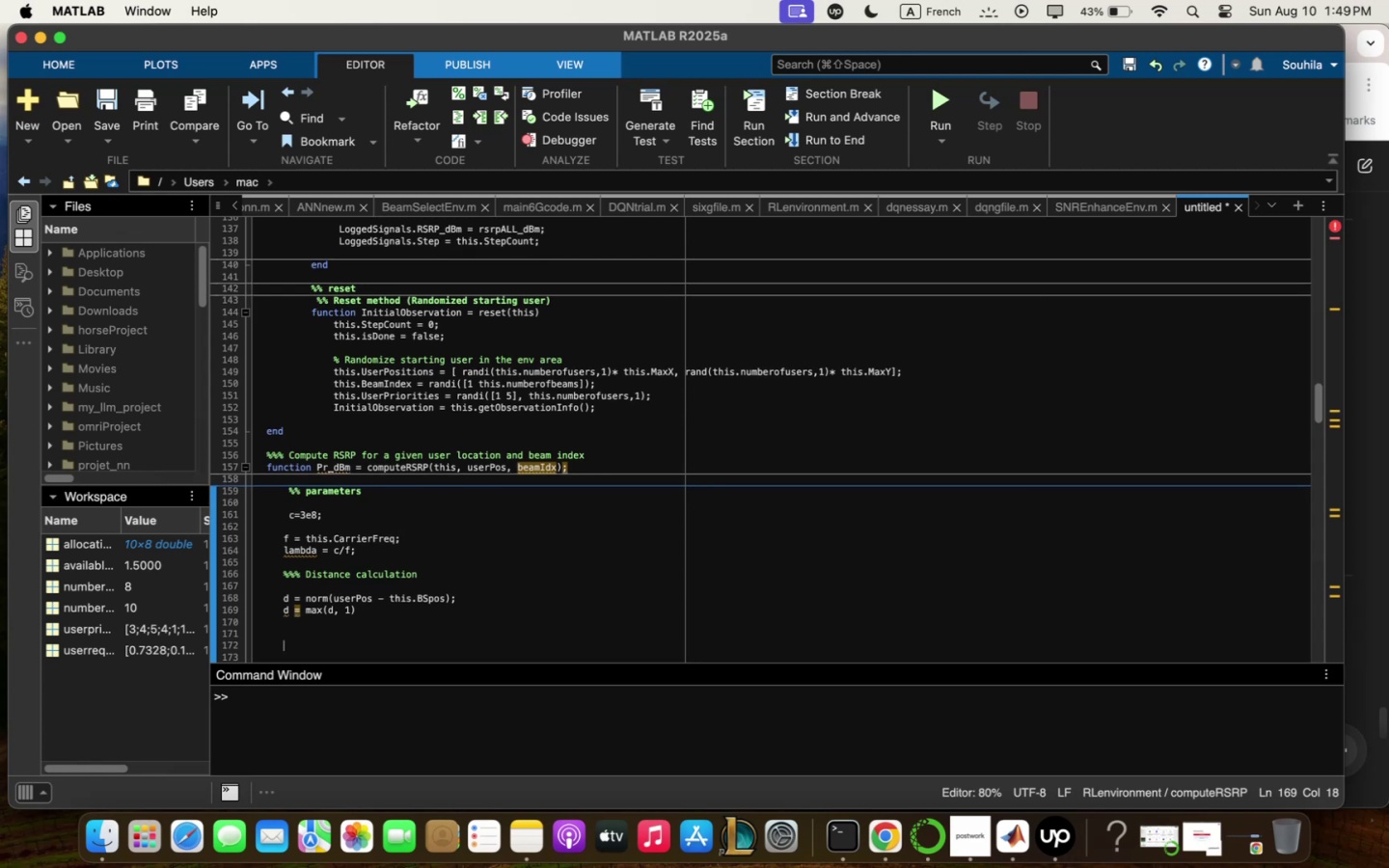 
key(Enter)
 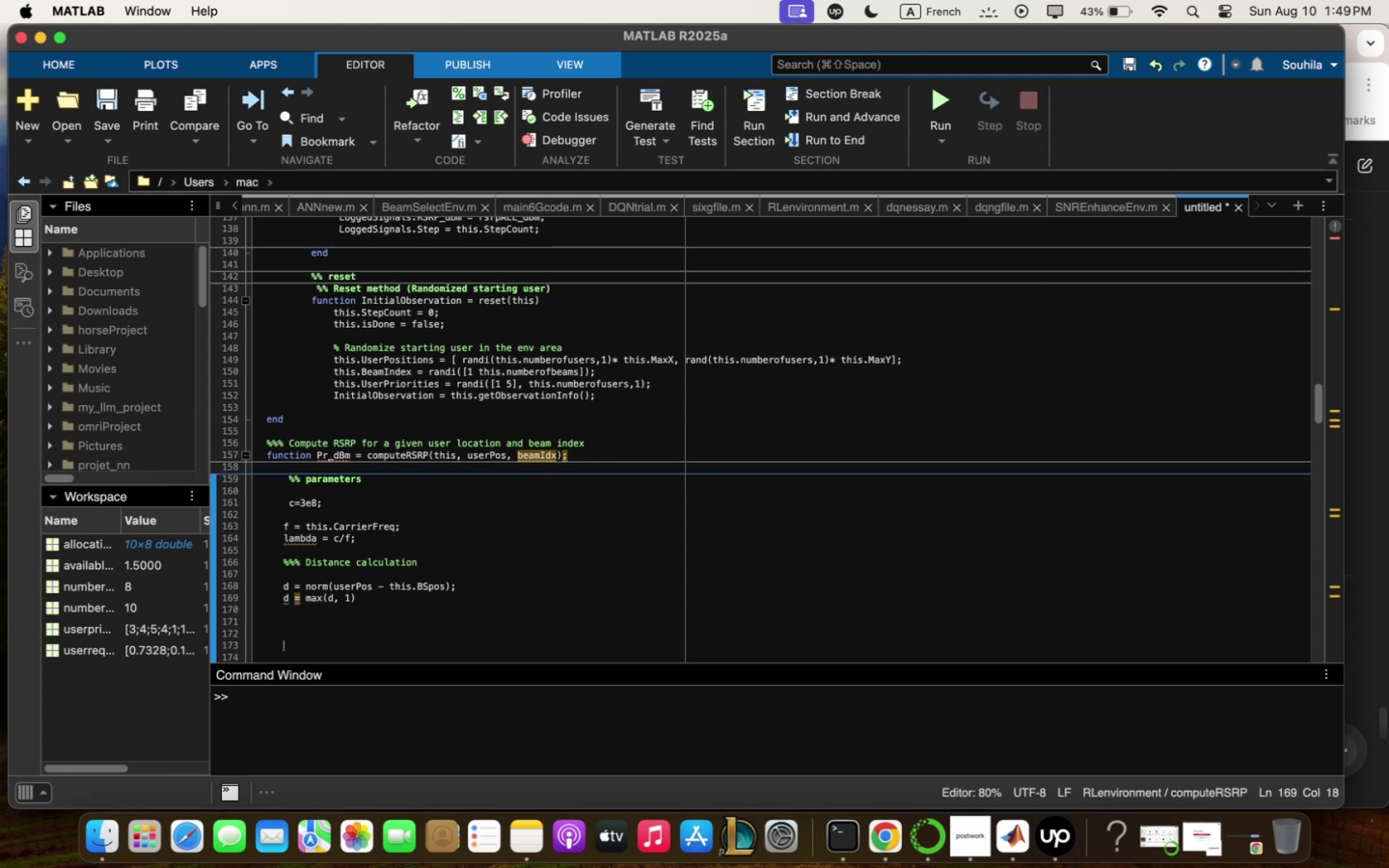 
key(Shift+Quote)
 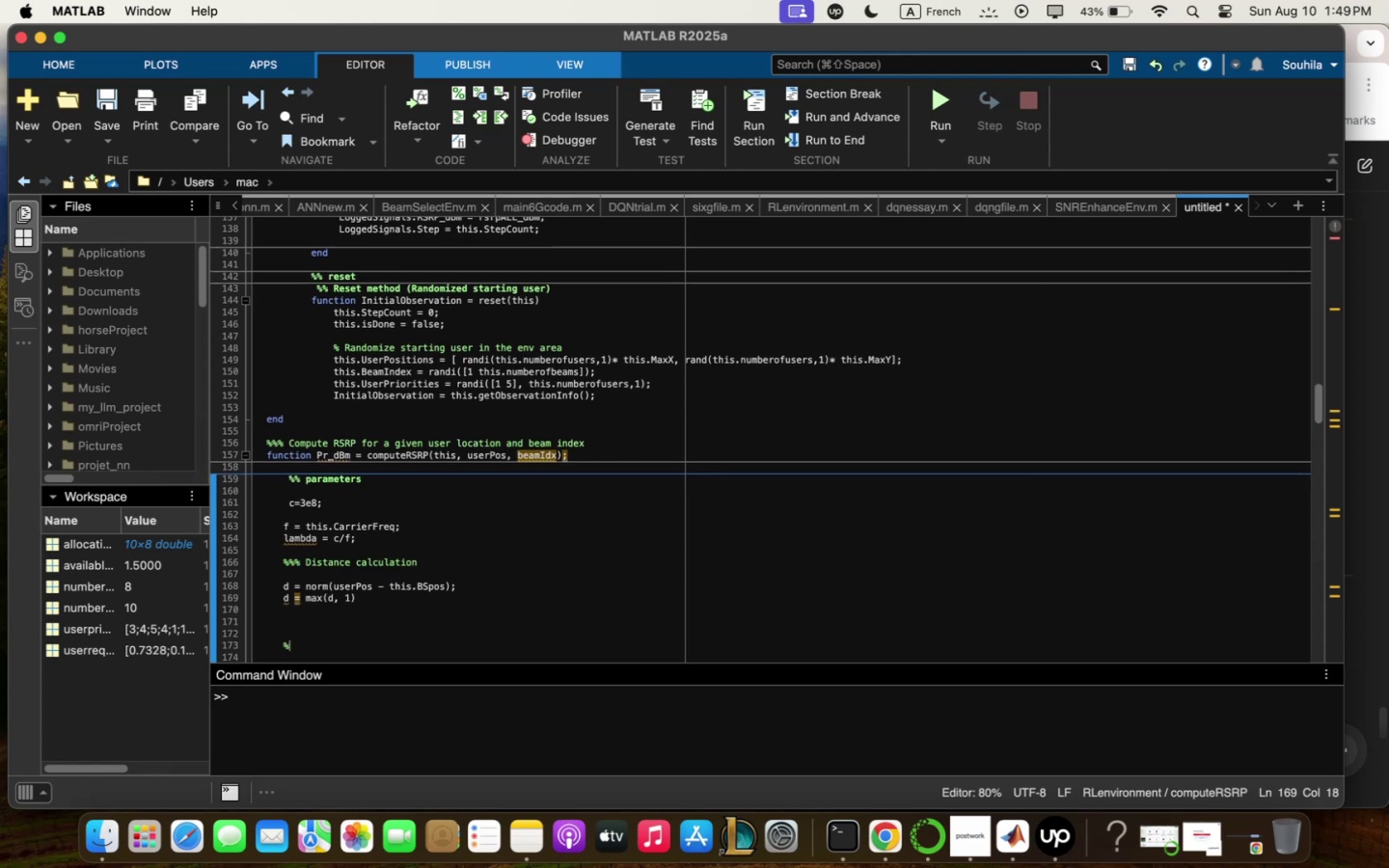 
key(Shift+Quote)
 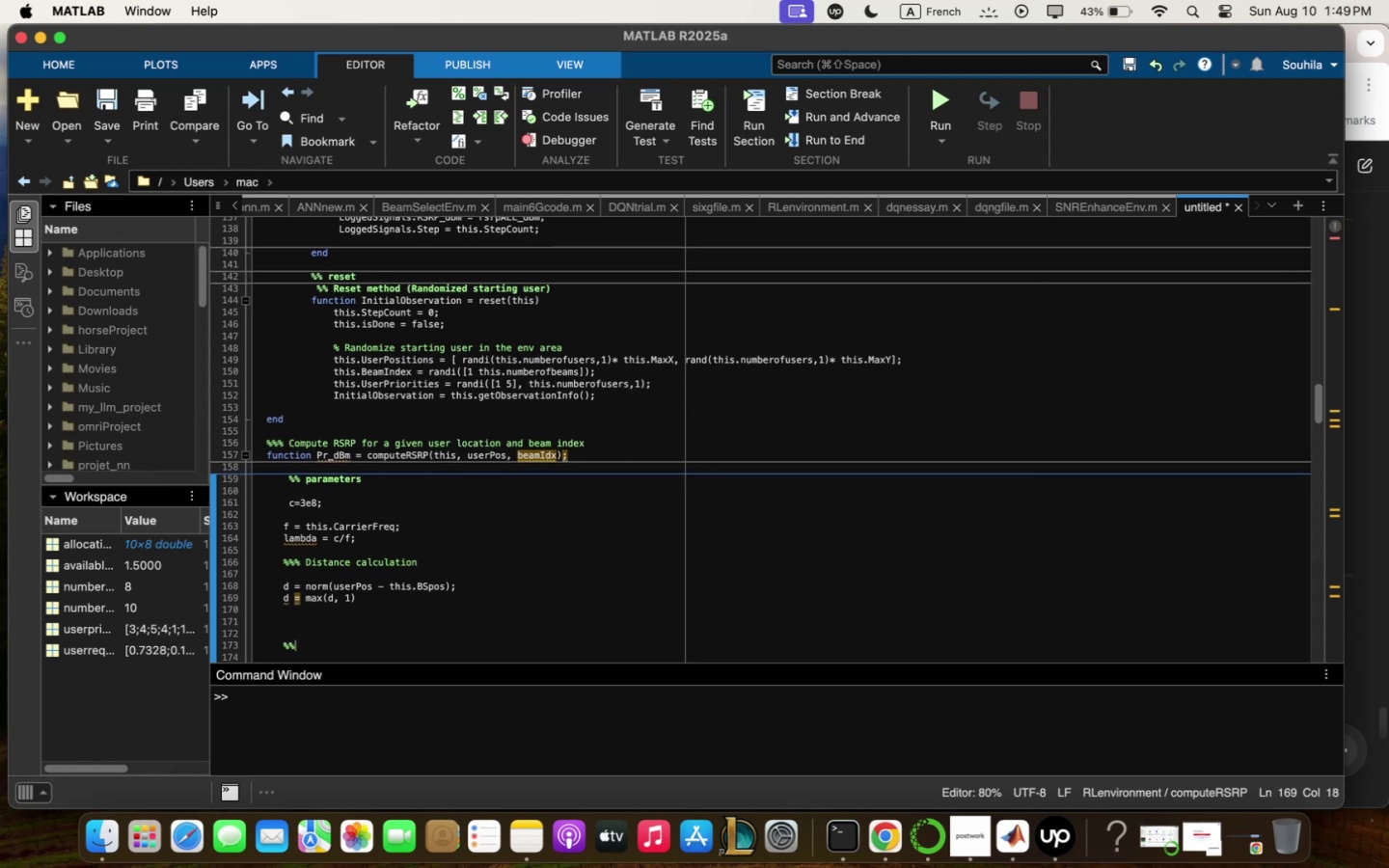 
key(Shift+Quote)
 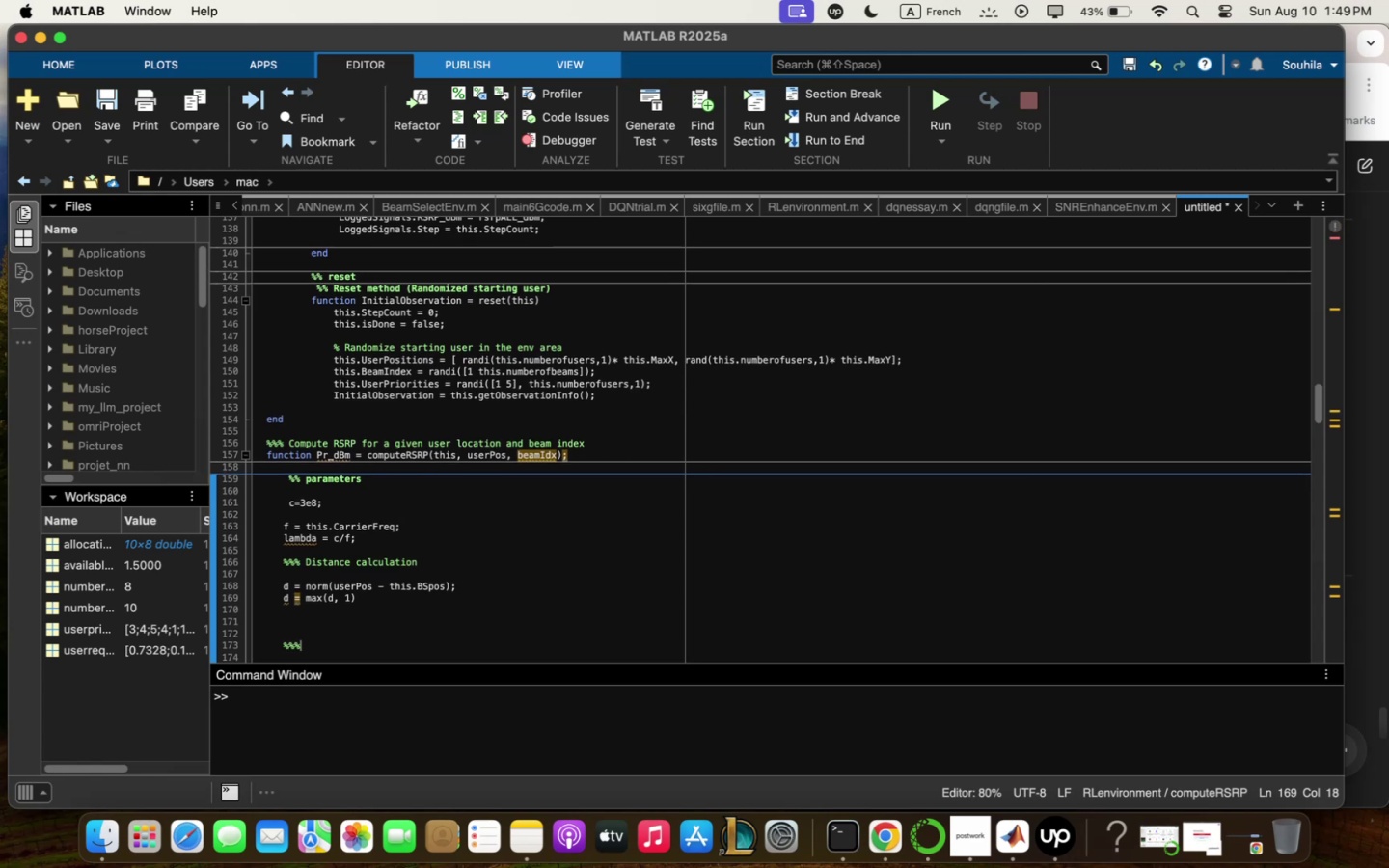 
key(Shift+Quote)
 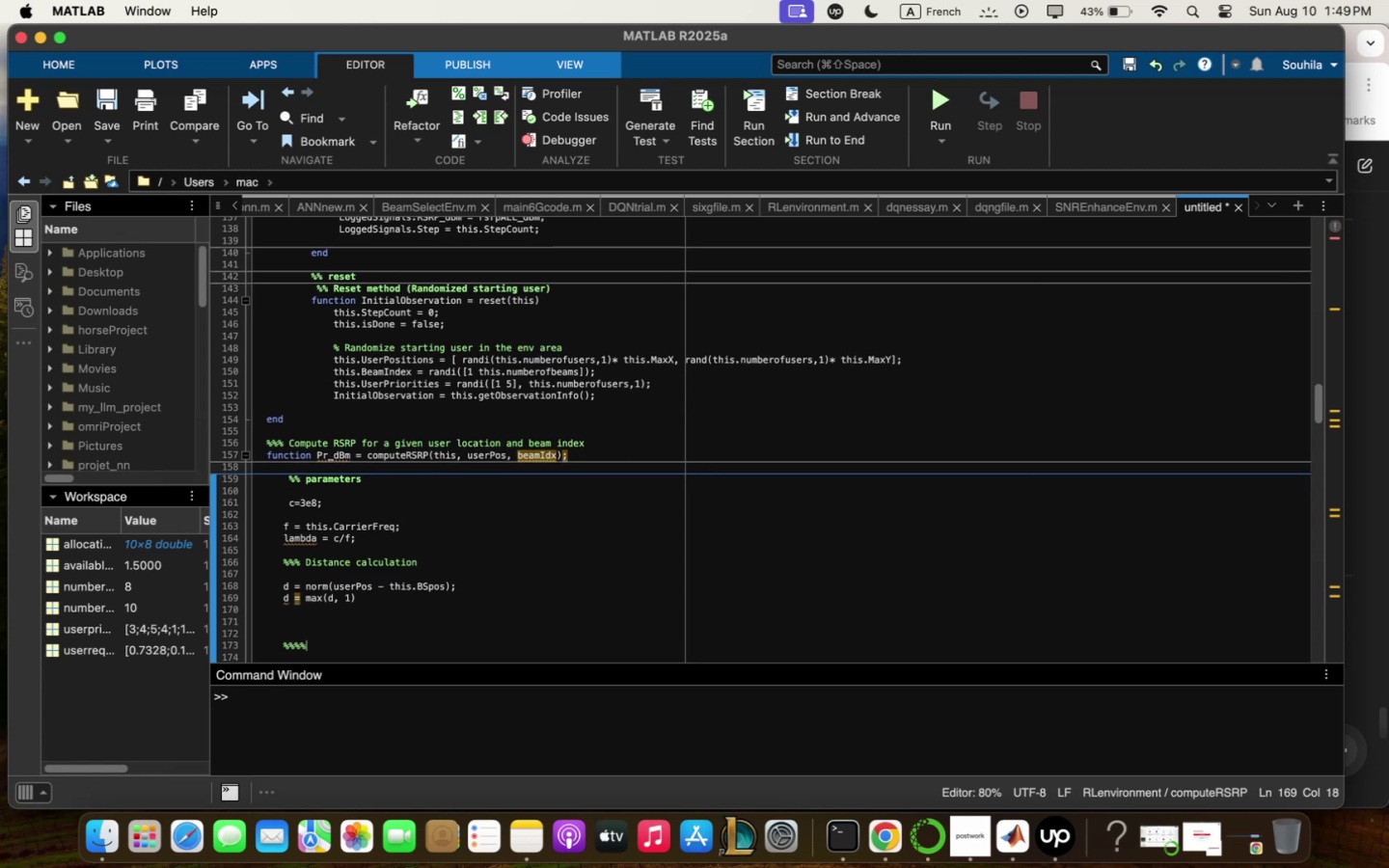 
key(Shift+Quote)
 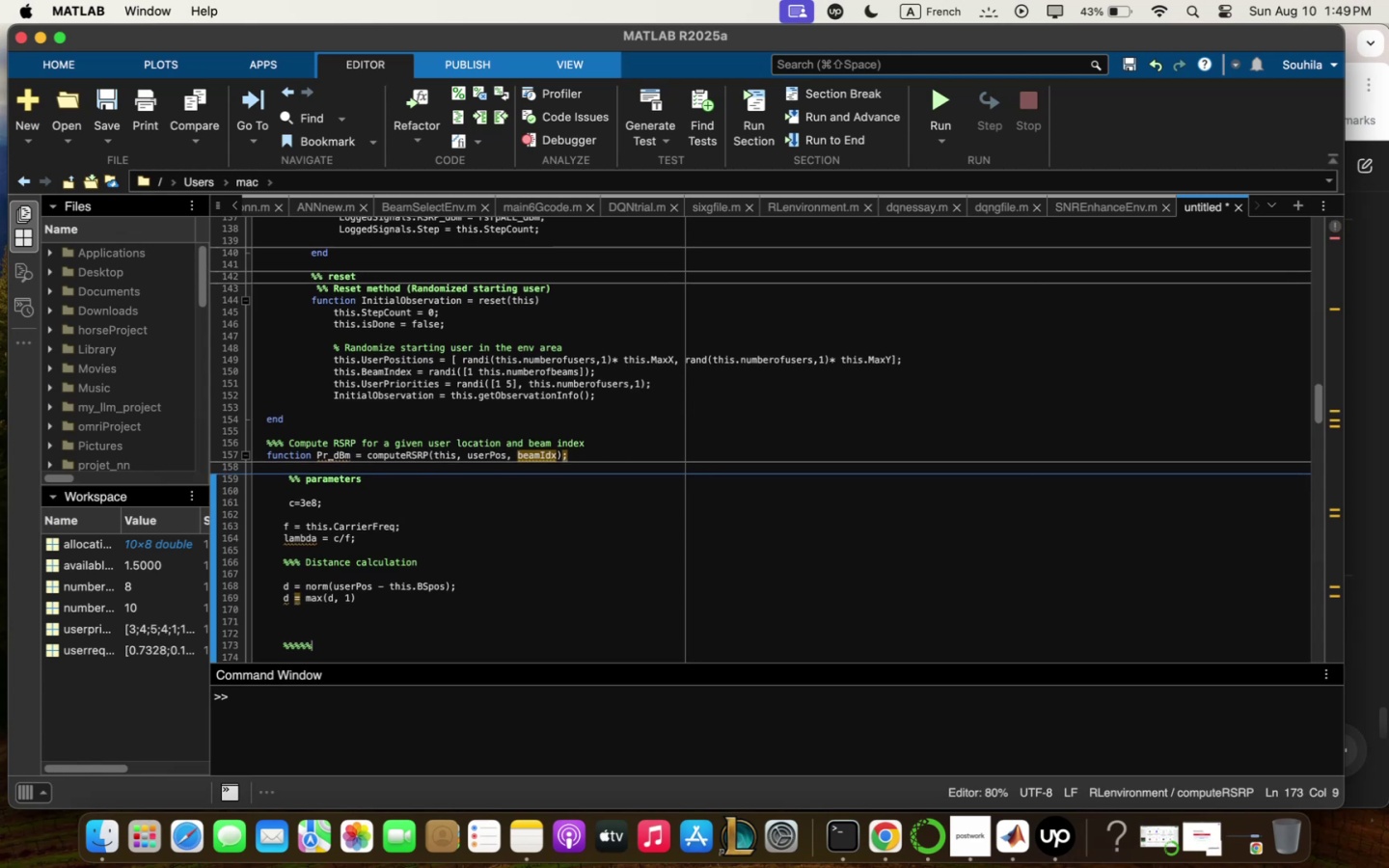 
key(Space)
 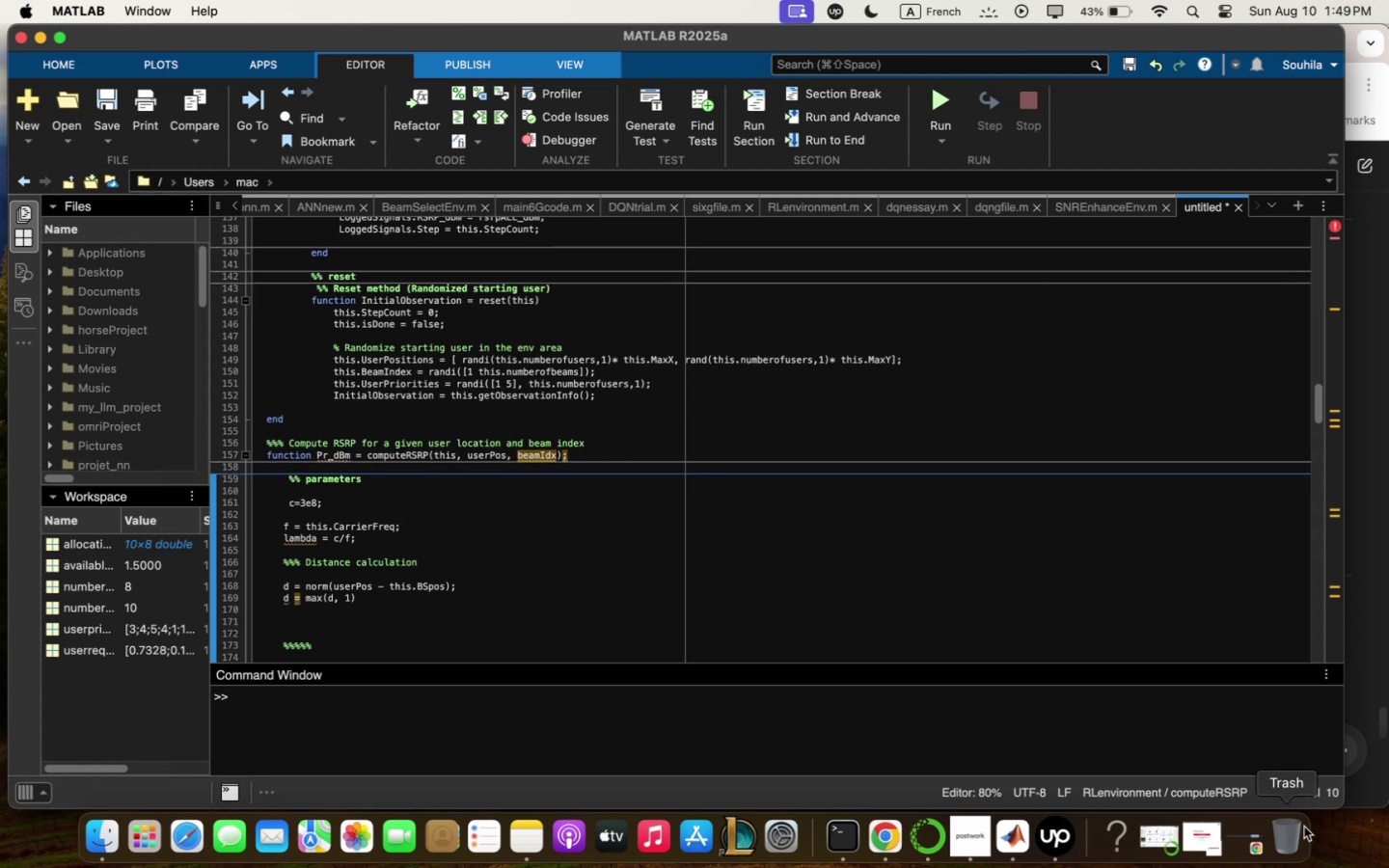 
left_click([1388, 571])
 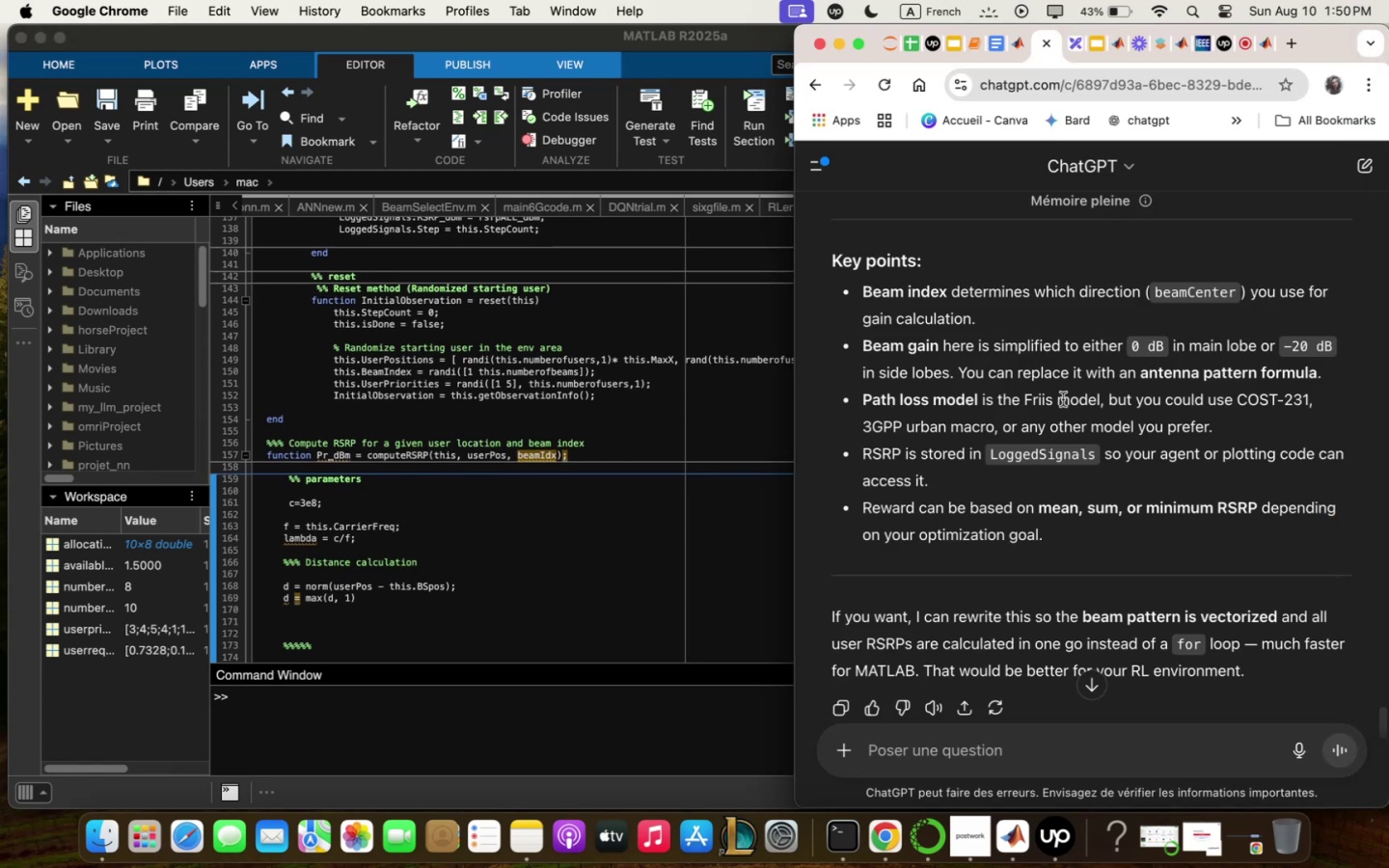 
scroll: coordinate [1063, 399], scroll_direction: down, amount: 2.0
 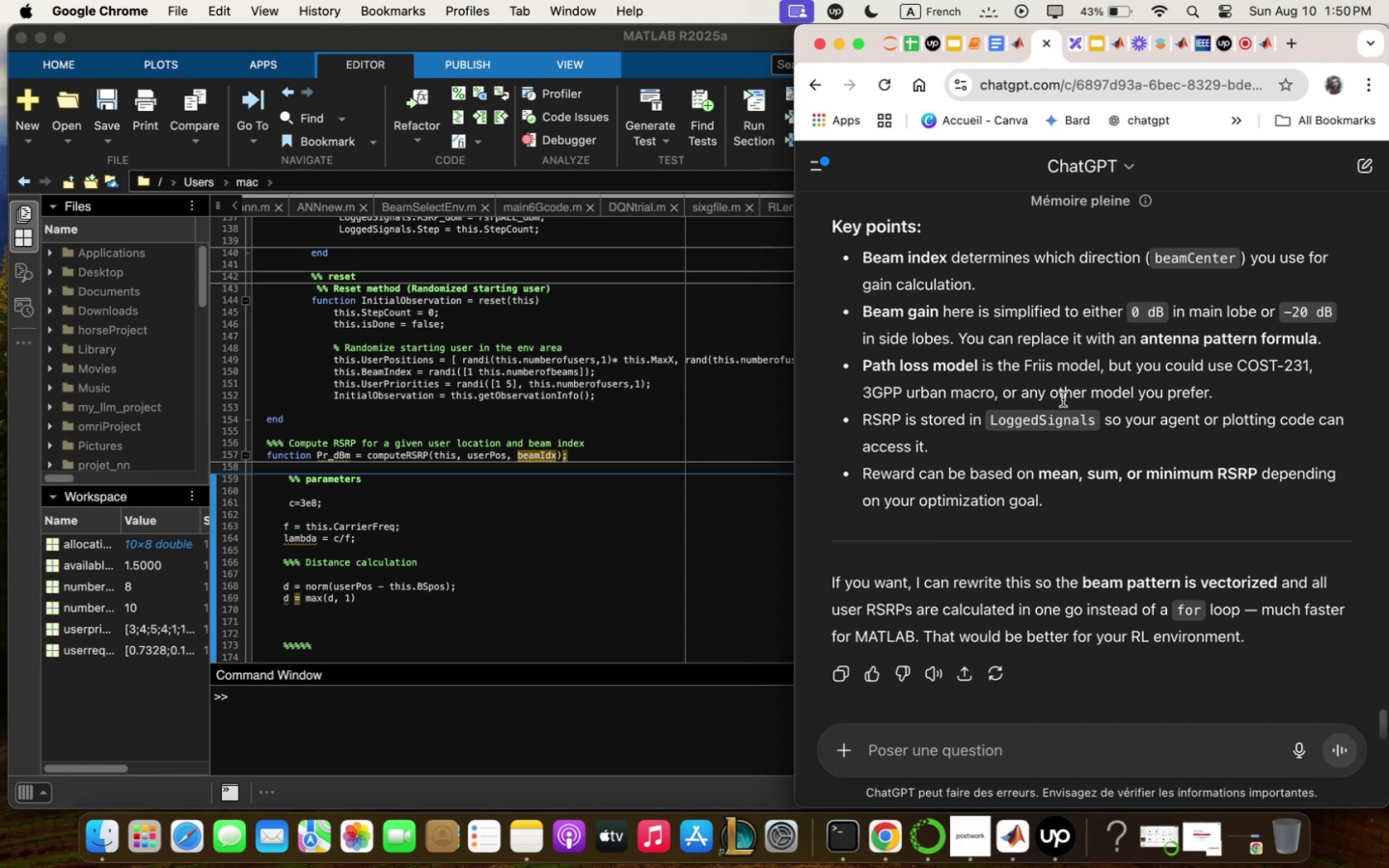 
scroll: coordinate [1063, 399], scroll_direction: up, amount: 4.0
 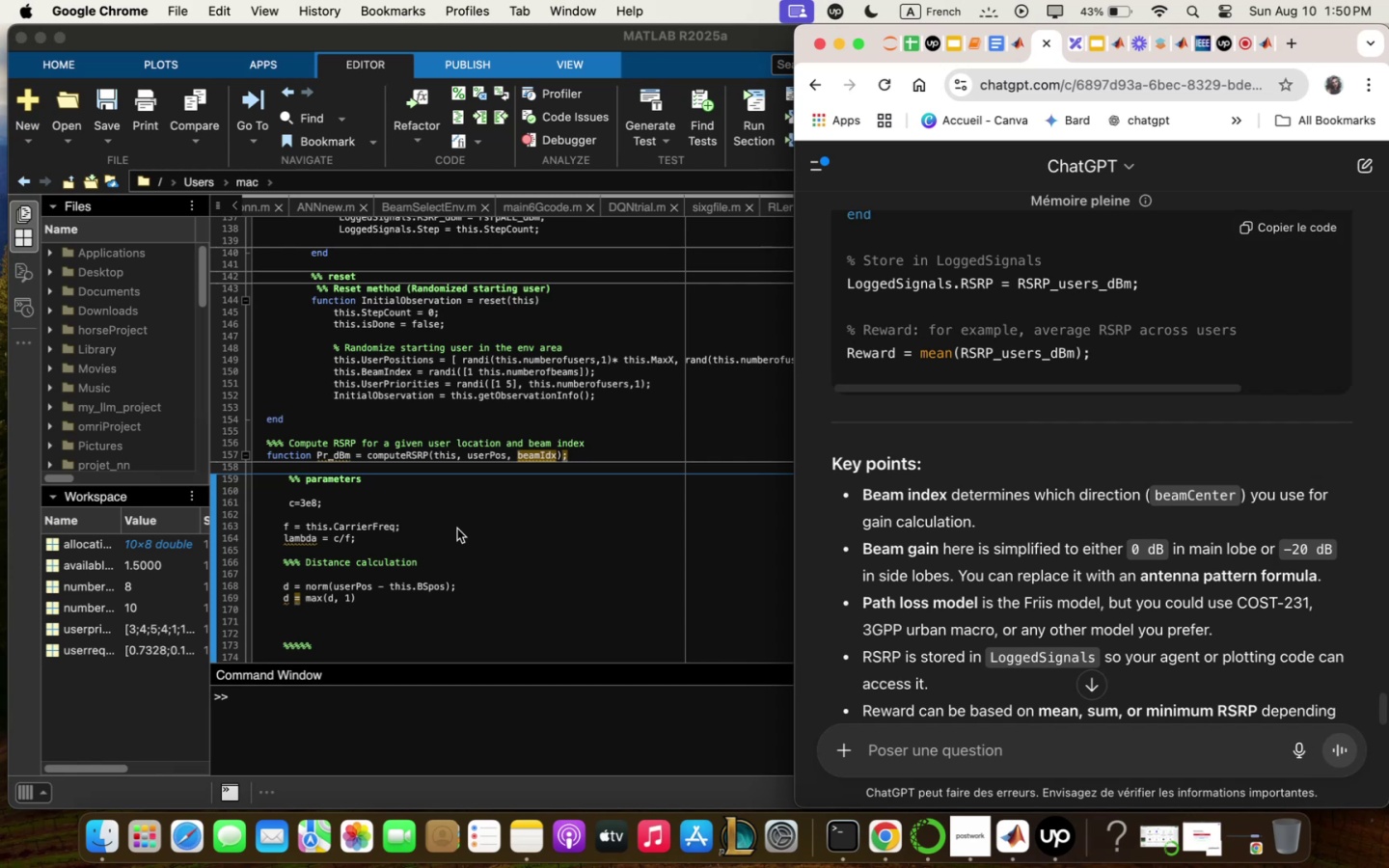 
wait(42.53)
 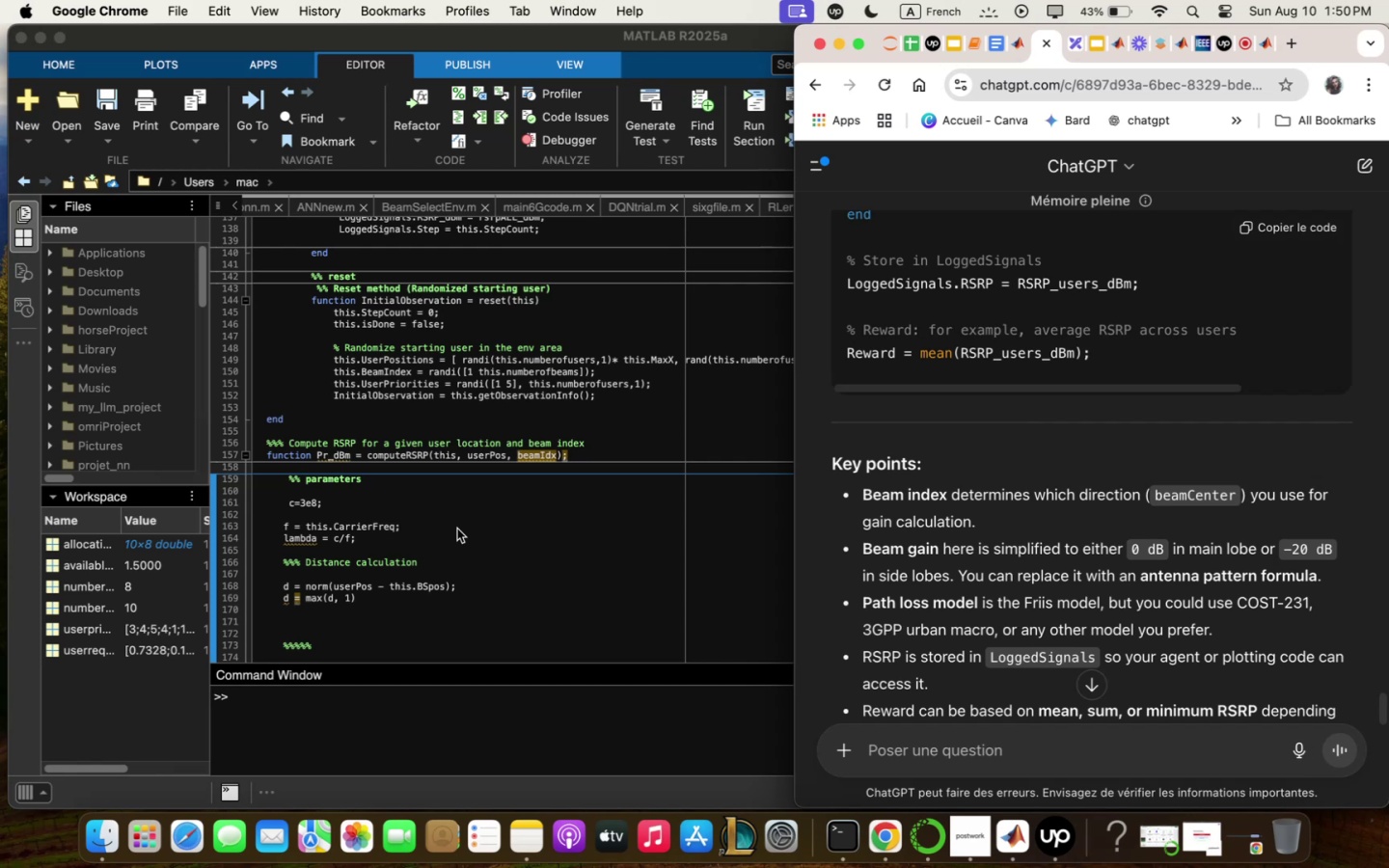 
scroll: coordinate [454, 519], scroll_direction: down, amount: 2.0
 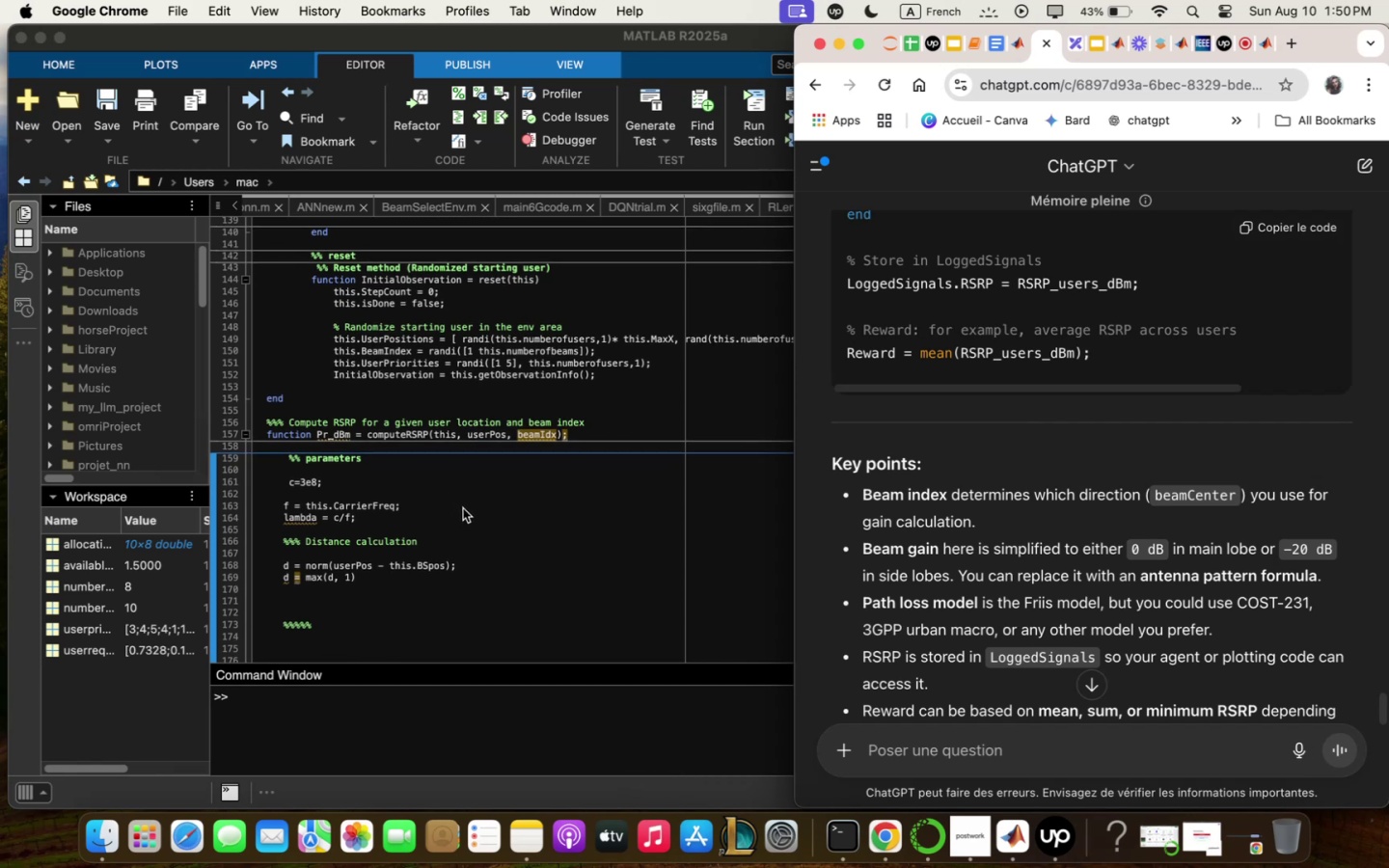 
wait(8.27)
 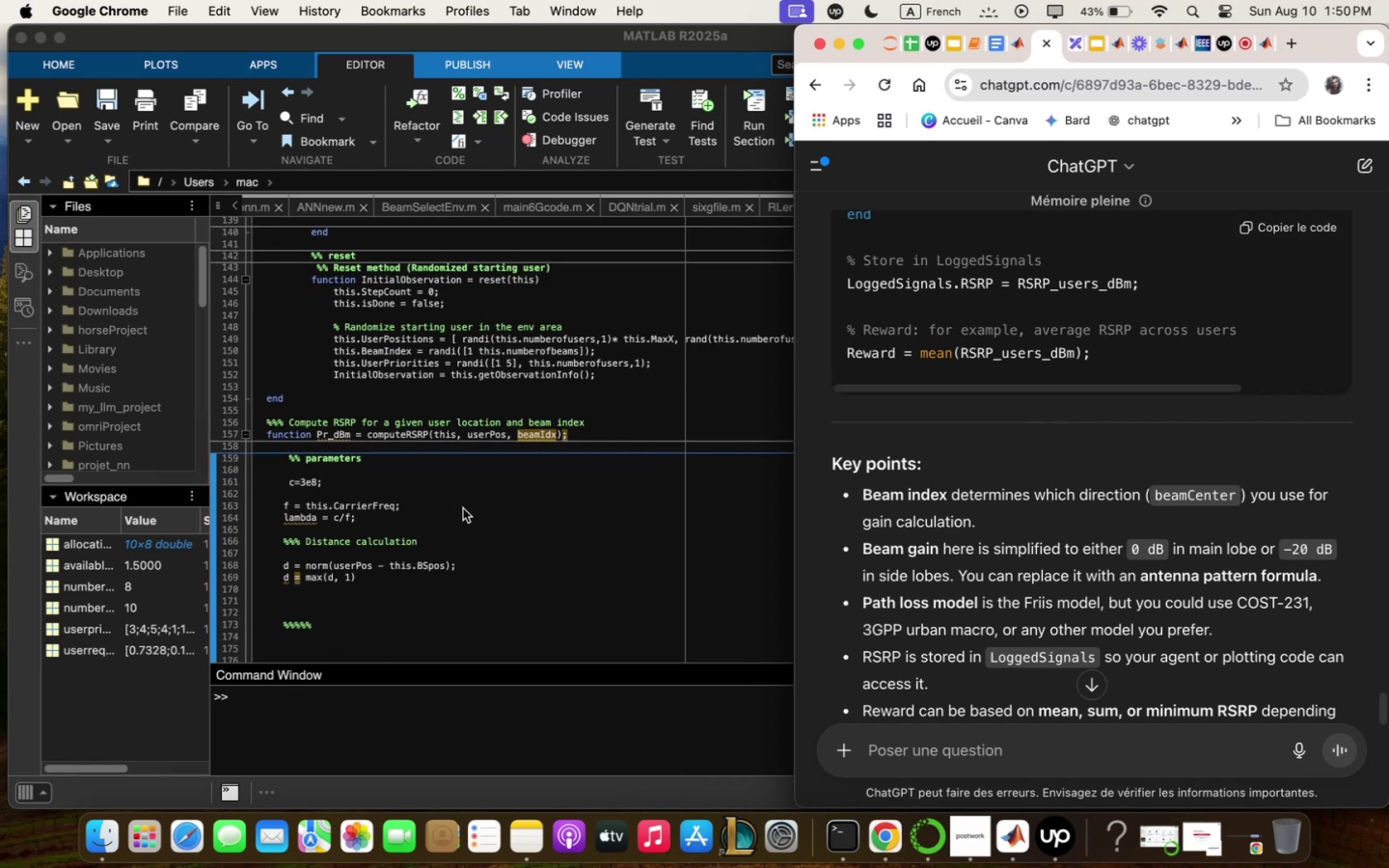 
scroll: coordinate [985, 404], scroll_direction: up, amount: 15.0
 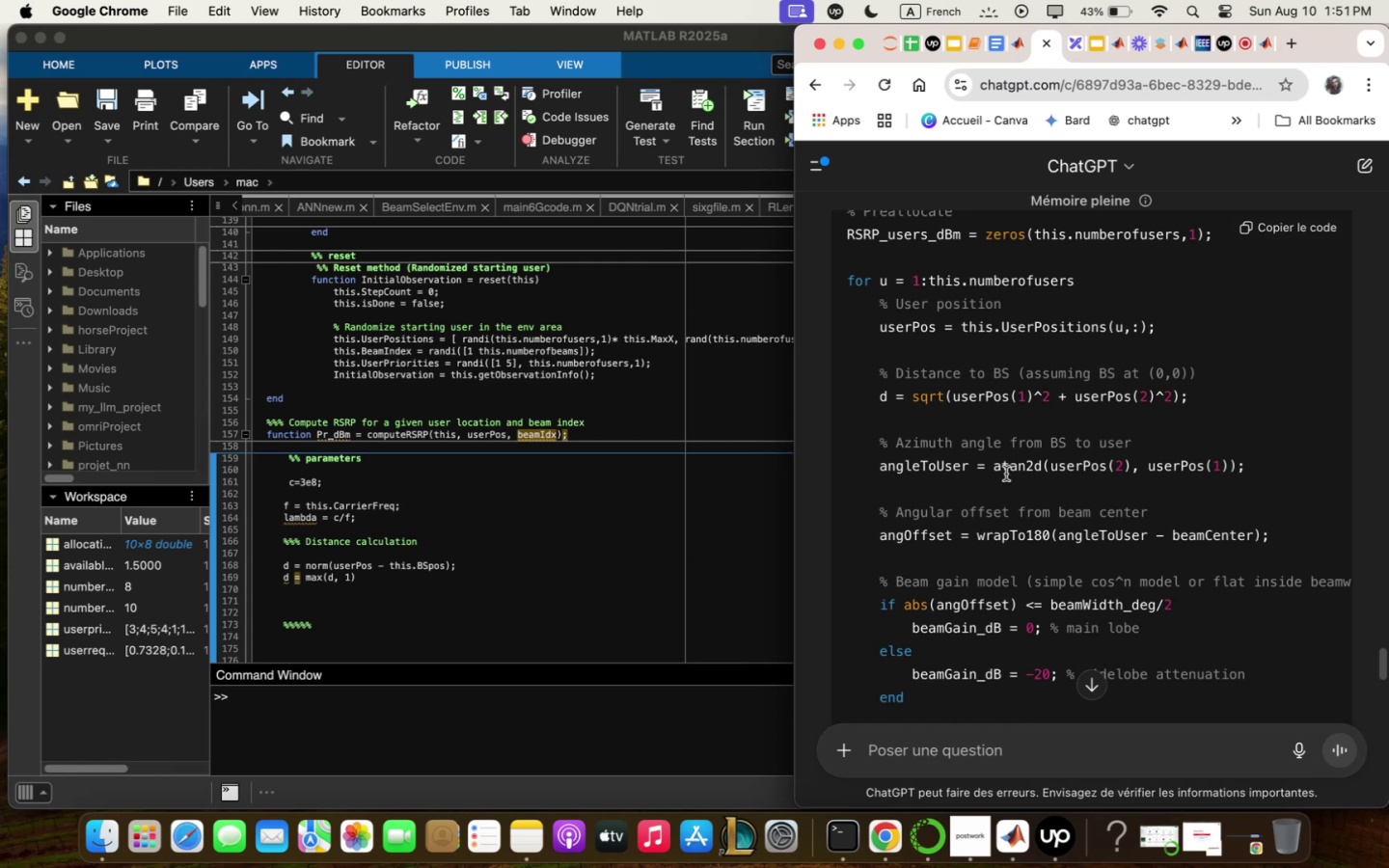 
wait(28.08)
 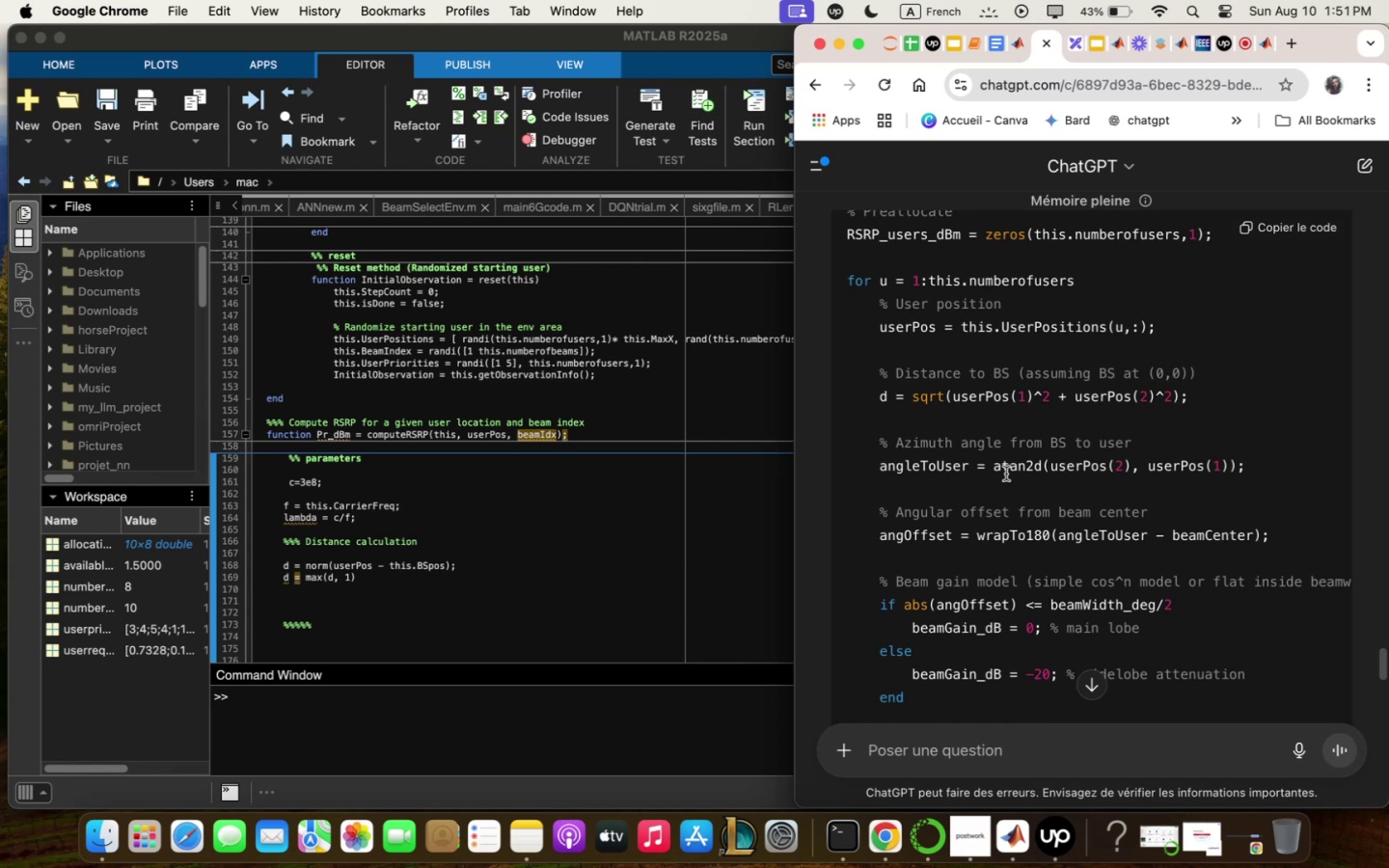 
scroll: coordinate [1080, 463], scroll_direction: down, amount: 2.0
 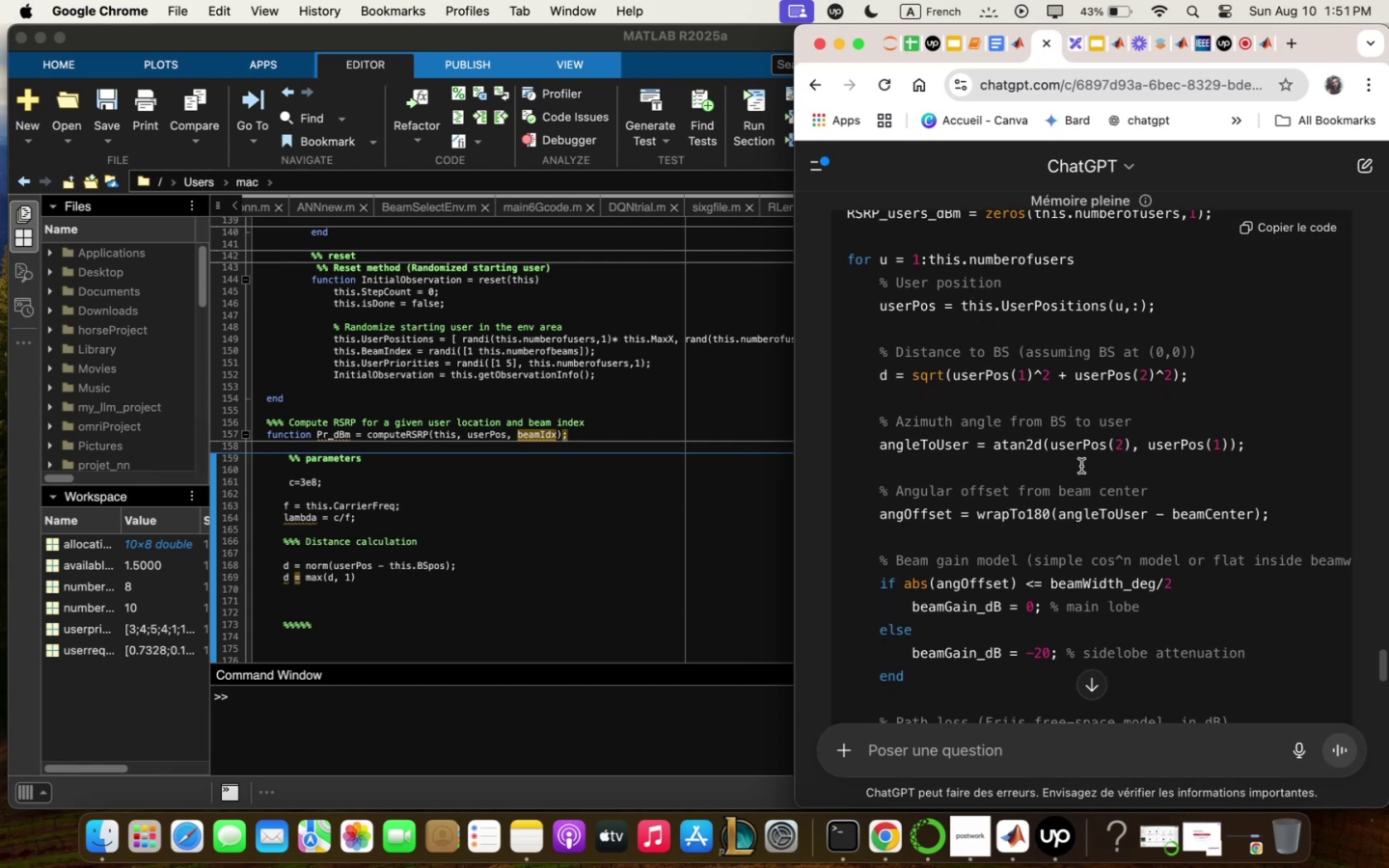 
scroll: coordinate [1081, 466], scroll_direction: up, amount: 5.0
 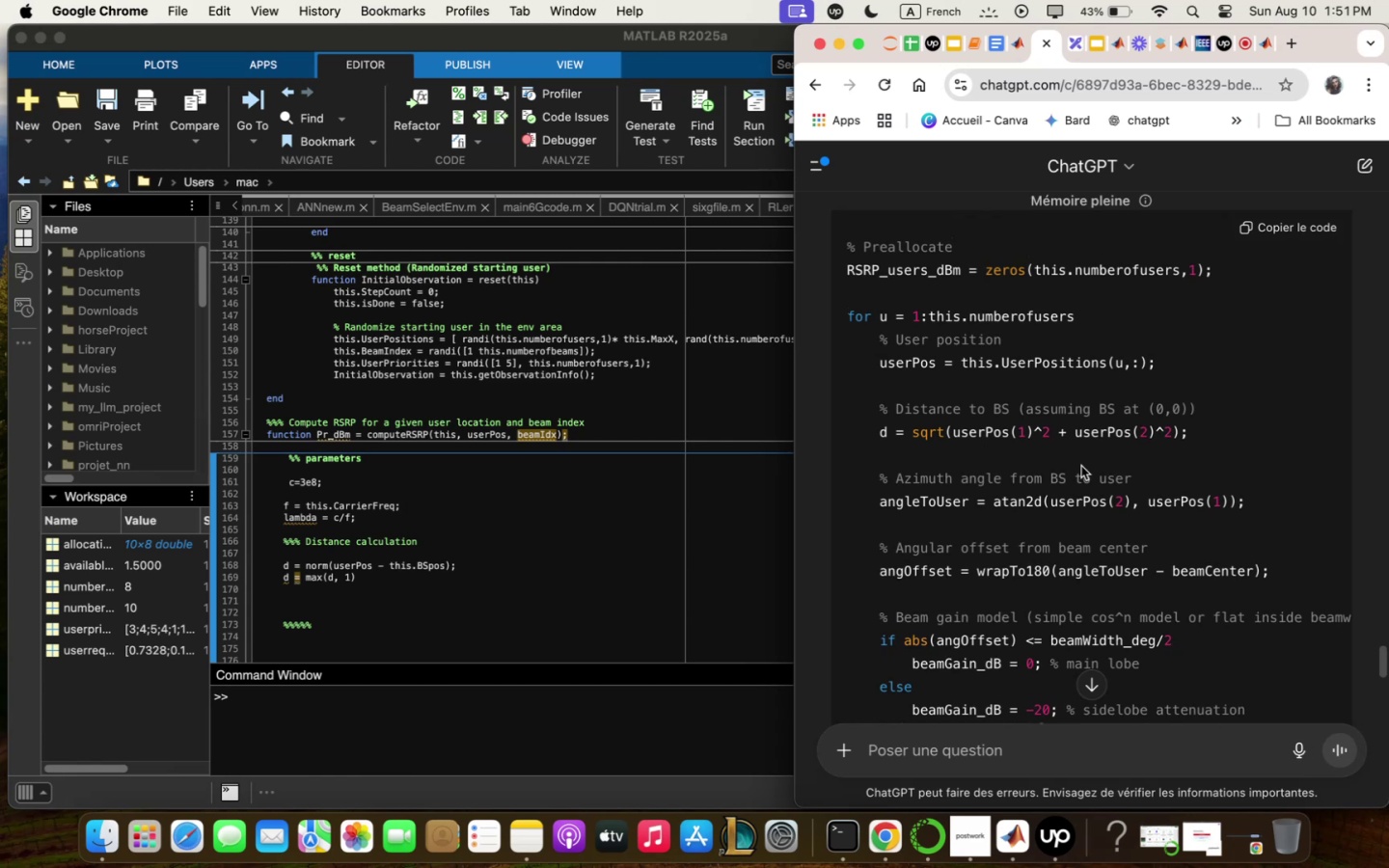 
scroll: coordinate [1083, 469], scroll_direction: down, amount: 1.0
 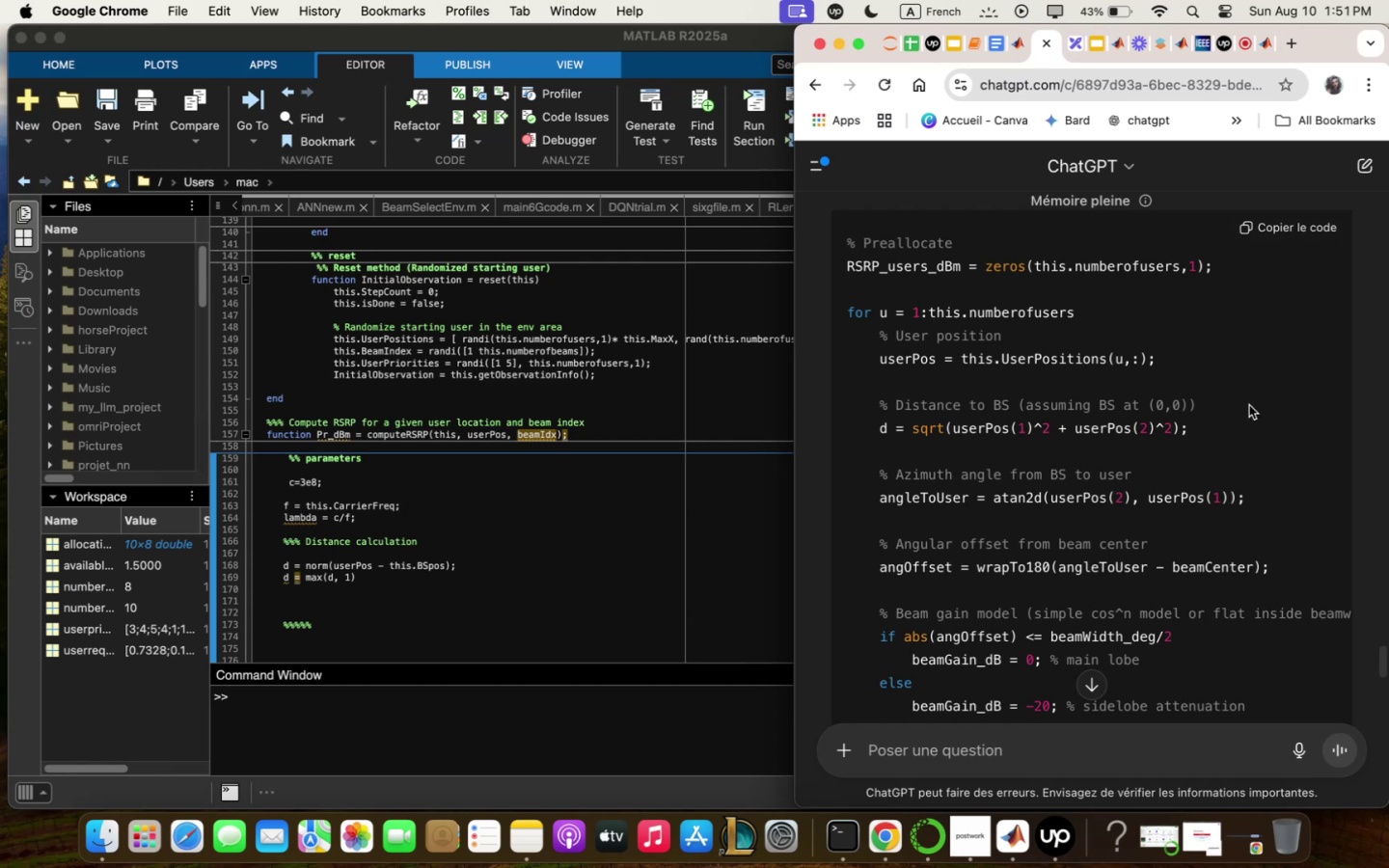 
wait(23.1)
 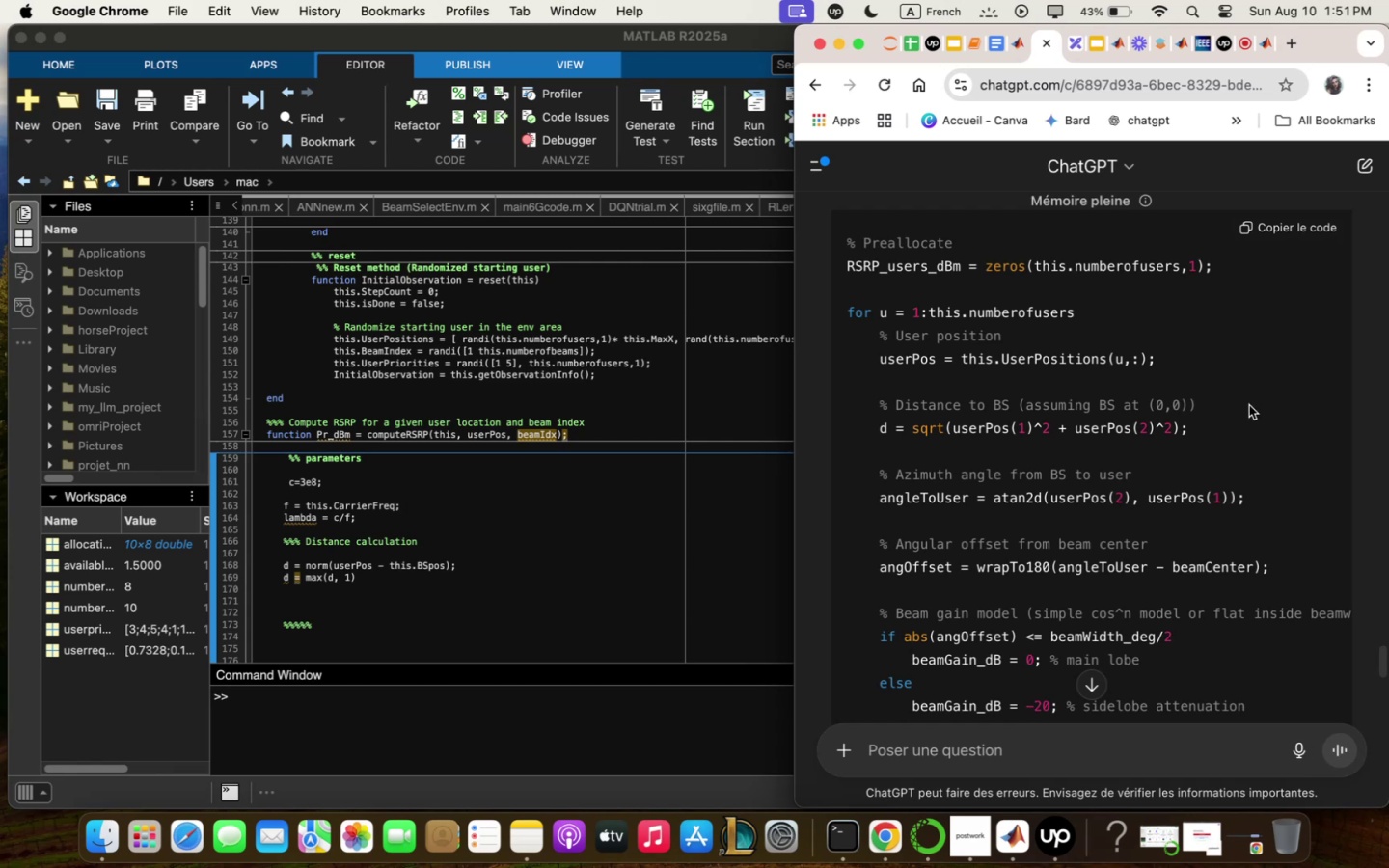 
left_click([467, 631])
 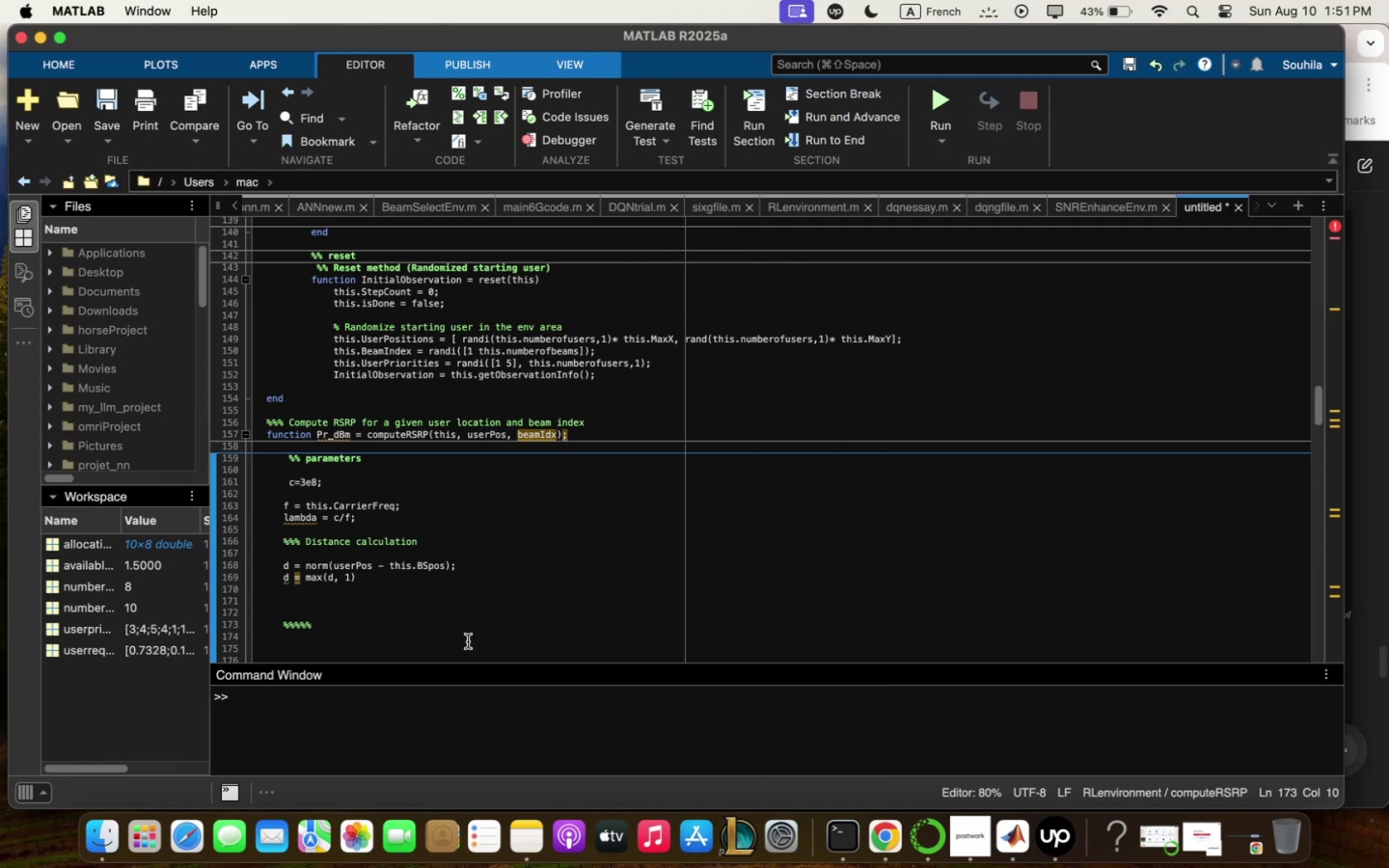 
type(Free=spqce pqth loss 5 5)
key(Backspace)
key(Backspace)
type(dB- )
 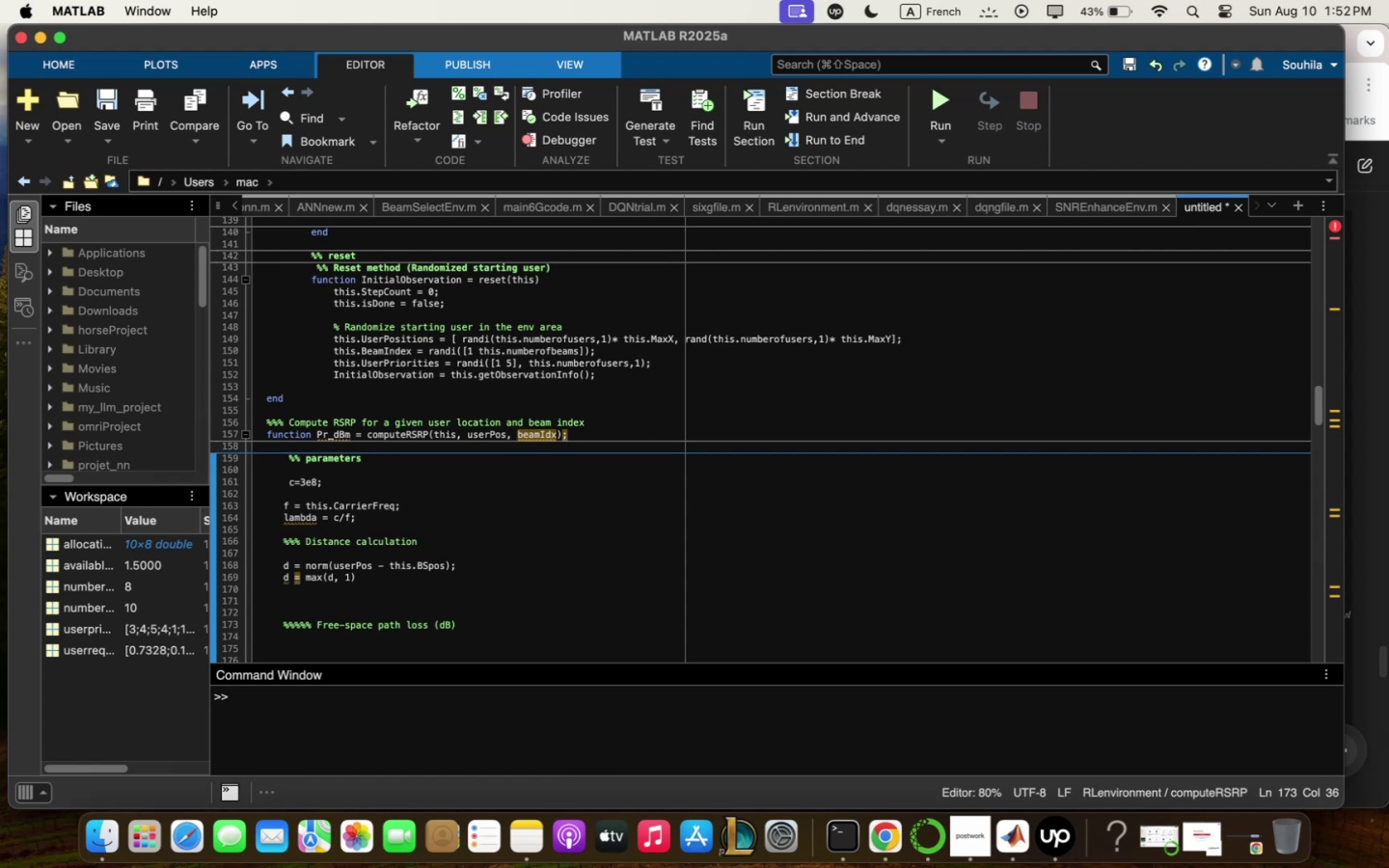 
key(Enter)
 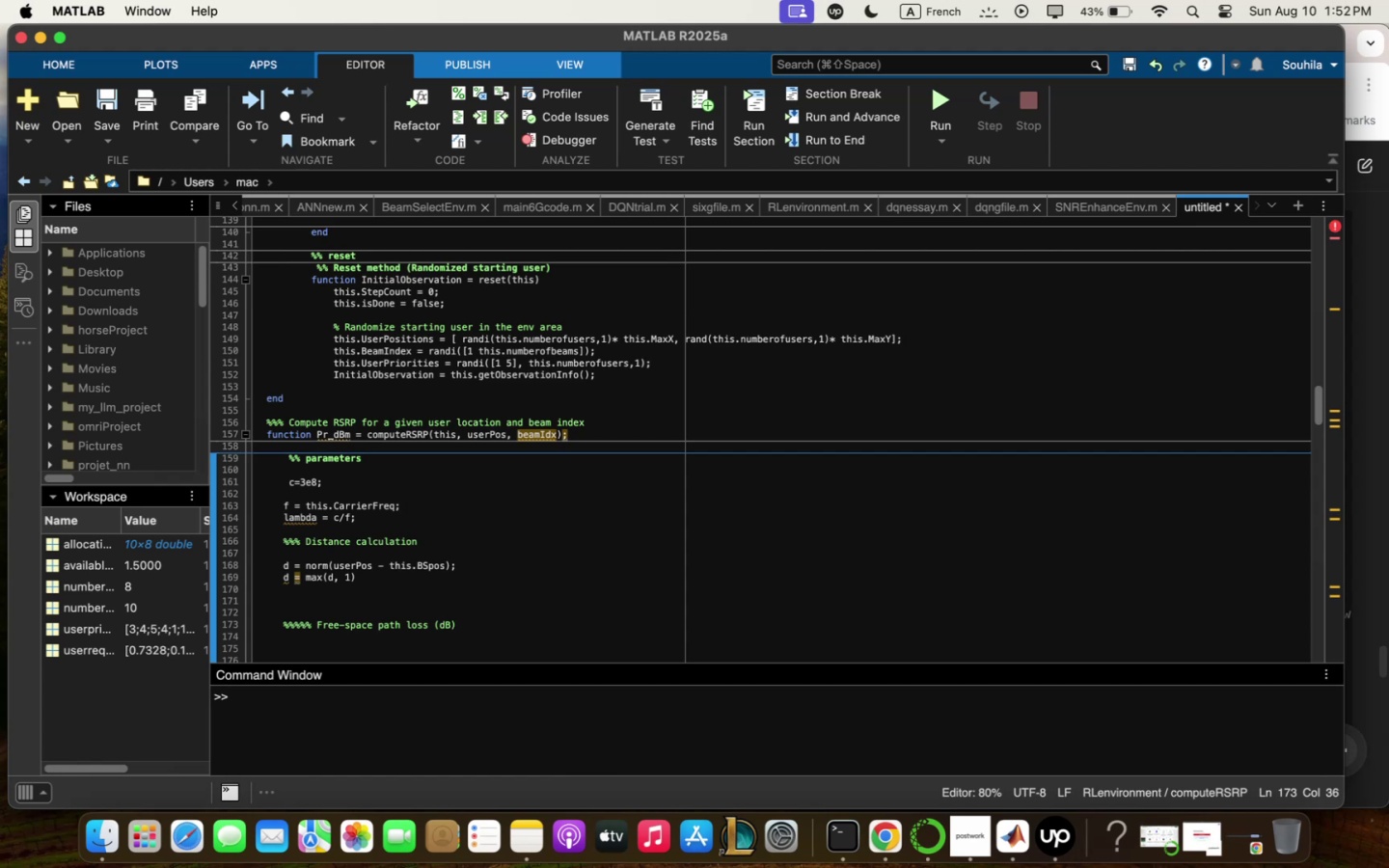 
type(PL / @)}log!0)
key(Backspace)
type()5$})
 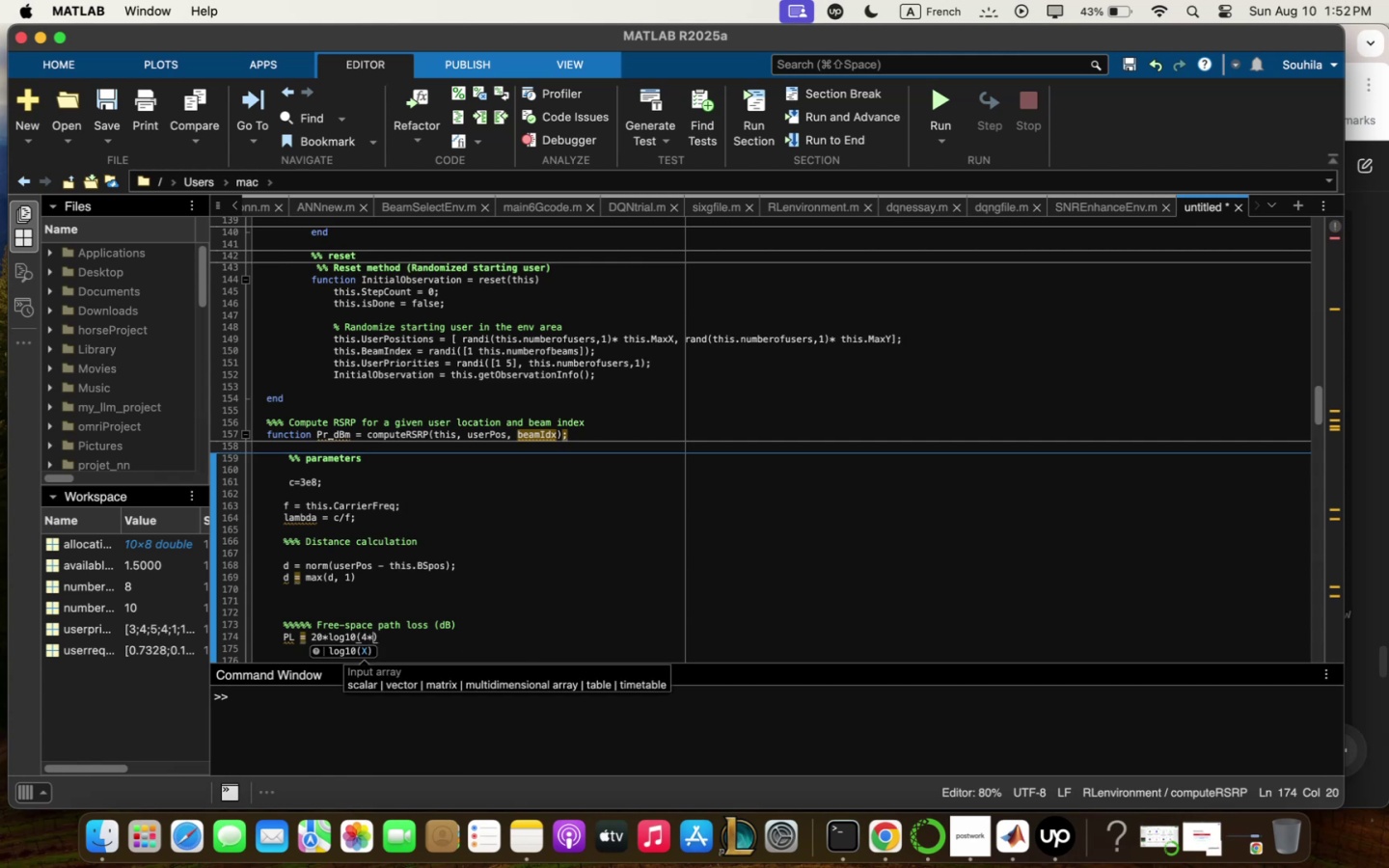 
type(pi})
 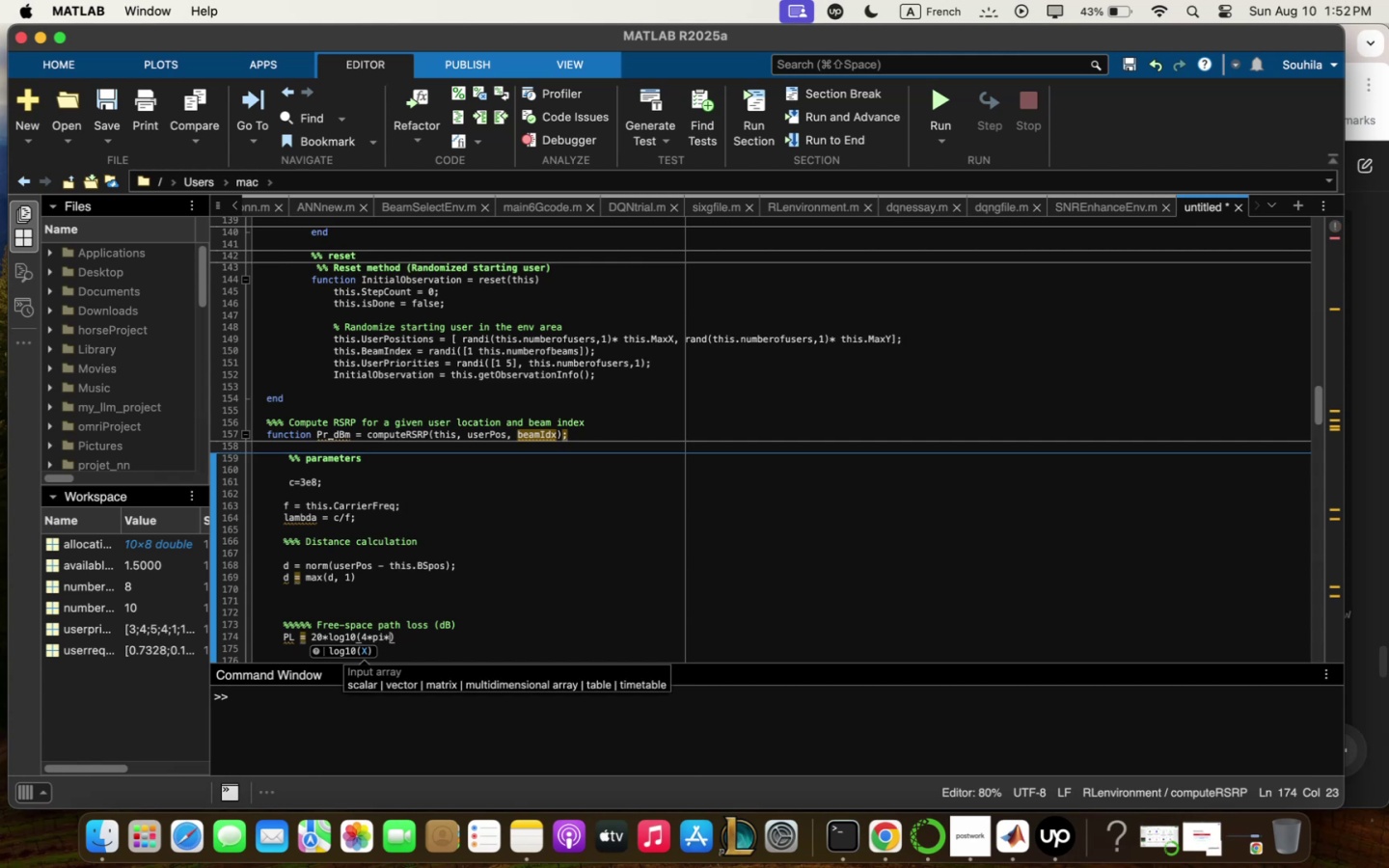 
type(d> lq;bdq)
 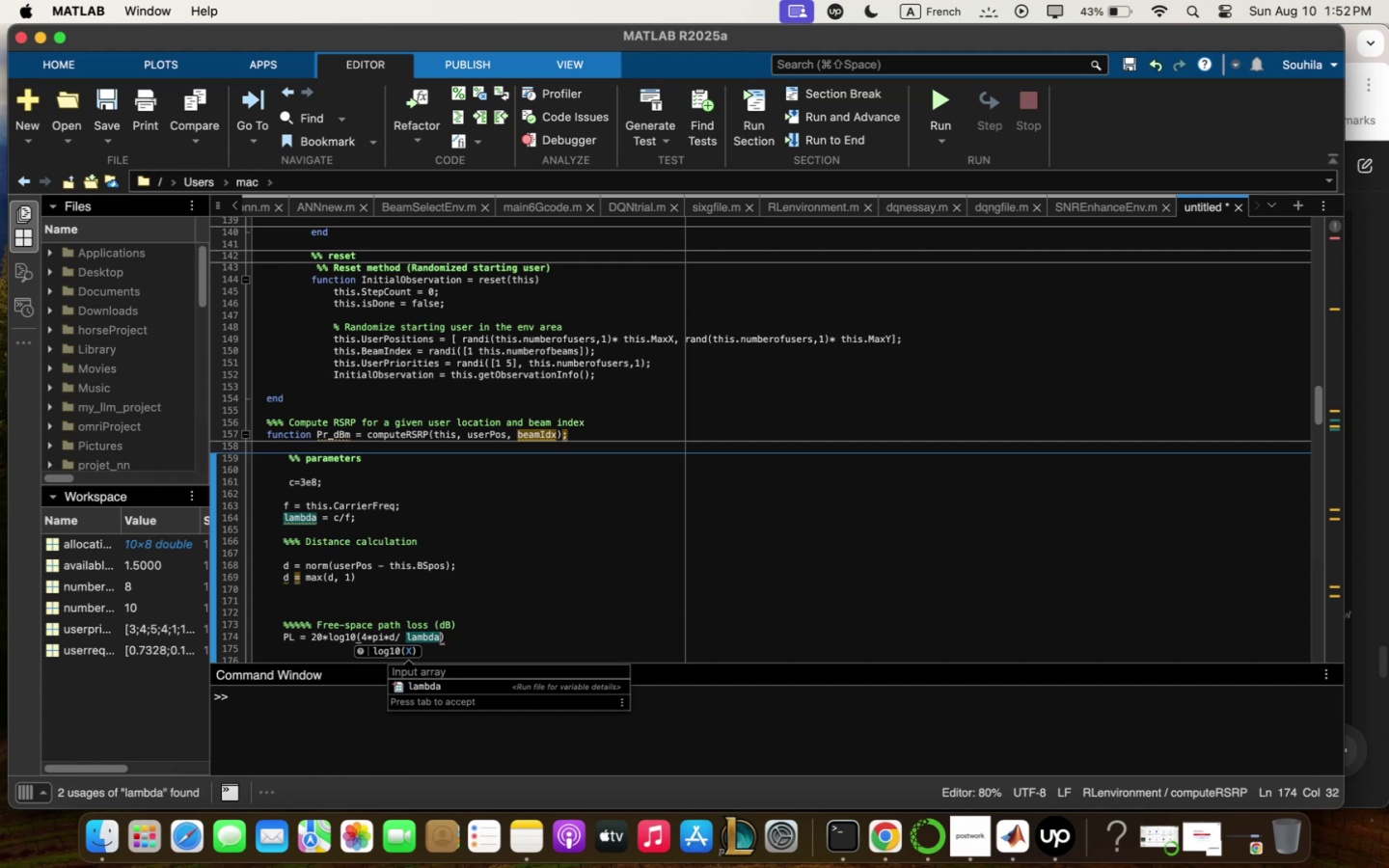 
key(ArrowRight)
 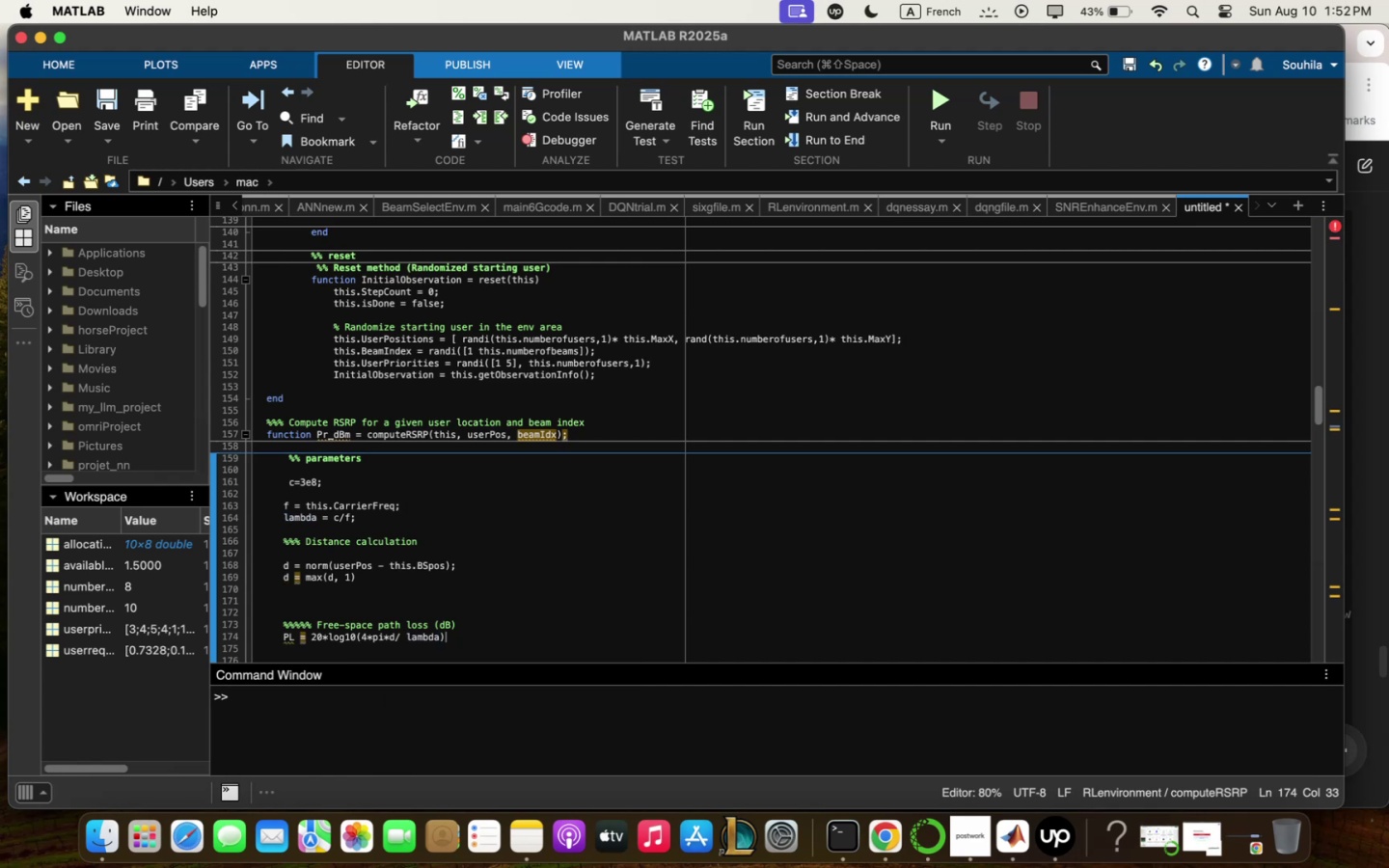 
key(Comma)
 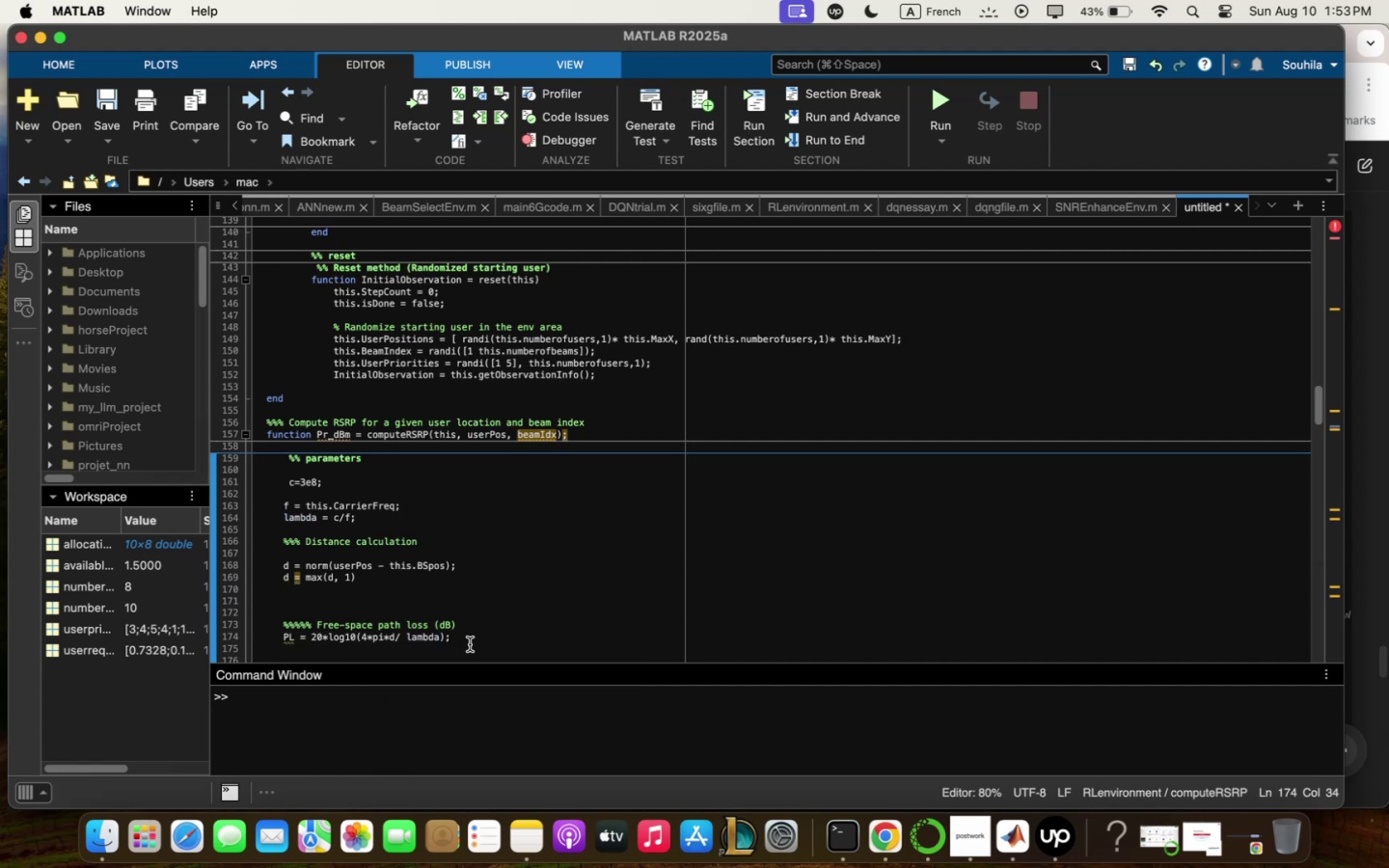 
wait(11.14)
 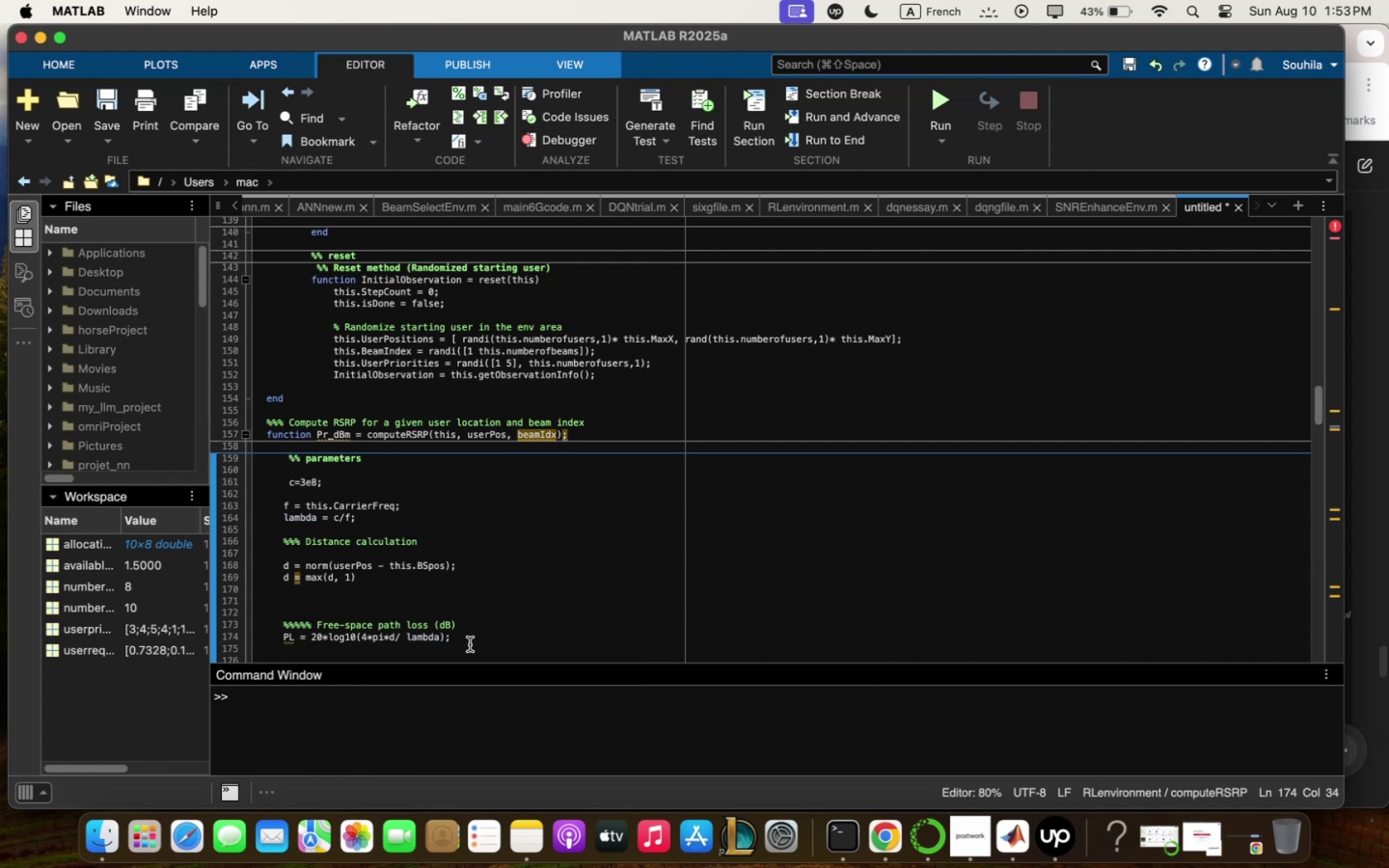 
type(  "Freespqce 5 dB-)
 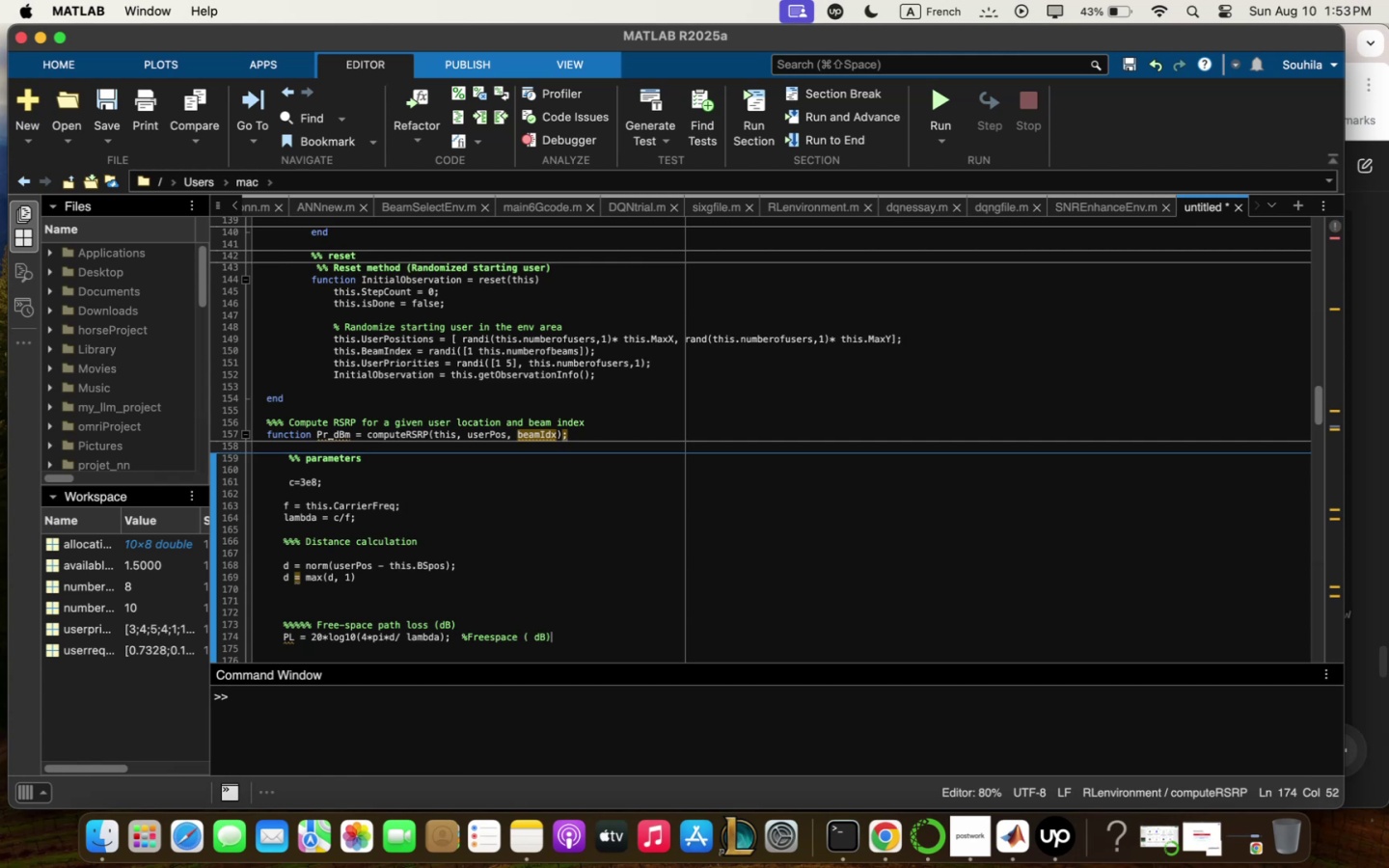 
 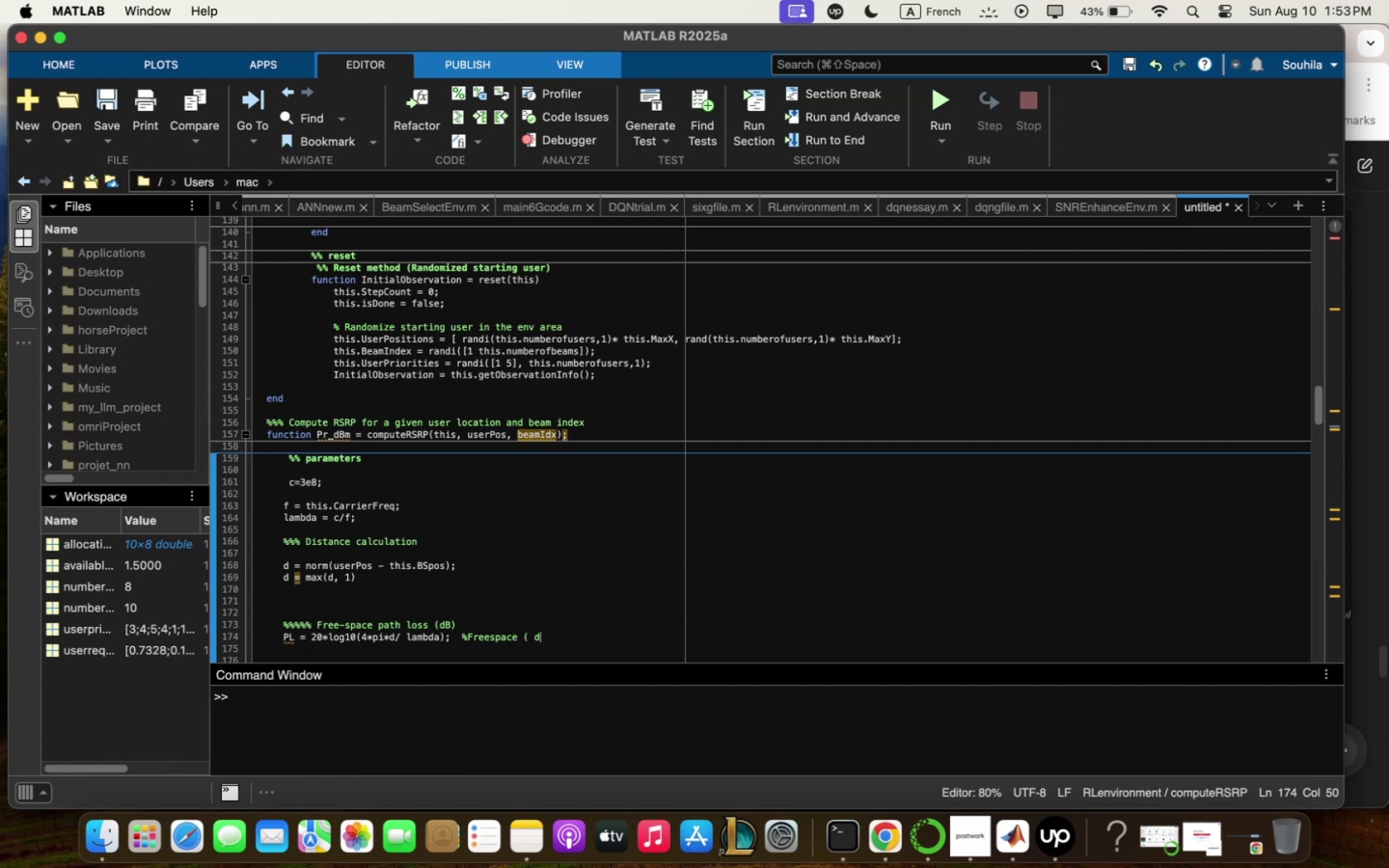 
key(Enter)
 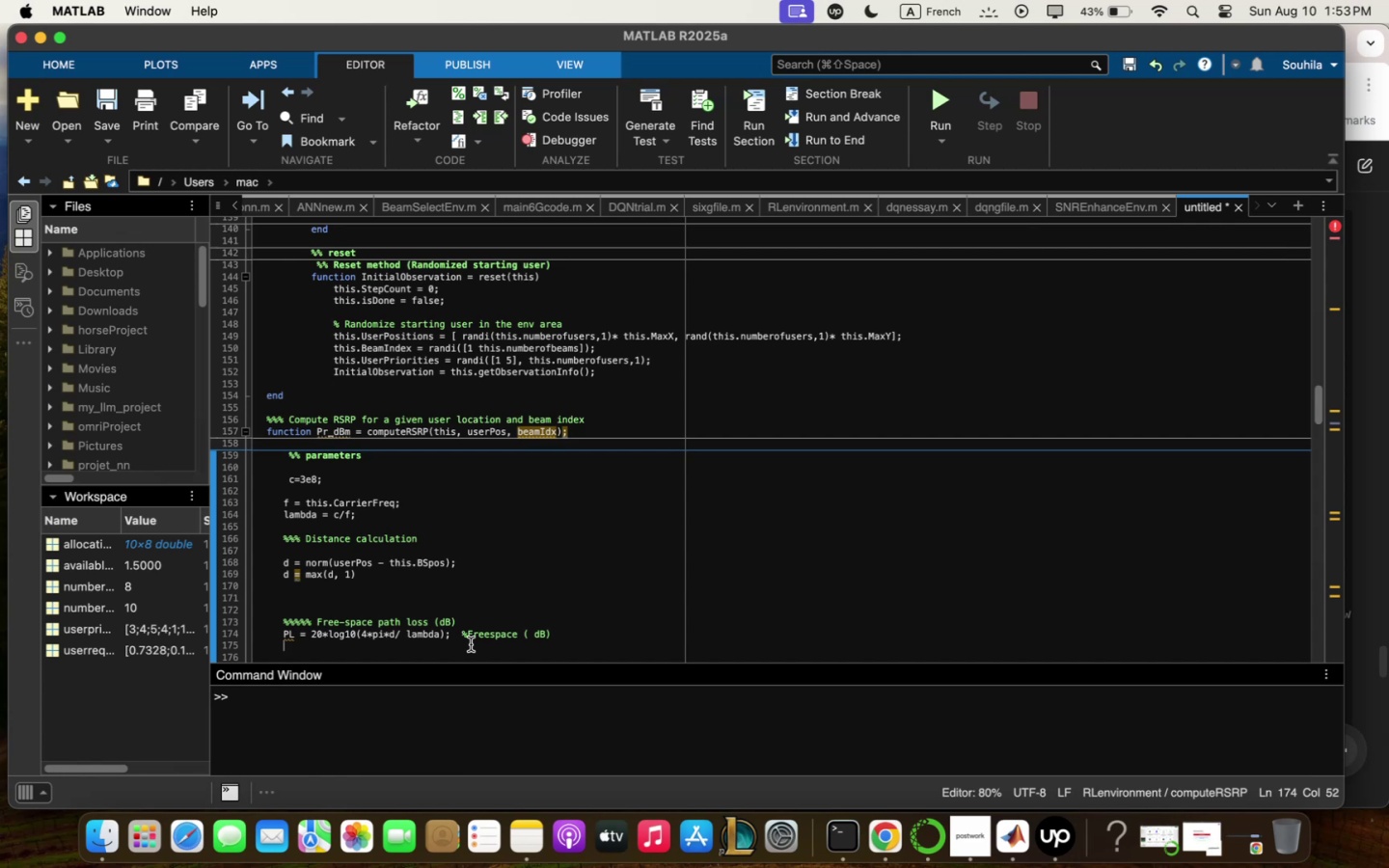 
wait(6.8)
 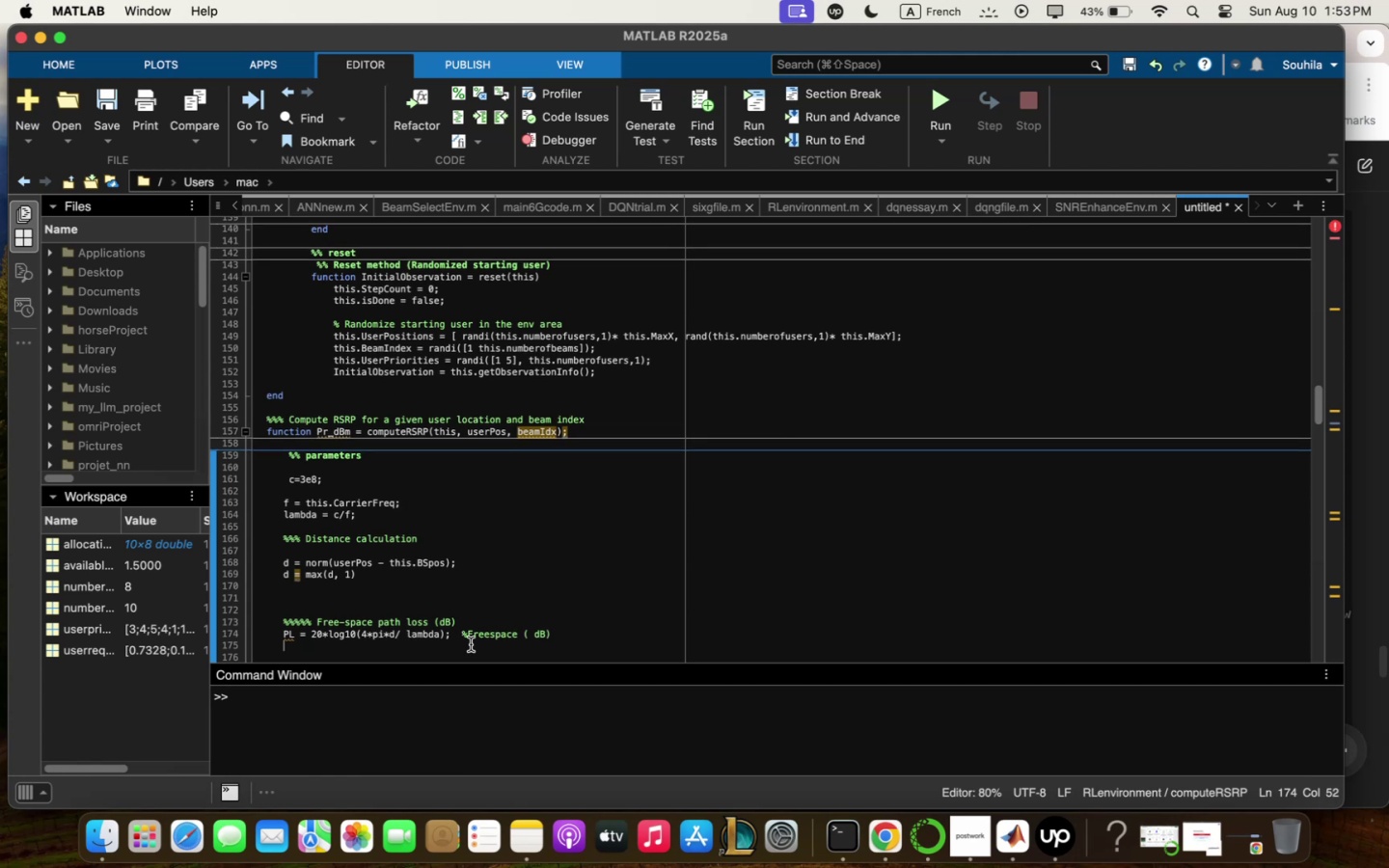 
key(Enter)
 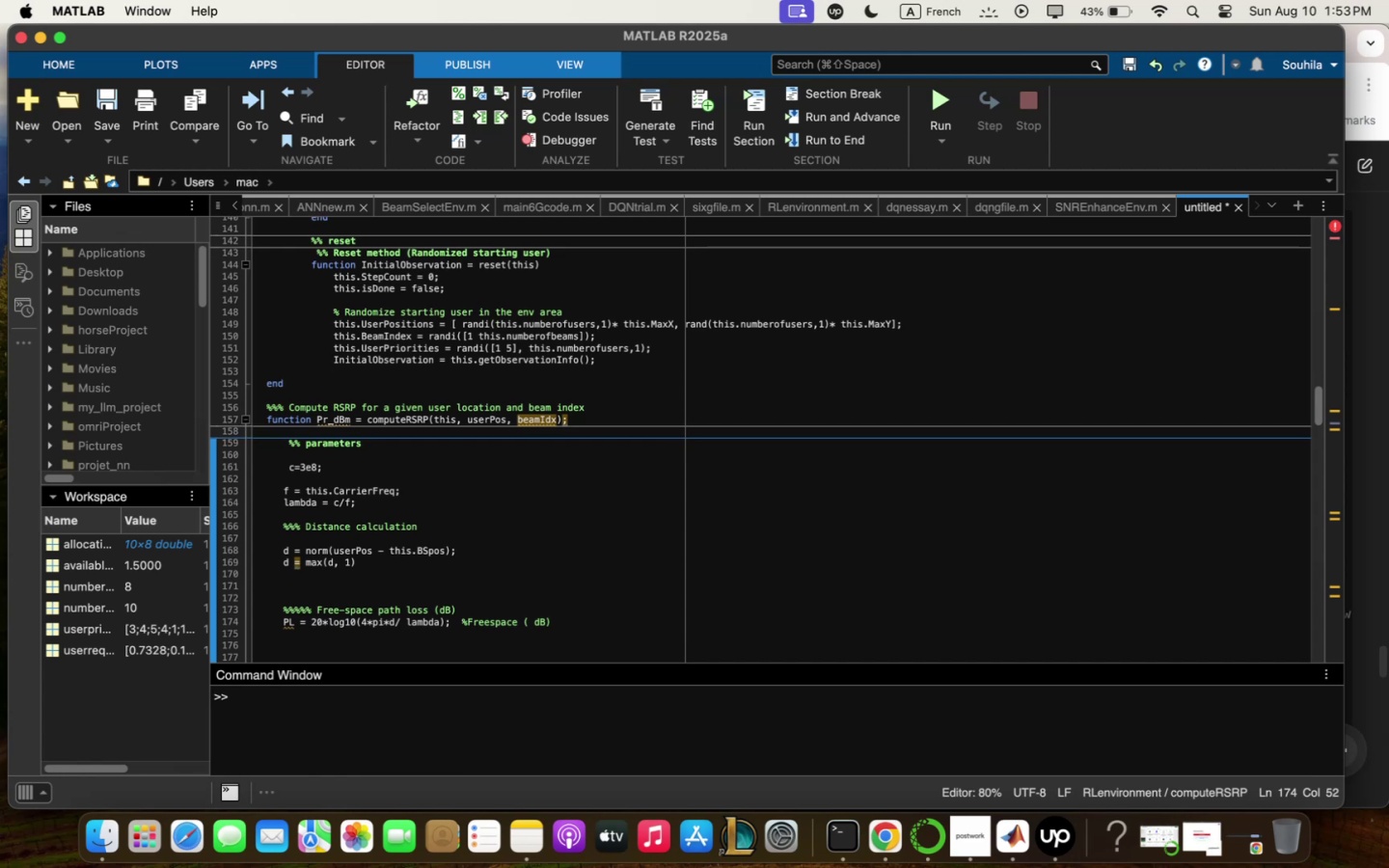 
hold_key(key=ShiftLeft, duration=1.06)
 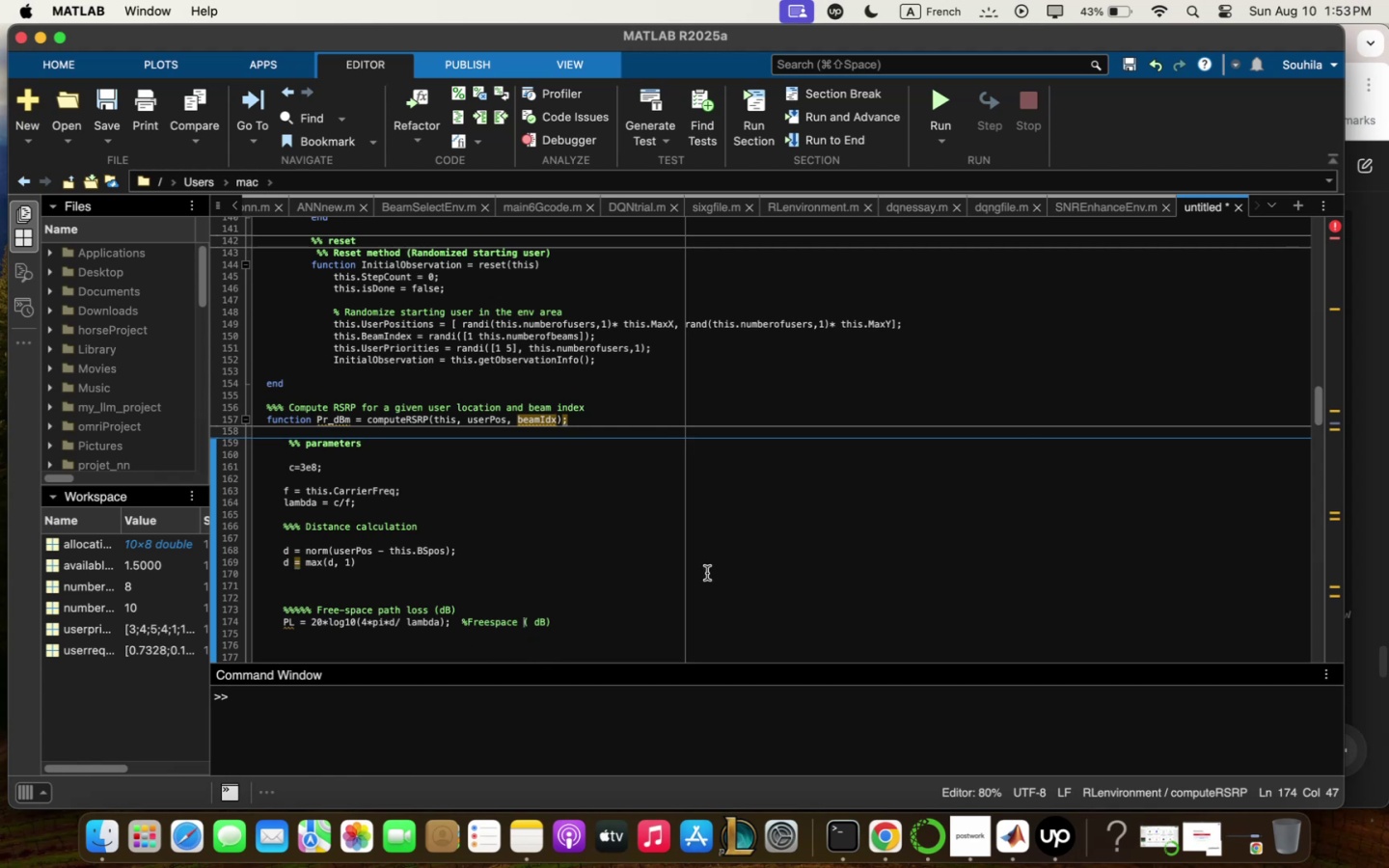 
wait(7.01)
 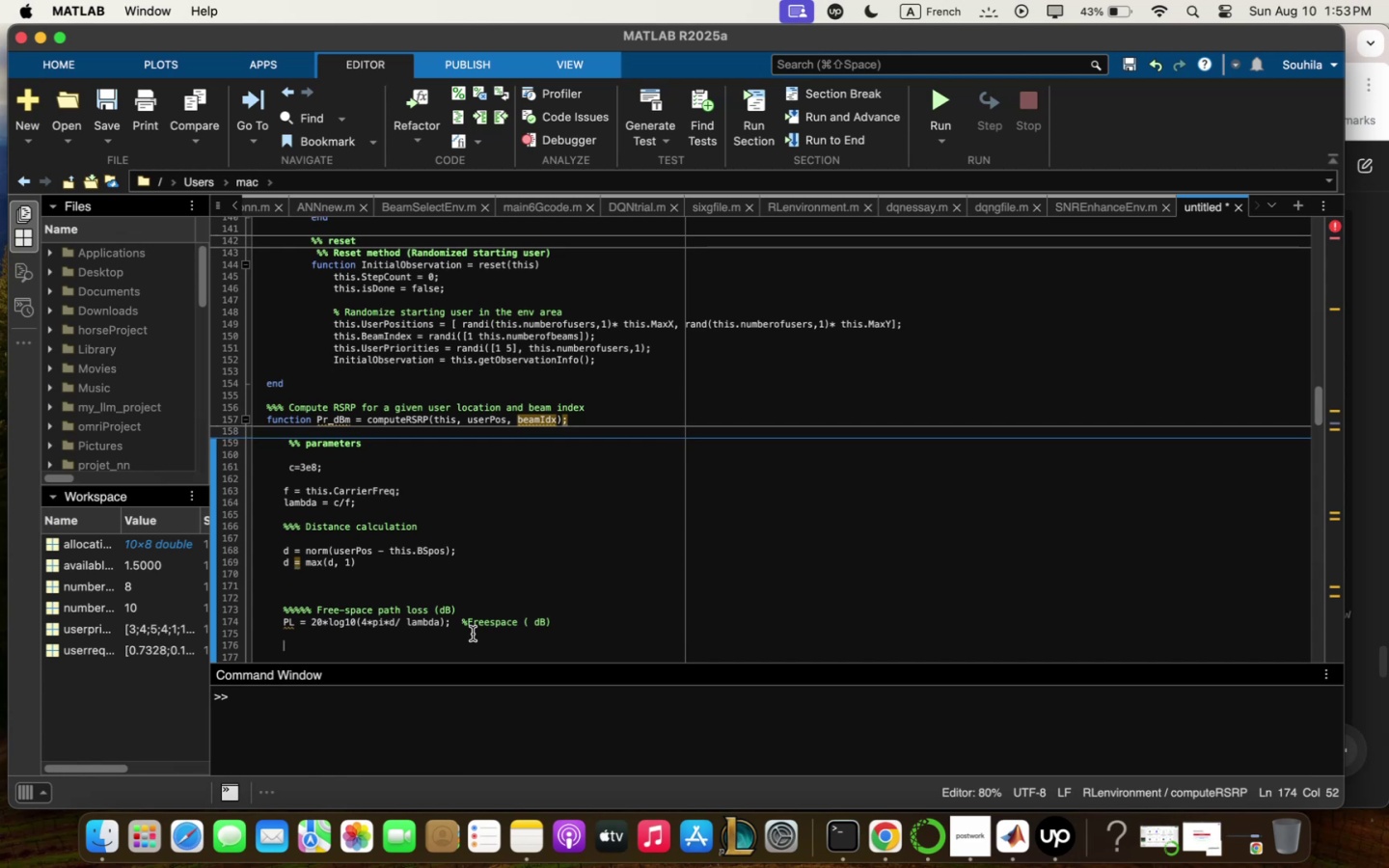 
key(Backspace)
type( ;odel )
 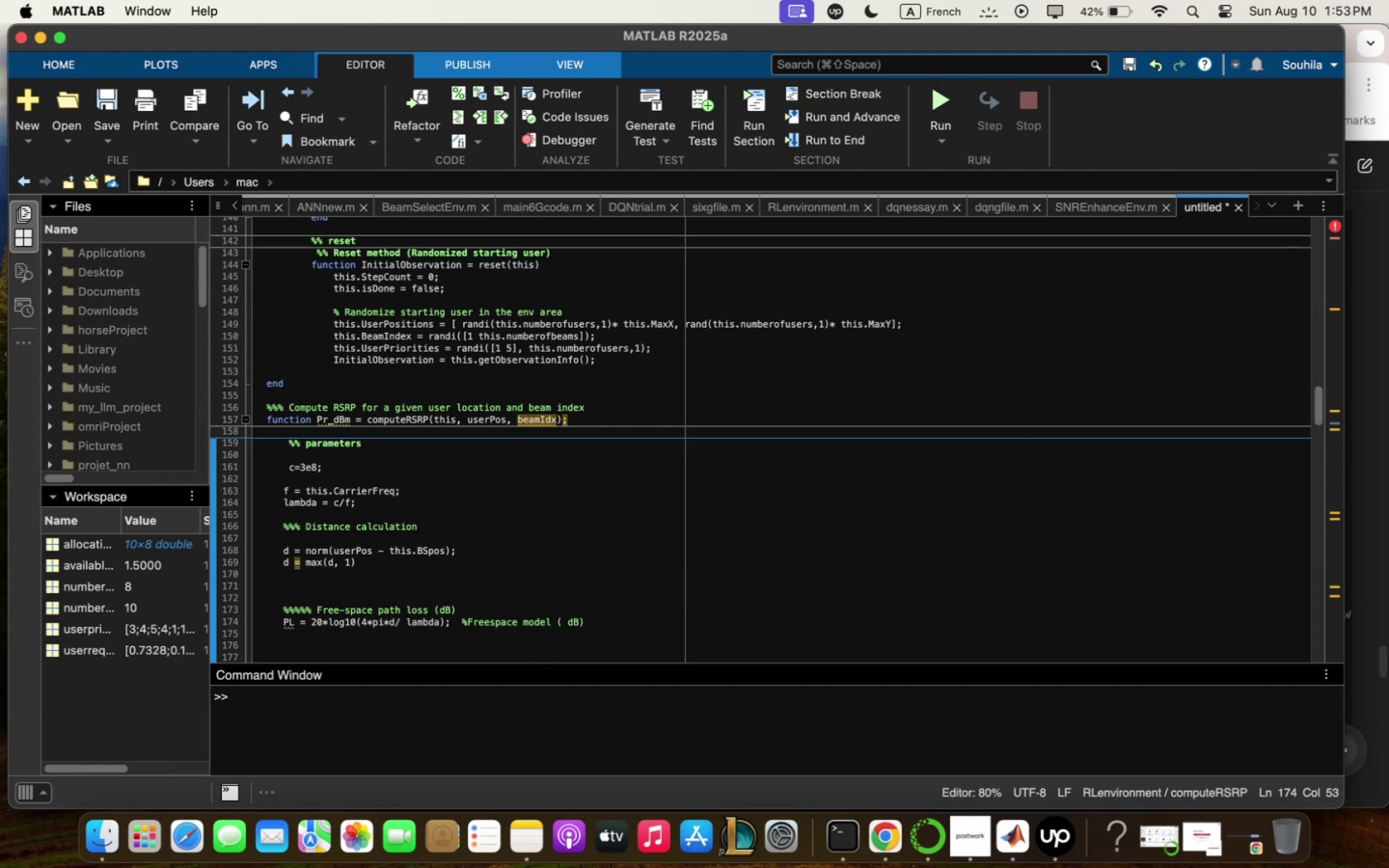 
hold_key(key=ArrowRight, duration=0.79)
 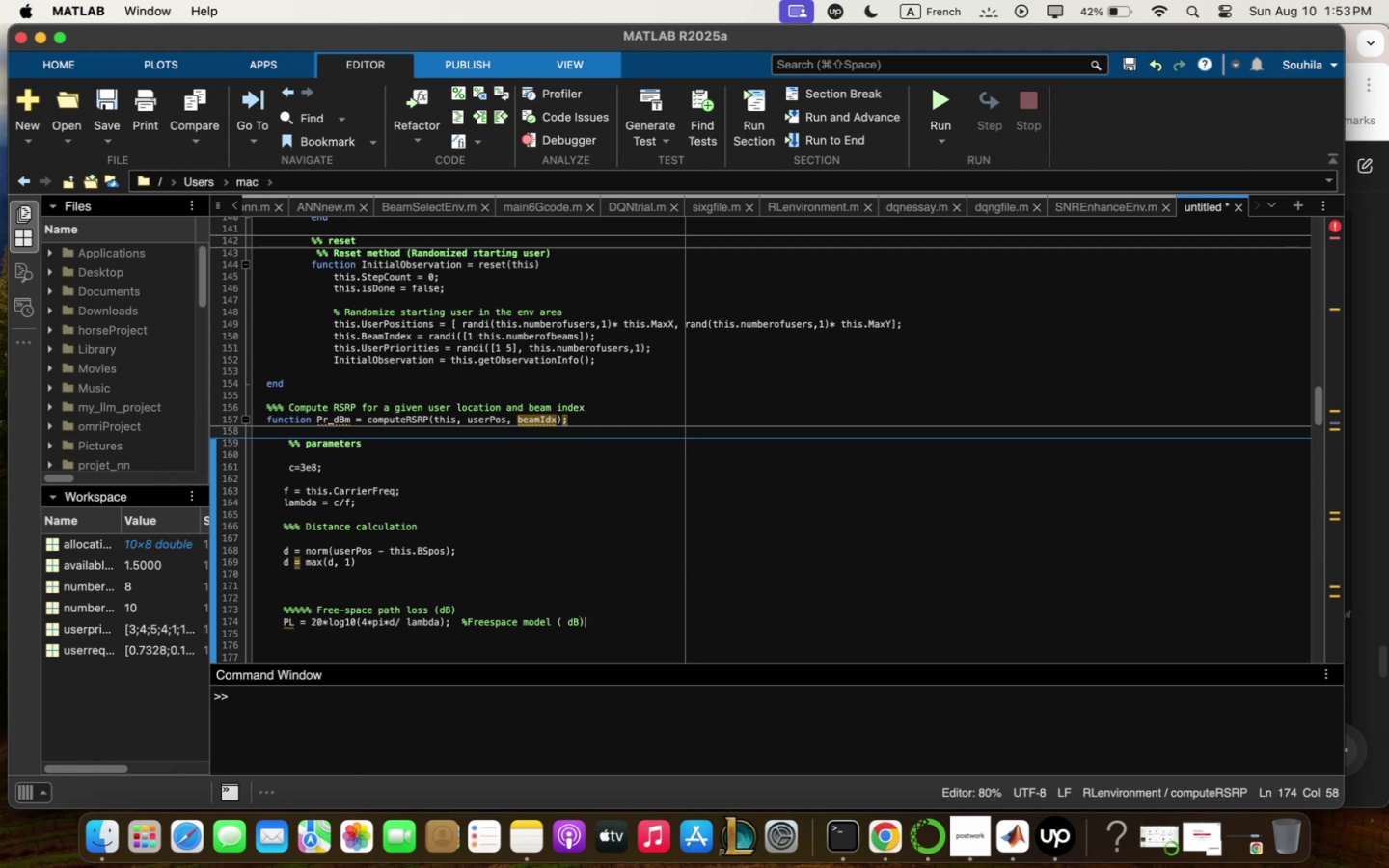 
key(Enter)
 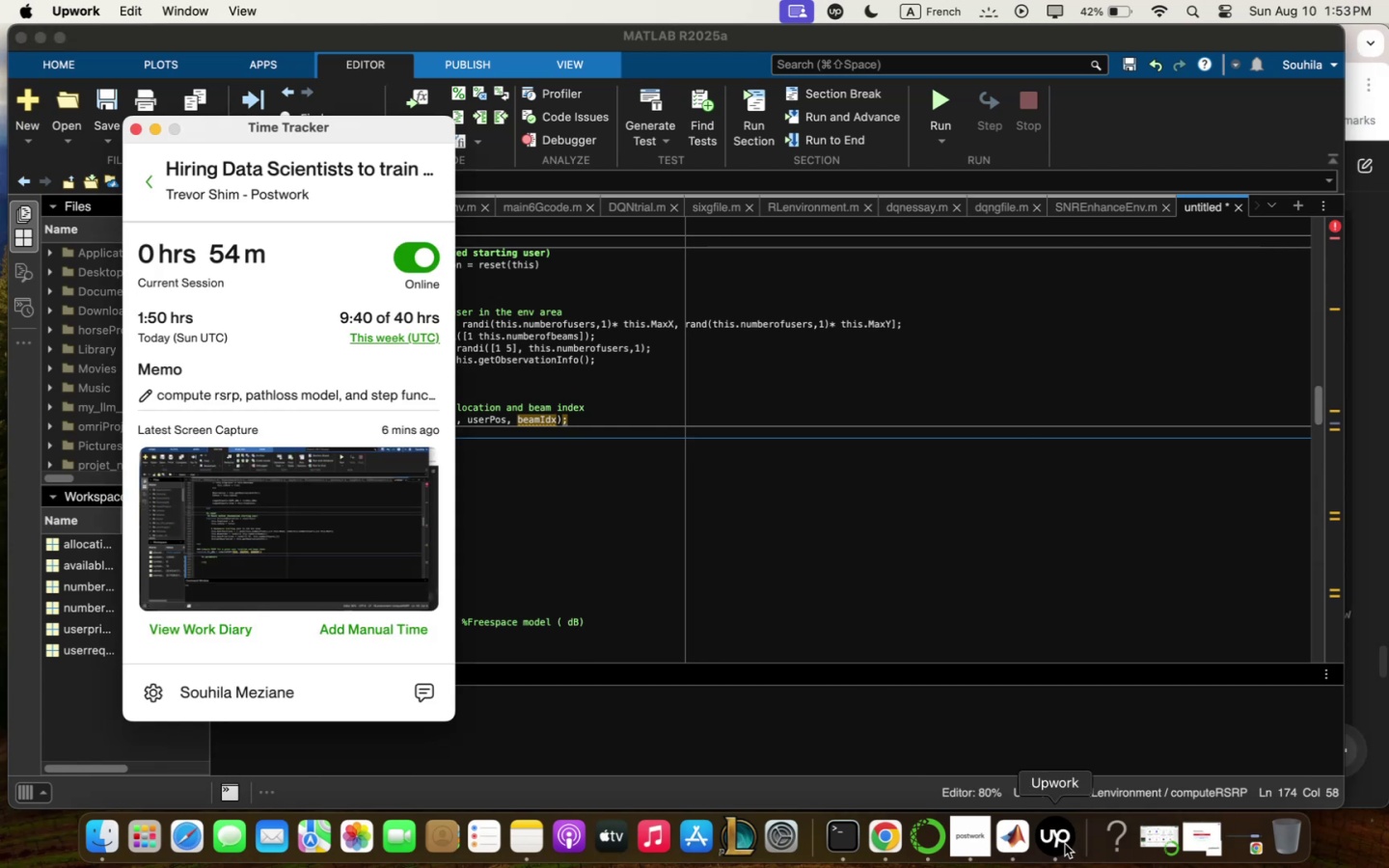 
wait(7.78)
 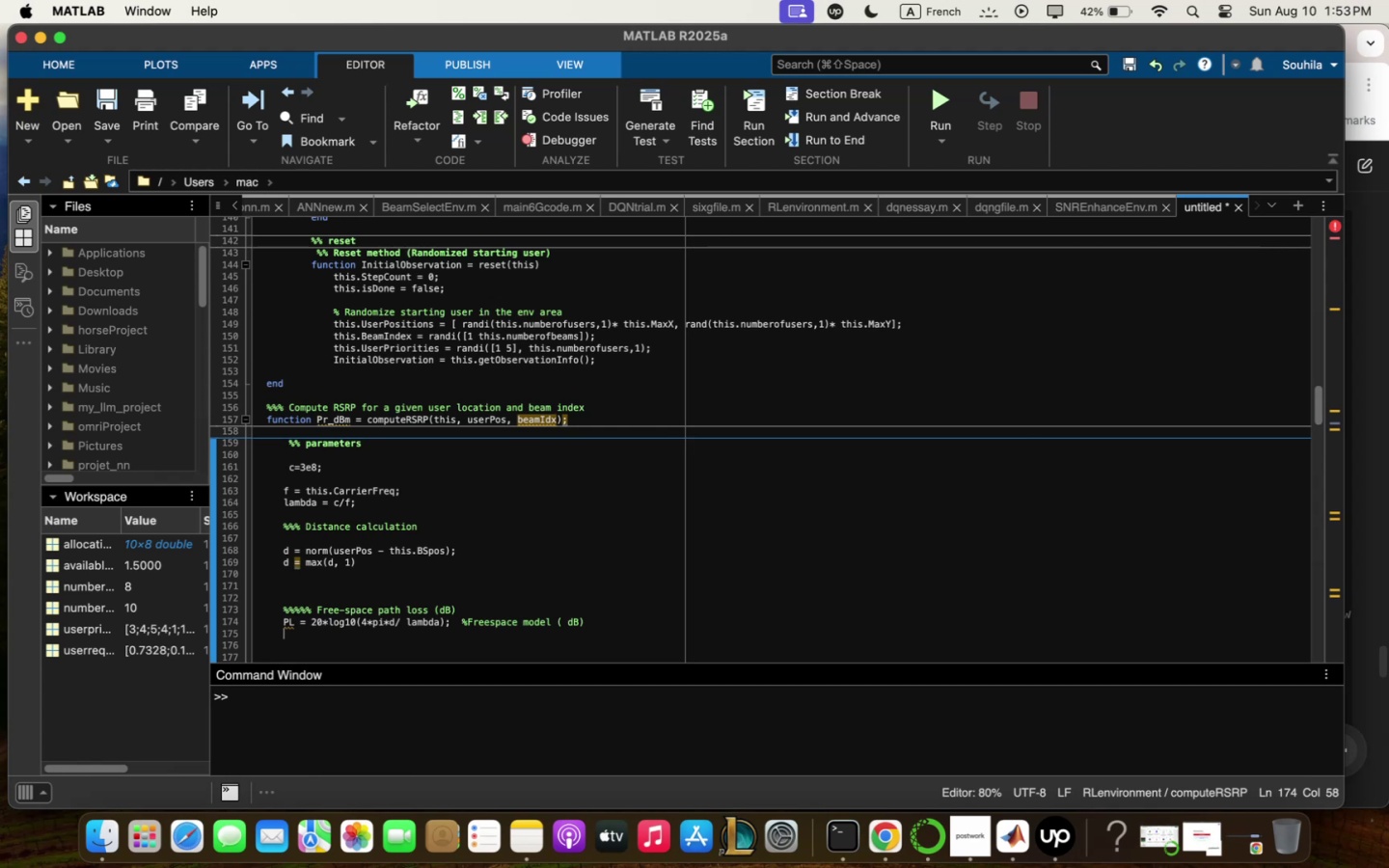 
left_click([620, 629])
 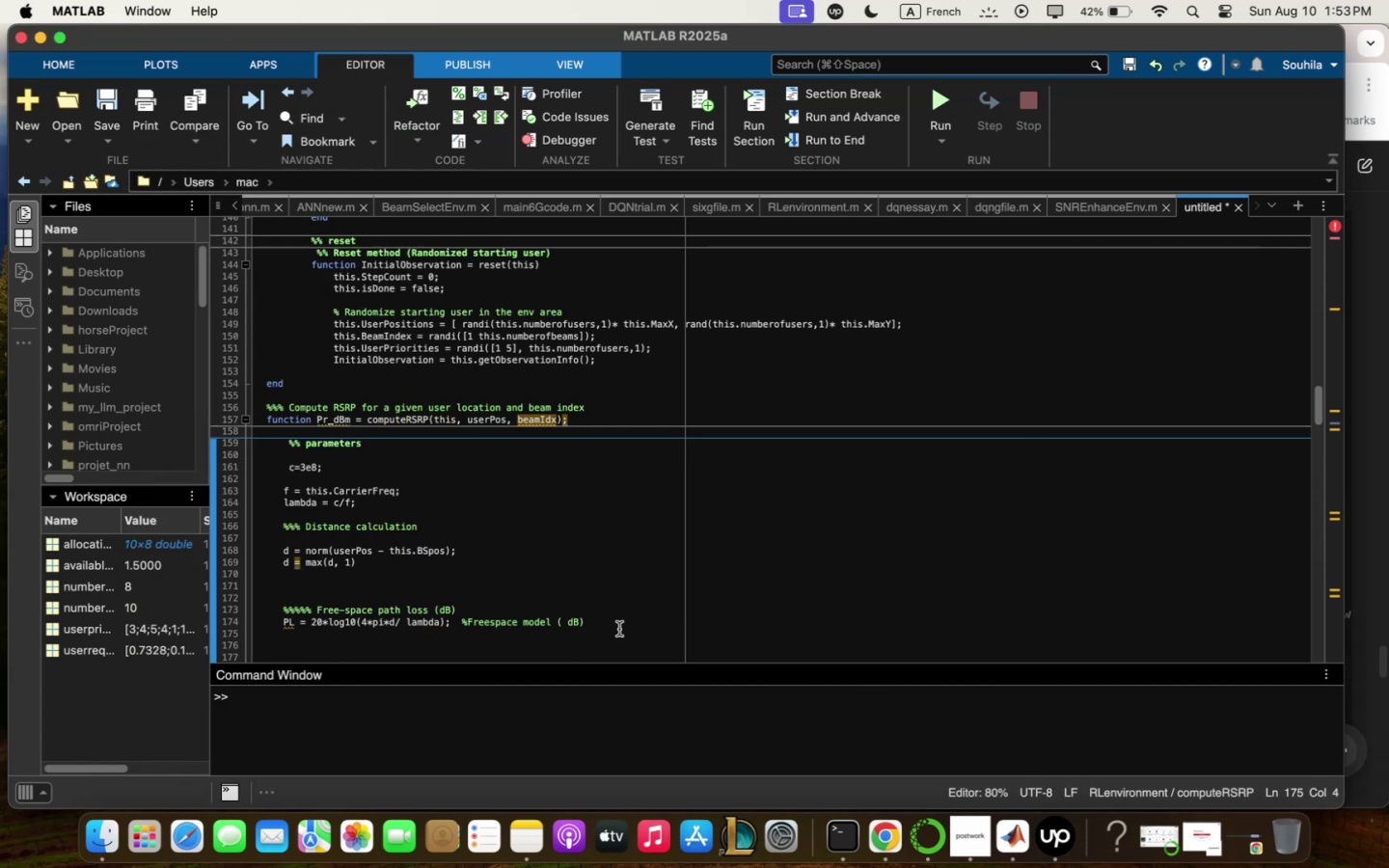 
key(Enter)
 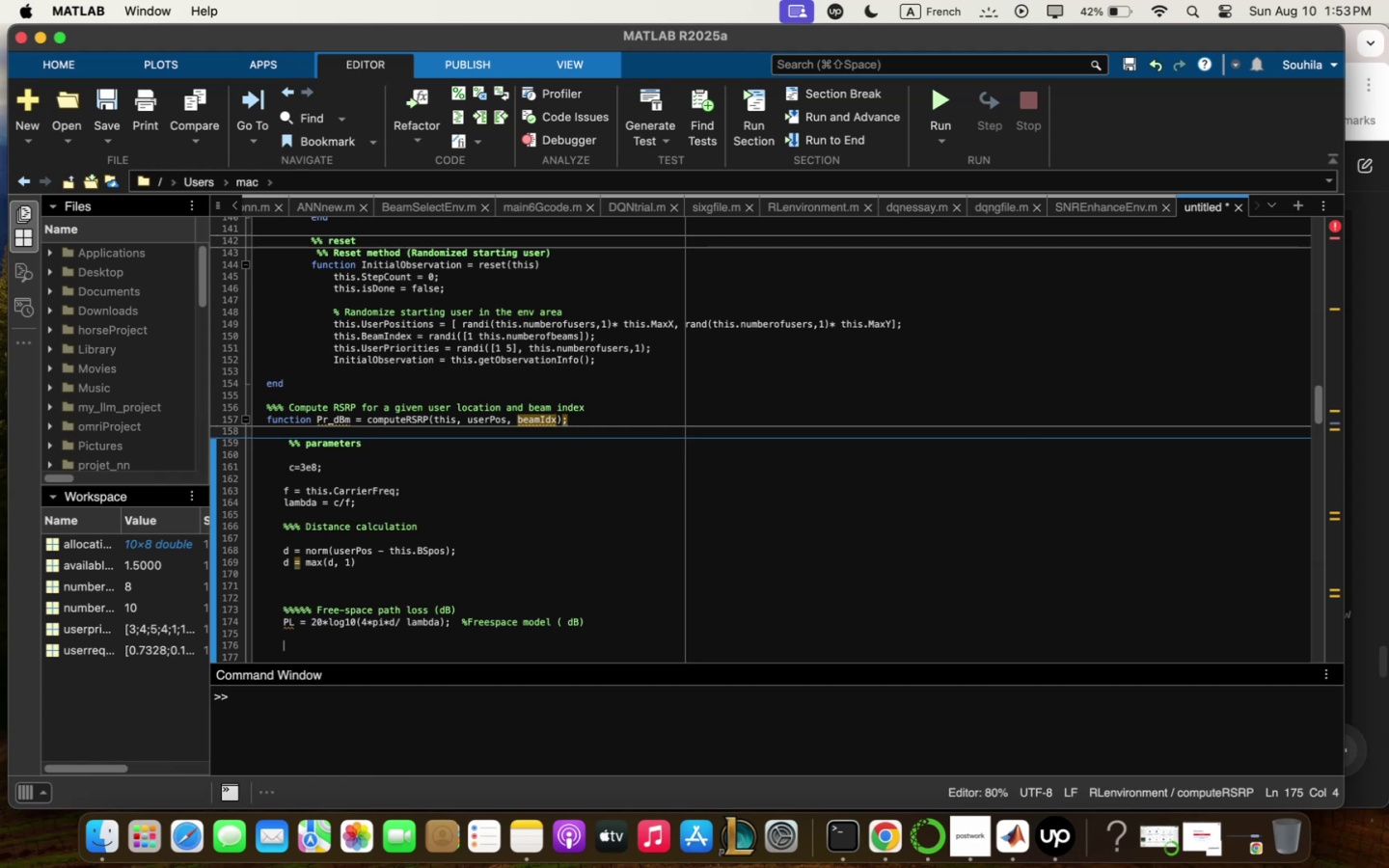 
type(vec / user)
 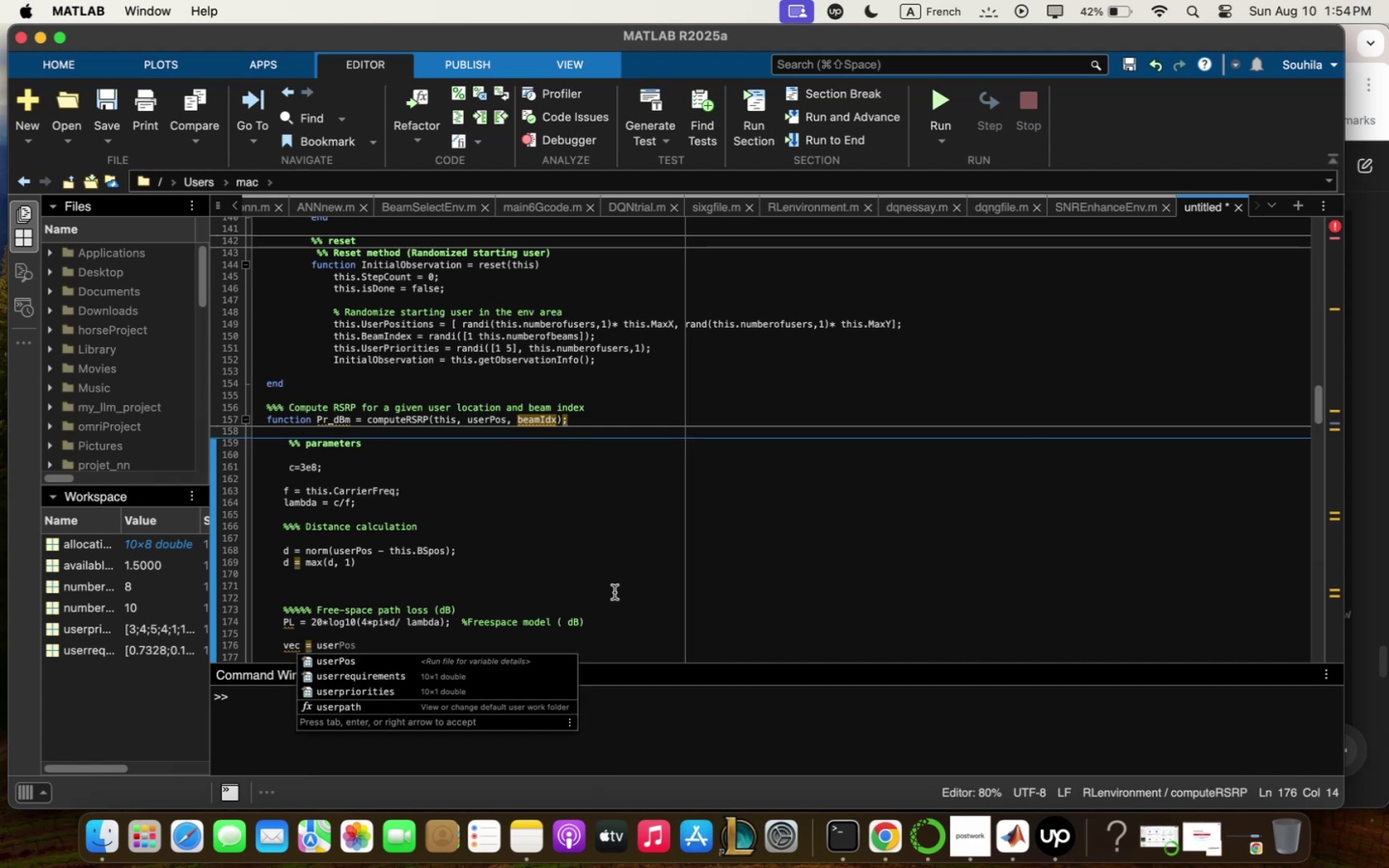 
wait(5.45)
 